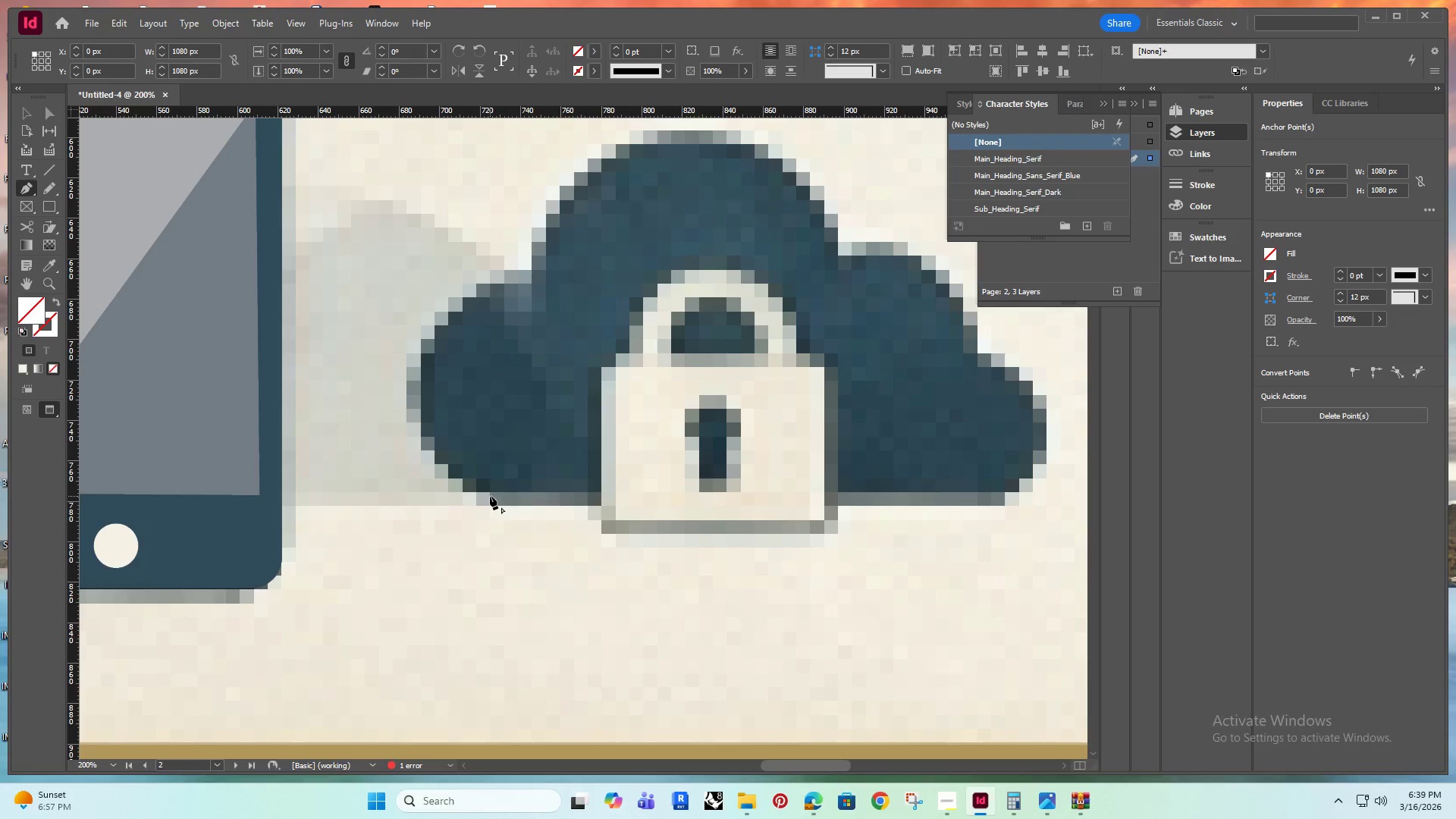 
left_click([490, 496])
 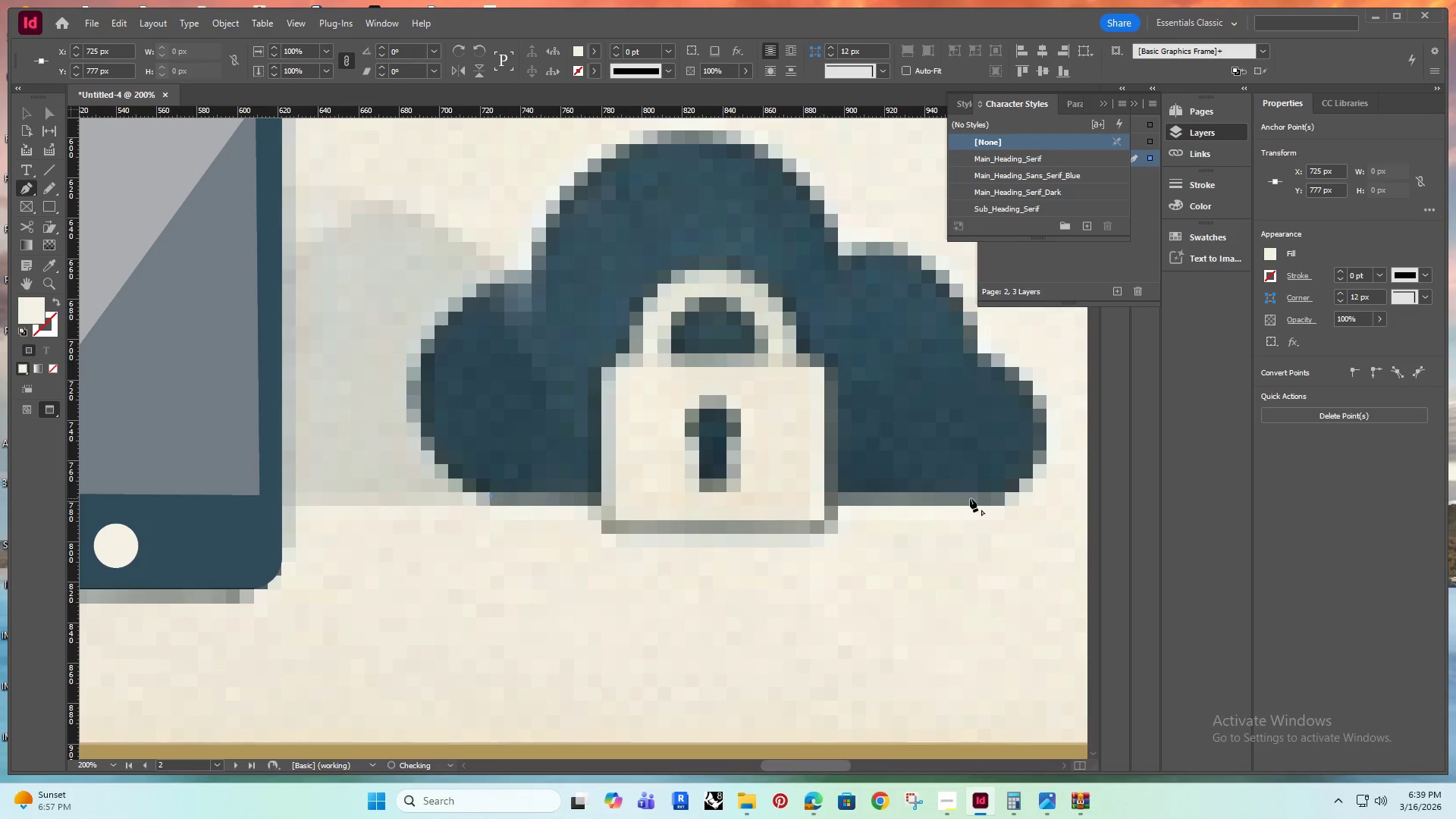 
hold_key(key=ShiftRight, duration=0.88)
left_click([1006, 493])
 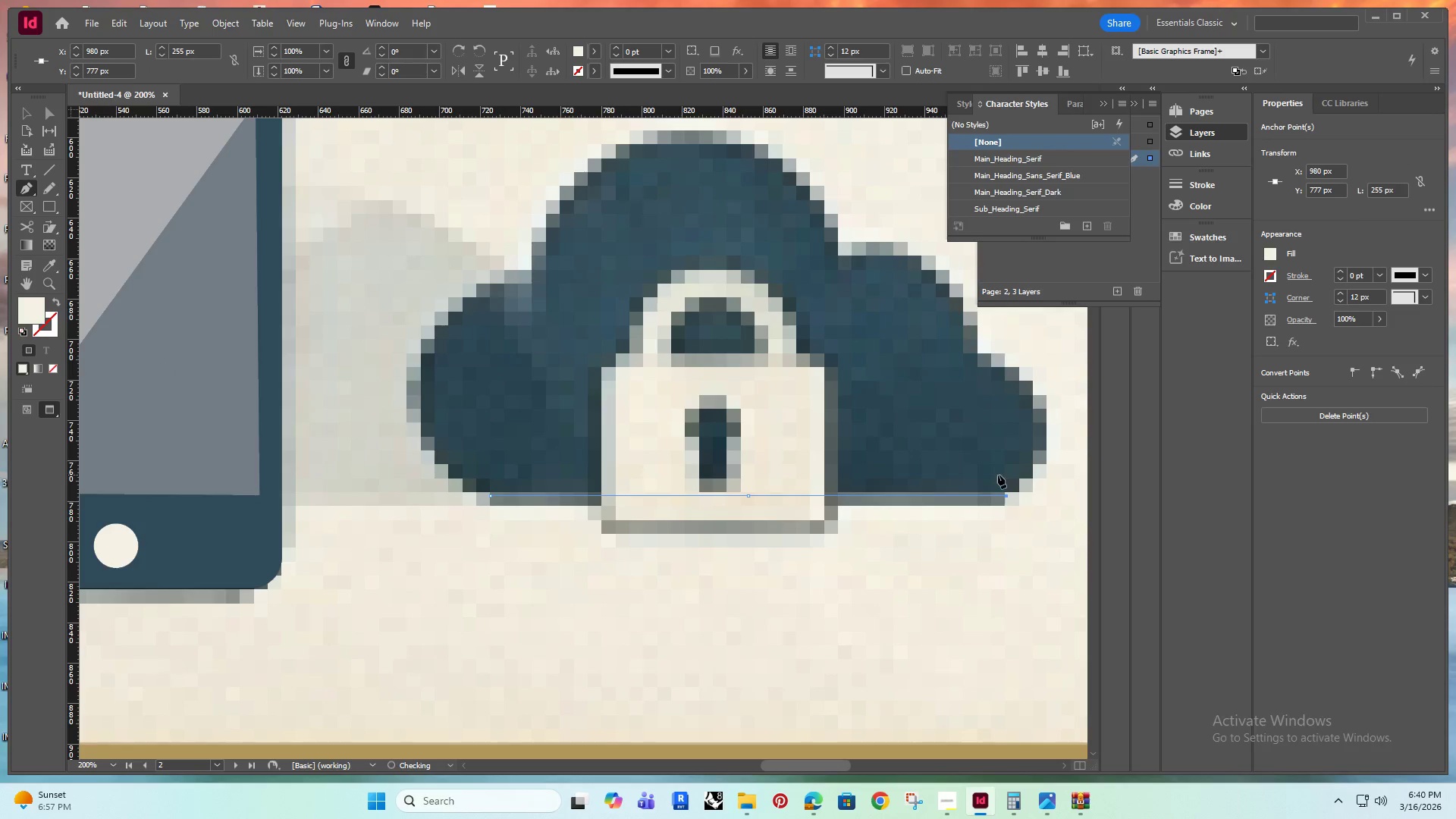 
hold_key(key=Space, duration=0.47)
 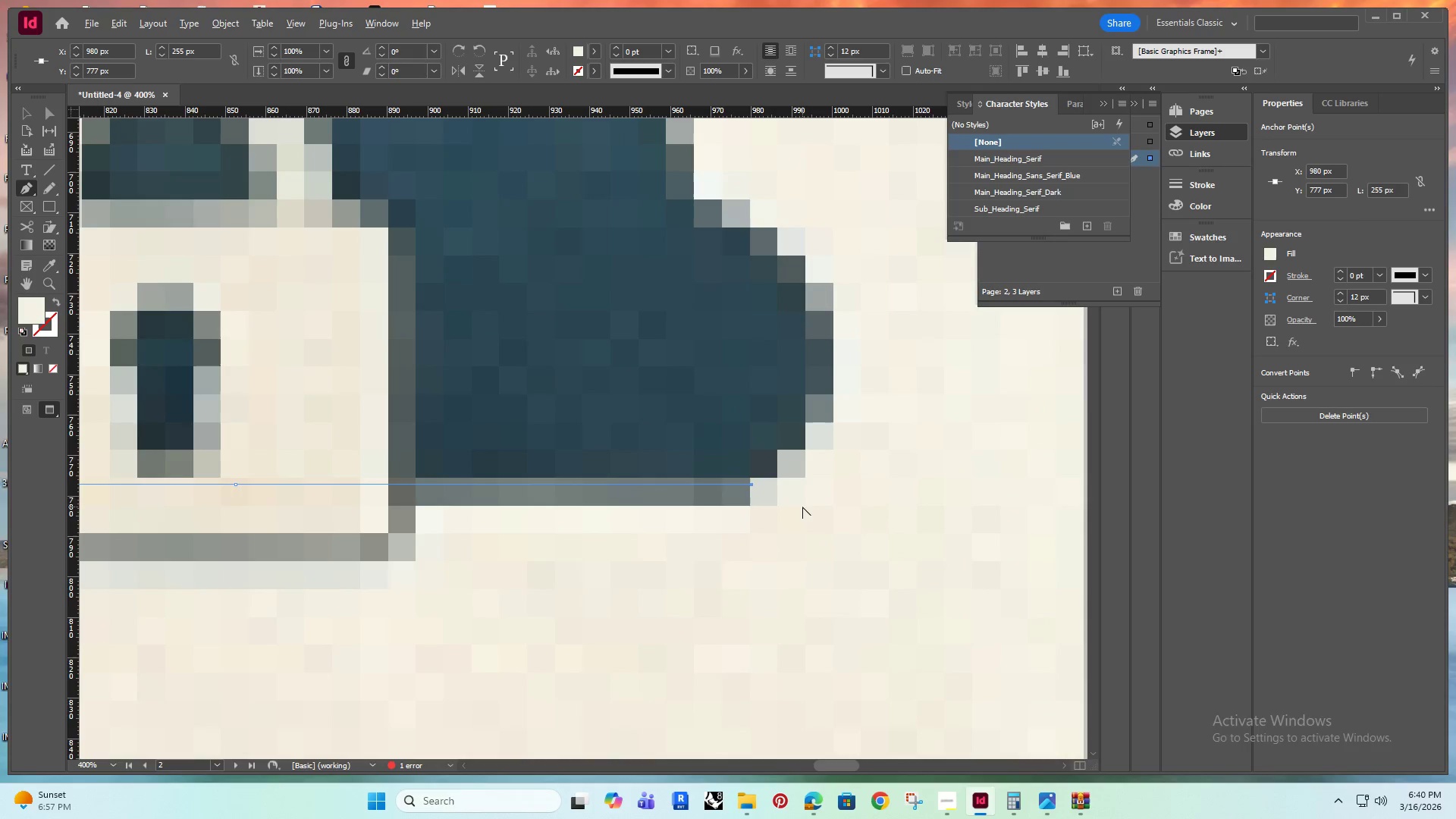 
left_click_drag(start_coordinate=[985, 466], to_coordinate=[757, 466])
 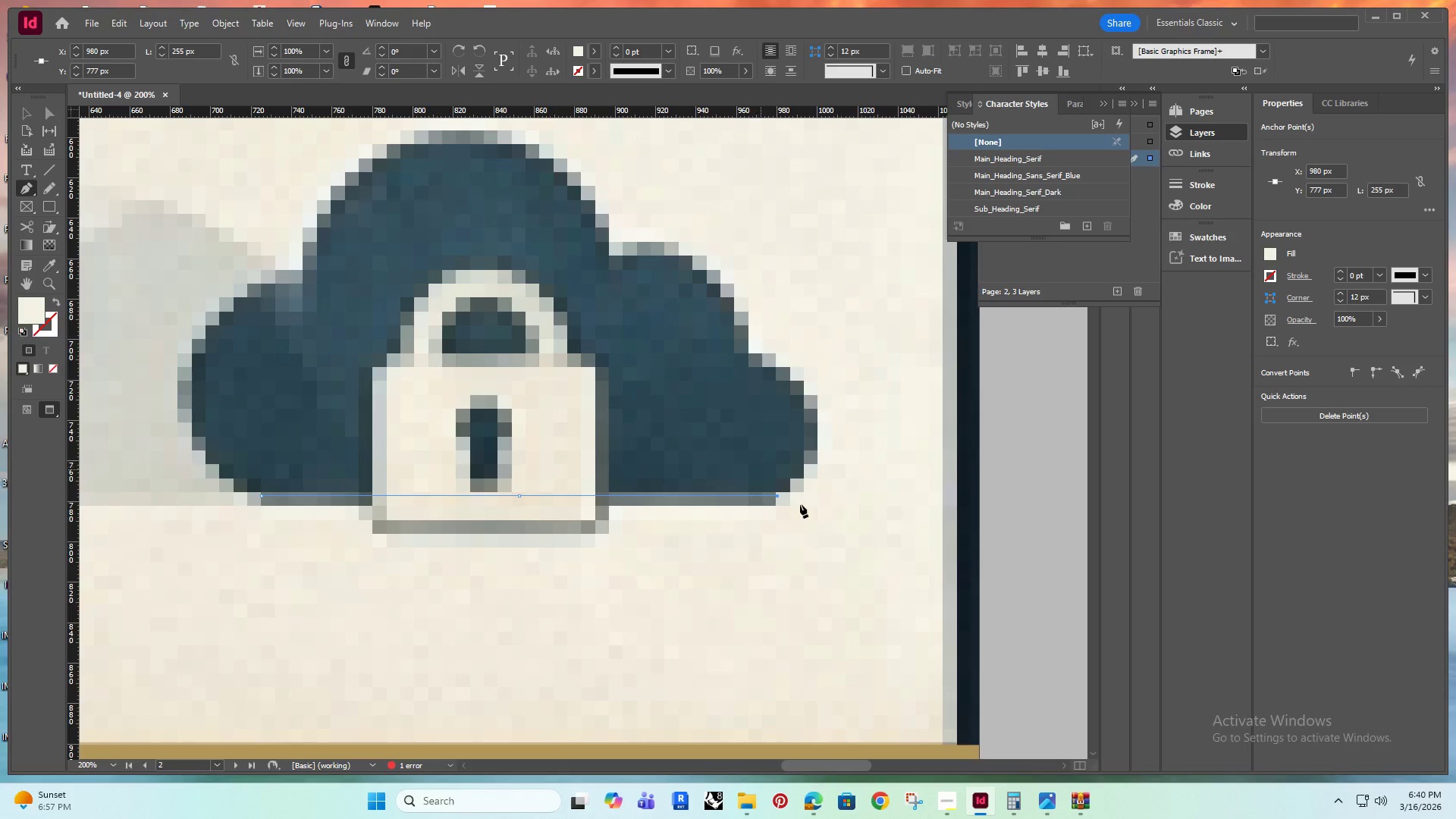 
hold_key(key=AltRight, duration=0.38)
scroll: coordinate [802, 507], scroll_direction: up, amount: 2.0
 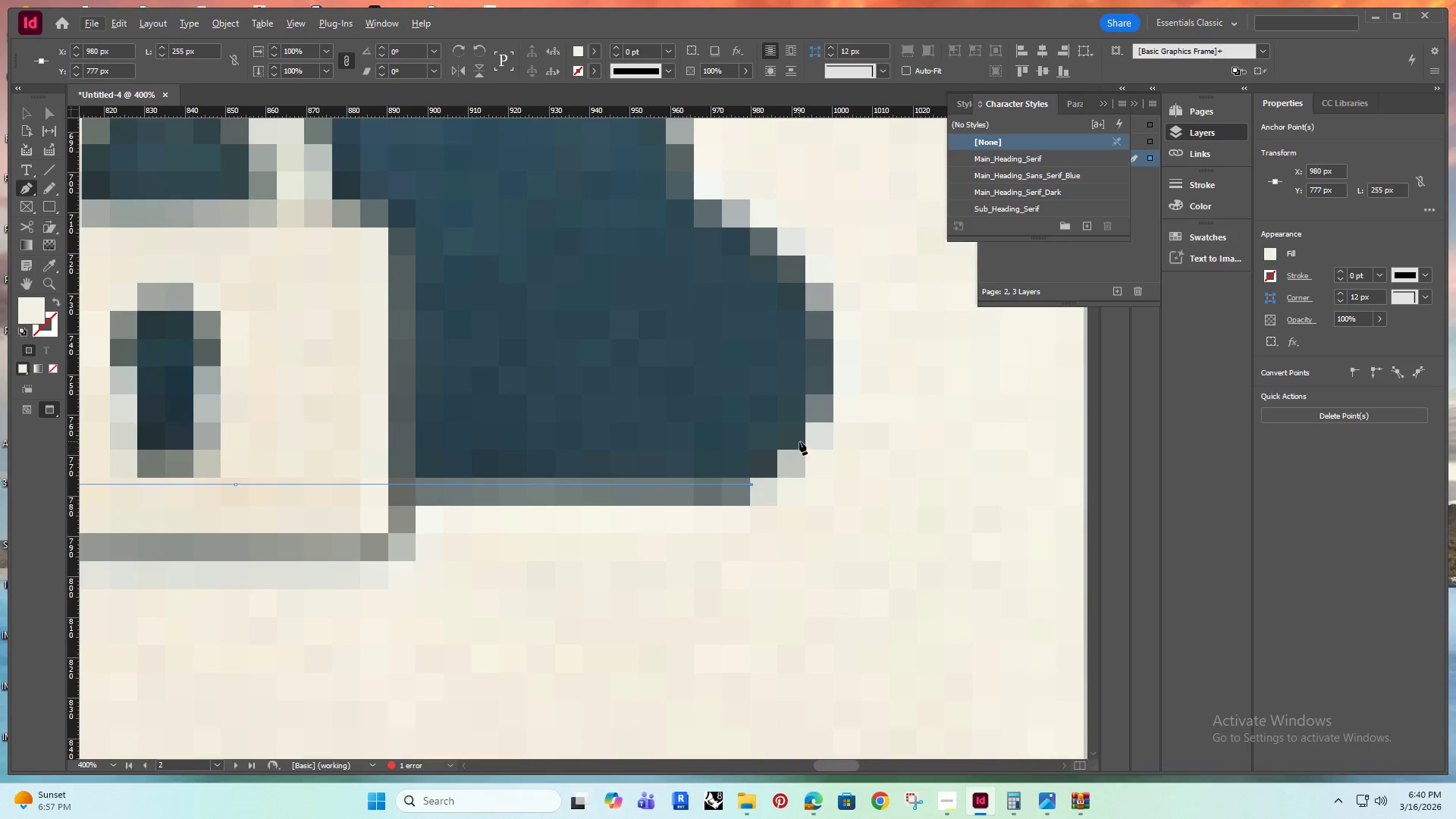 
left_click_drag(start_coordinate=[800, 433], to_coordinate=[815, 402])
 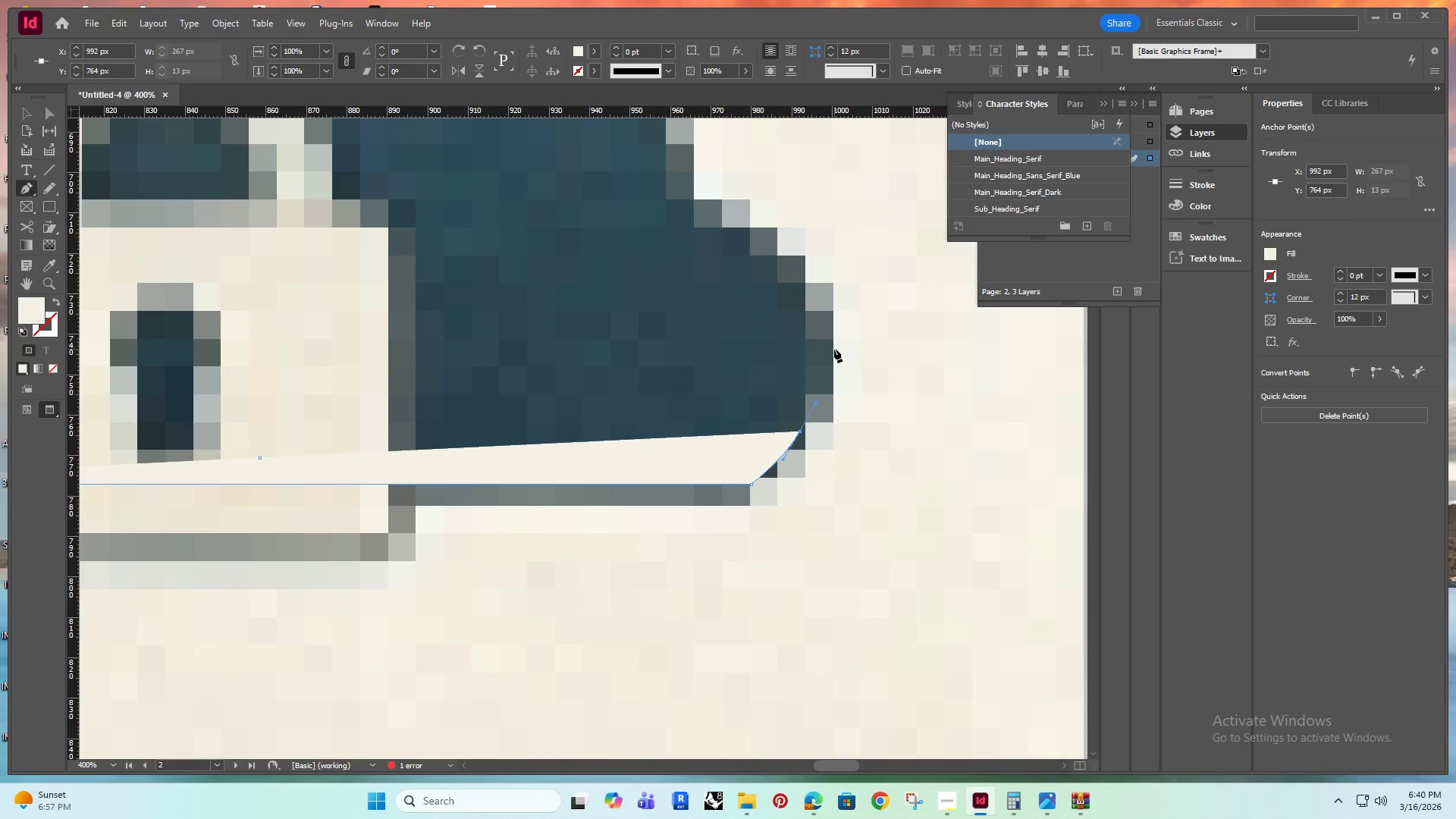 
left_click_drag(start_coordinate=[834, 349], to_coordinate=[835, 322])
 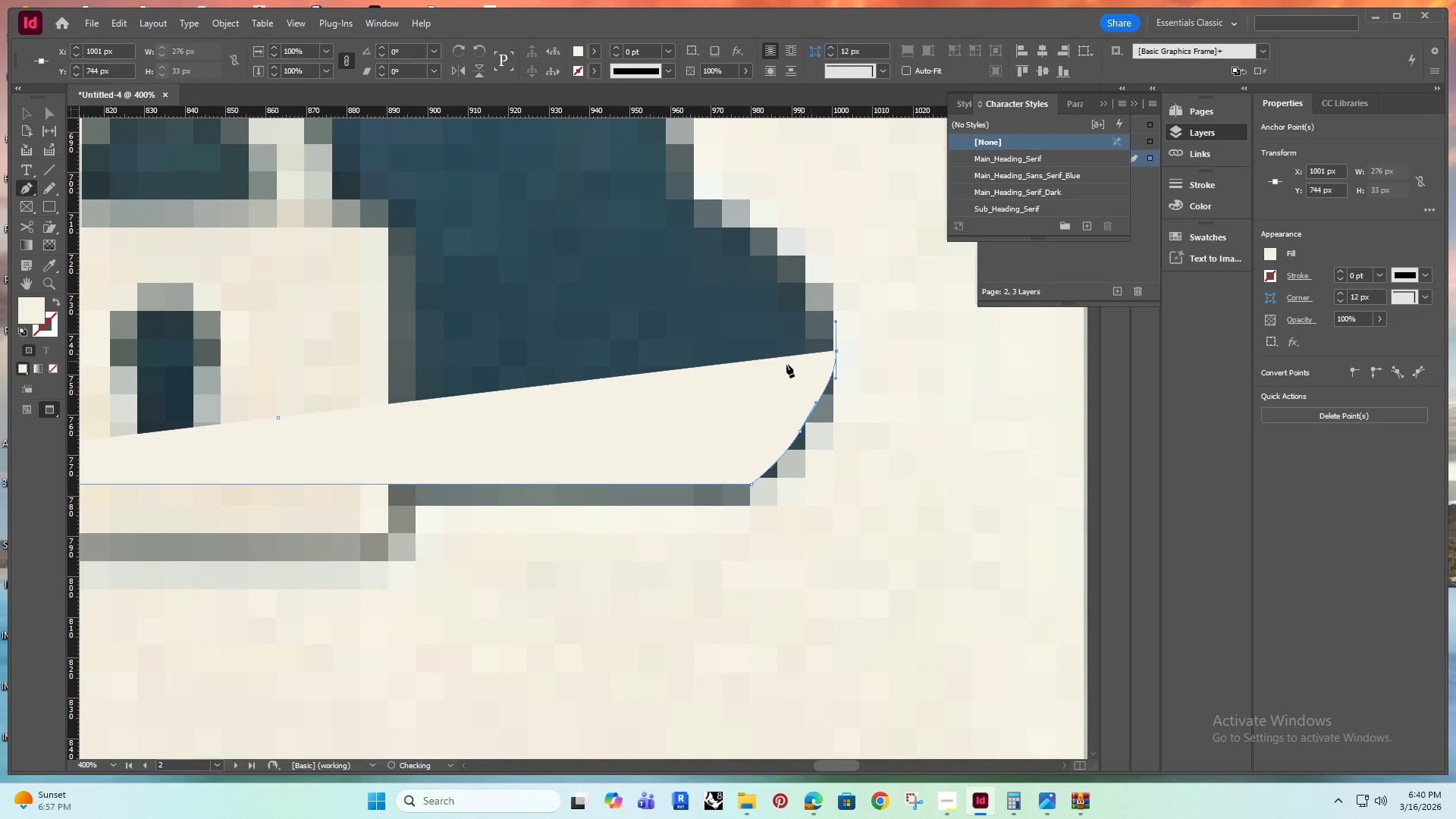 
hold_key(key=Space, duration=0.97)
 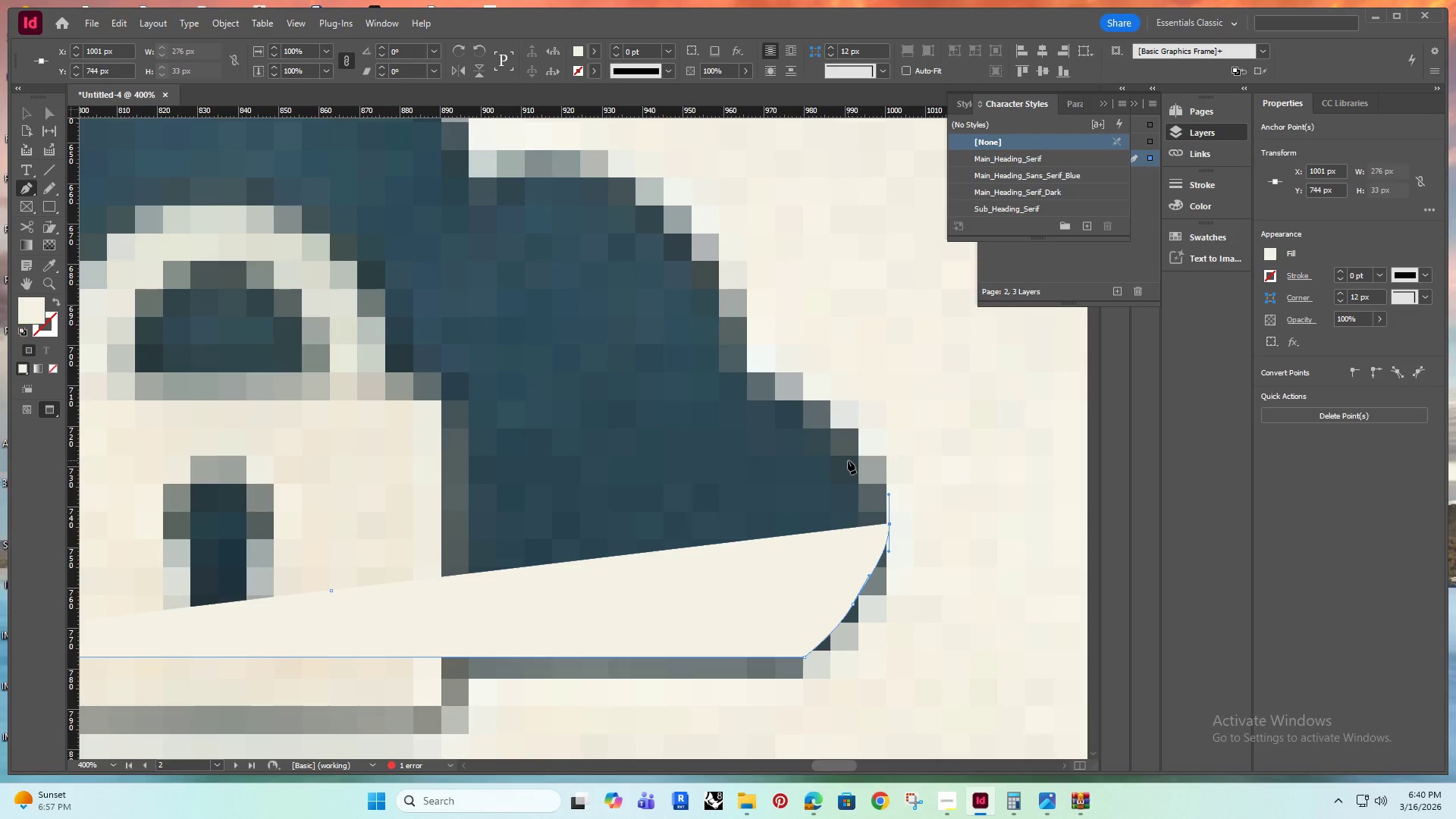 
left_click_drag(start_coordinate=[762, 378], to_coordinate=[815, 551])
 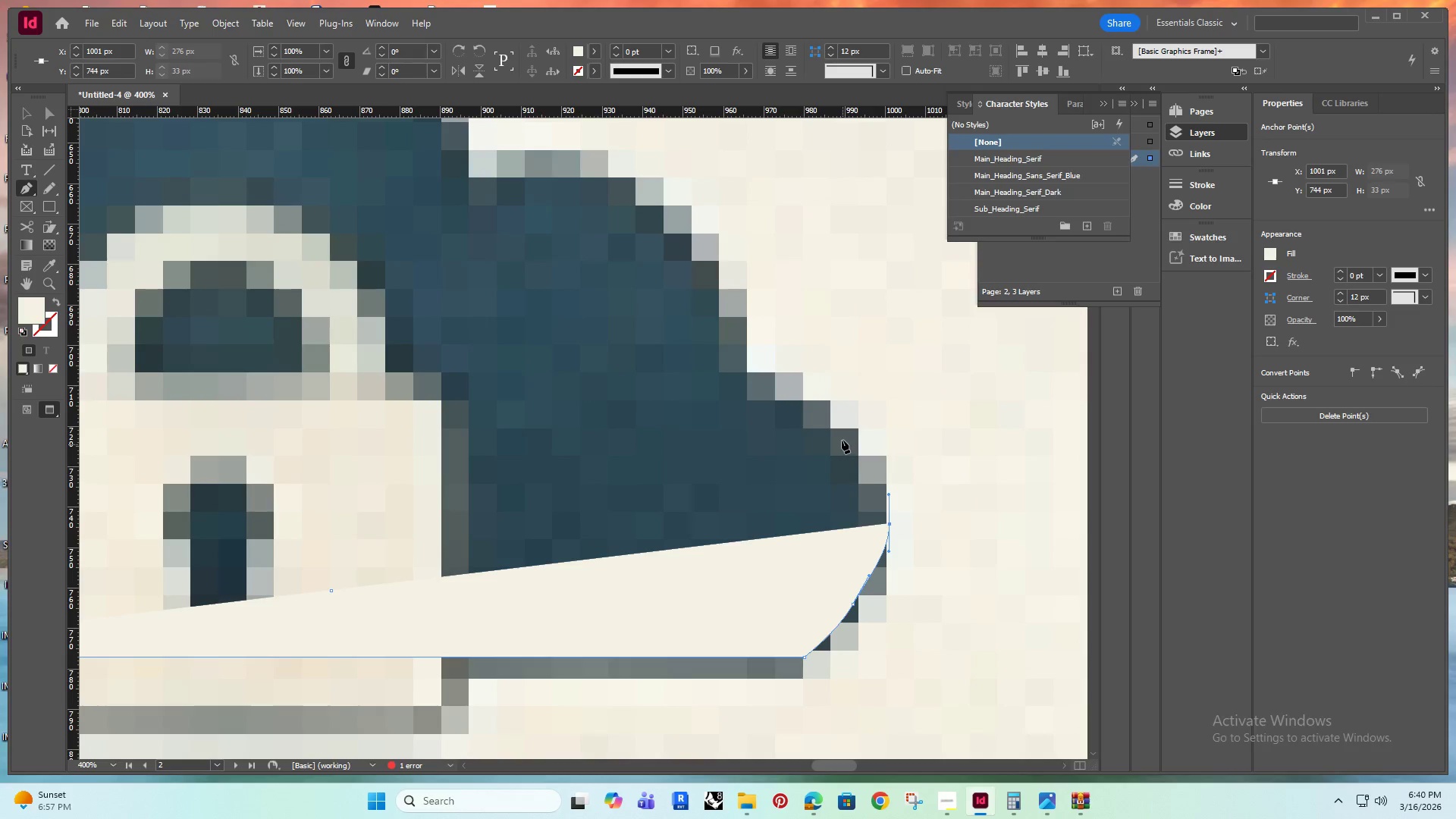 
left_click_drag(start_coordinate=[841, 438], to_coordinate=[828, 431])
 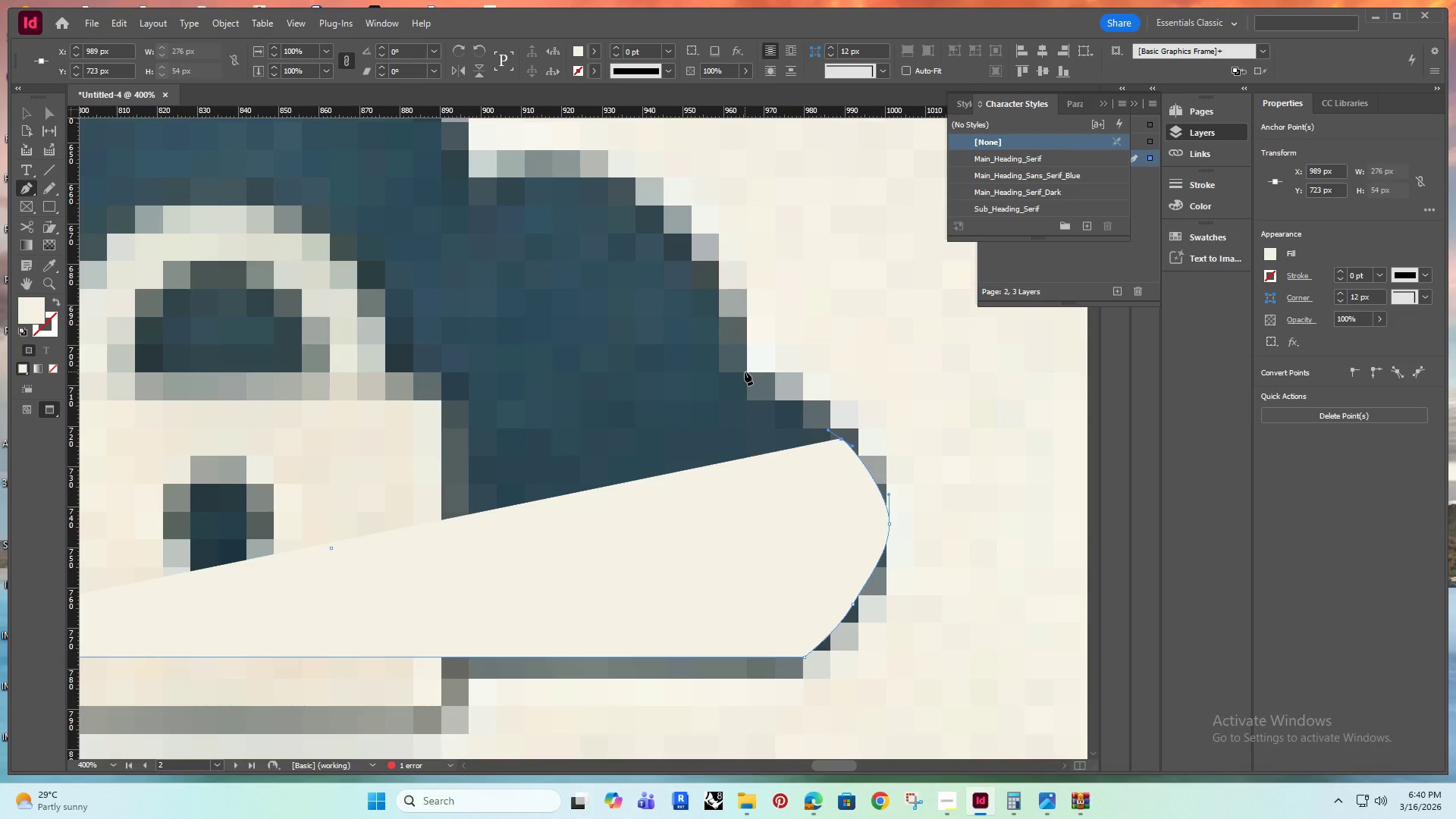 
left_click_drag(start_coordinate=[745, 372], to_coordinate=[695, 372])
 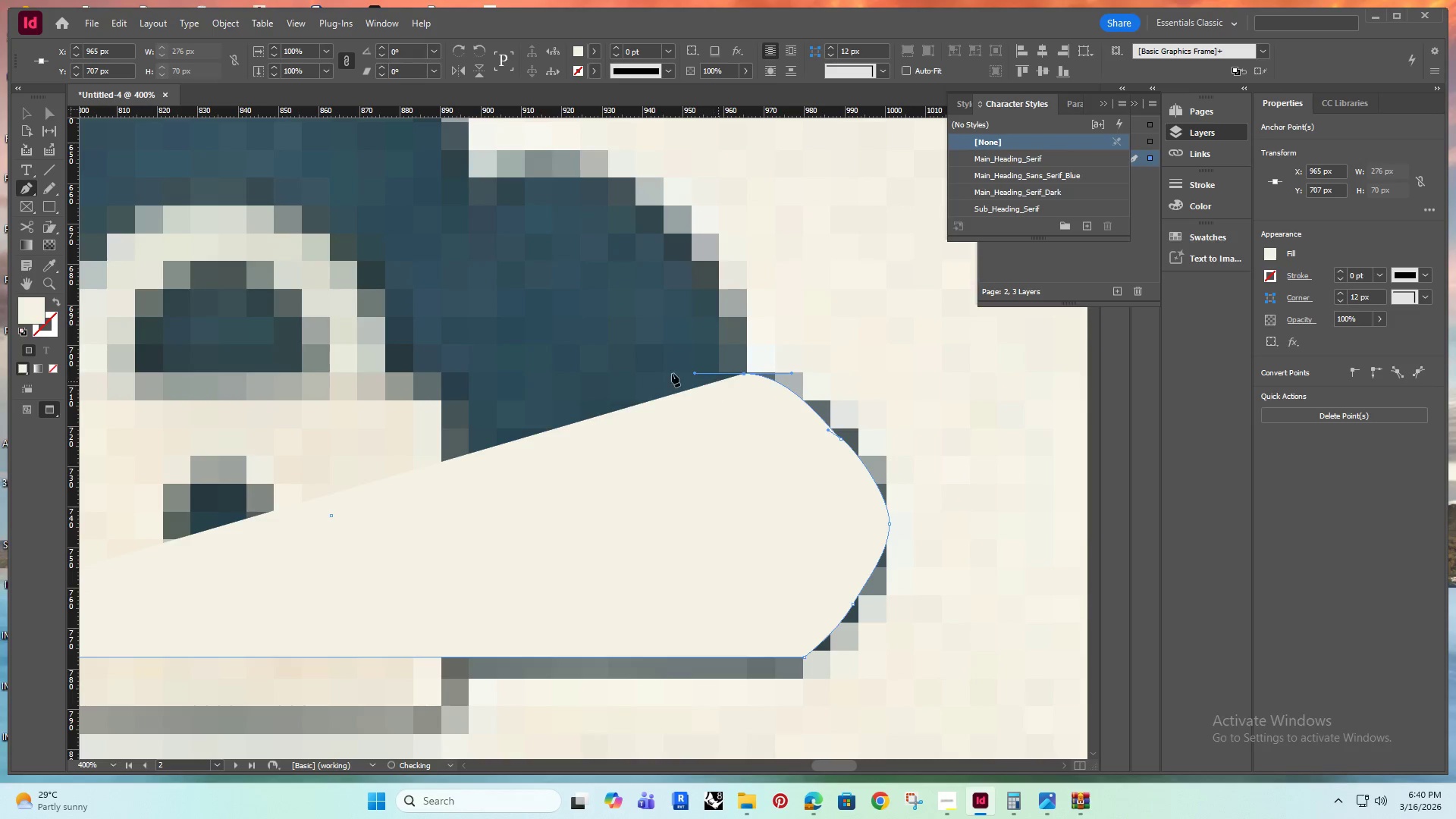 
hold_key(key=Space, duration=1.19)
 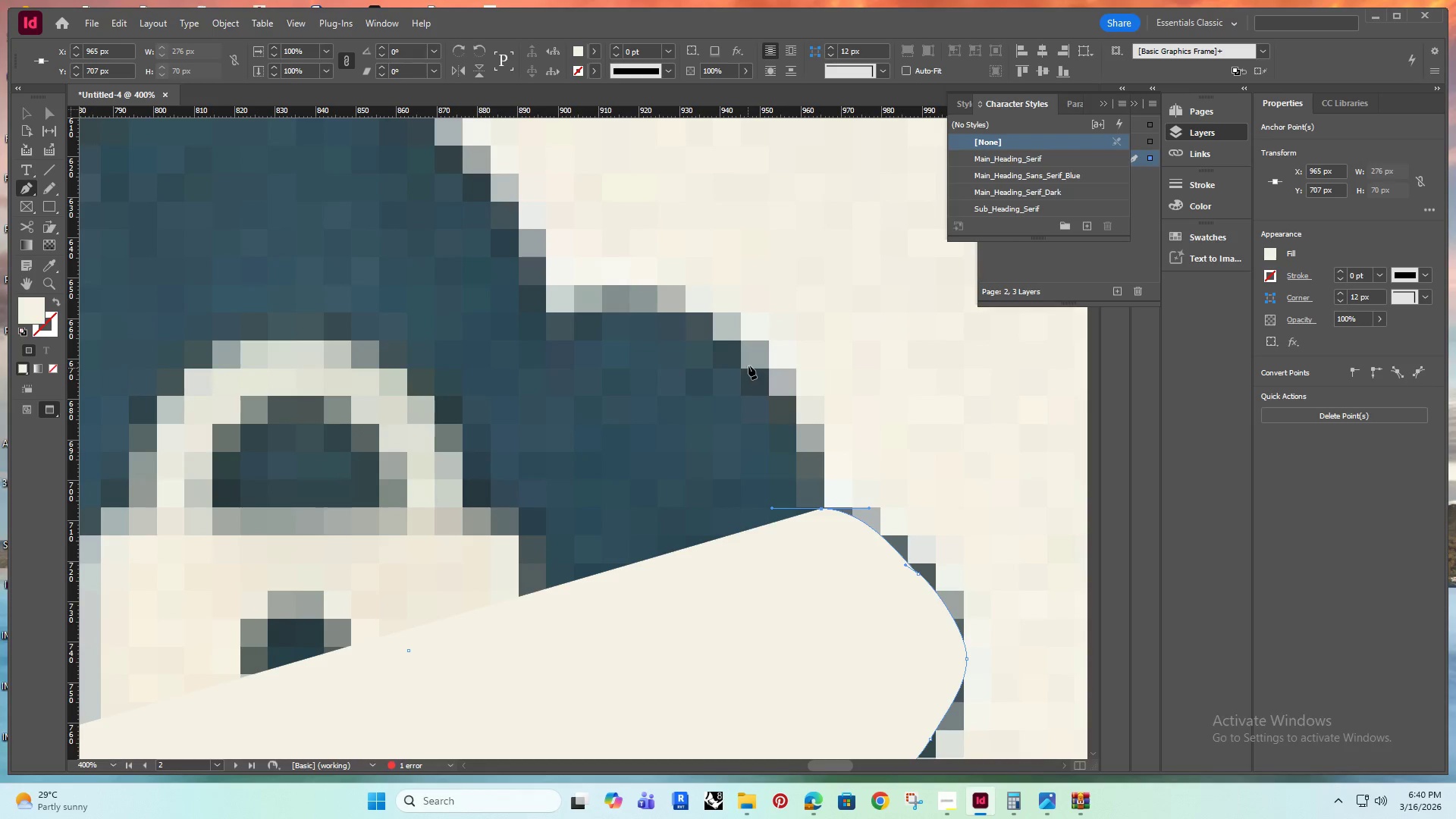 
left_click_drag(start_coordinate=[643, 365], to_coordinate=[720, 500])
 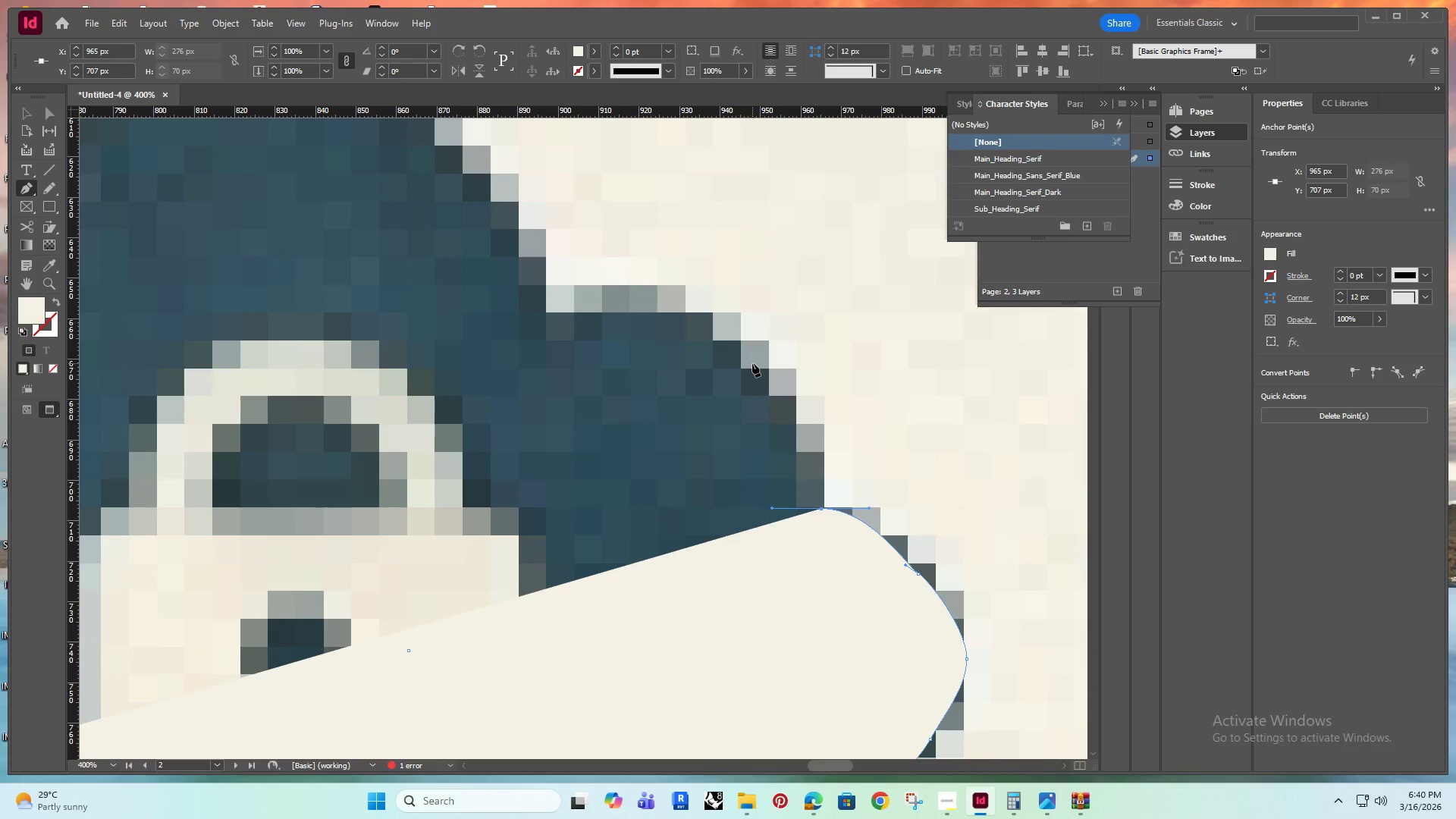 
left_click_drag(start_coordinate=[753, 362], to_coordinate=[738, 348])
 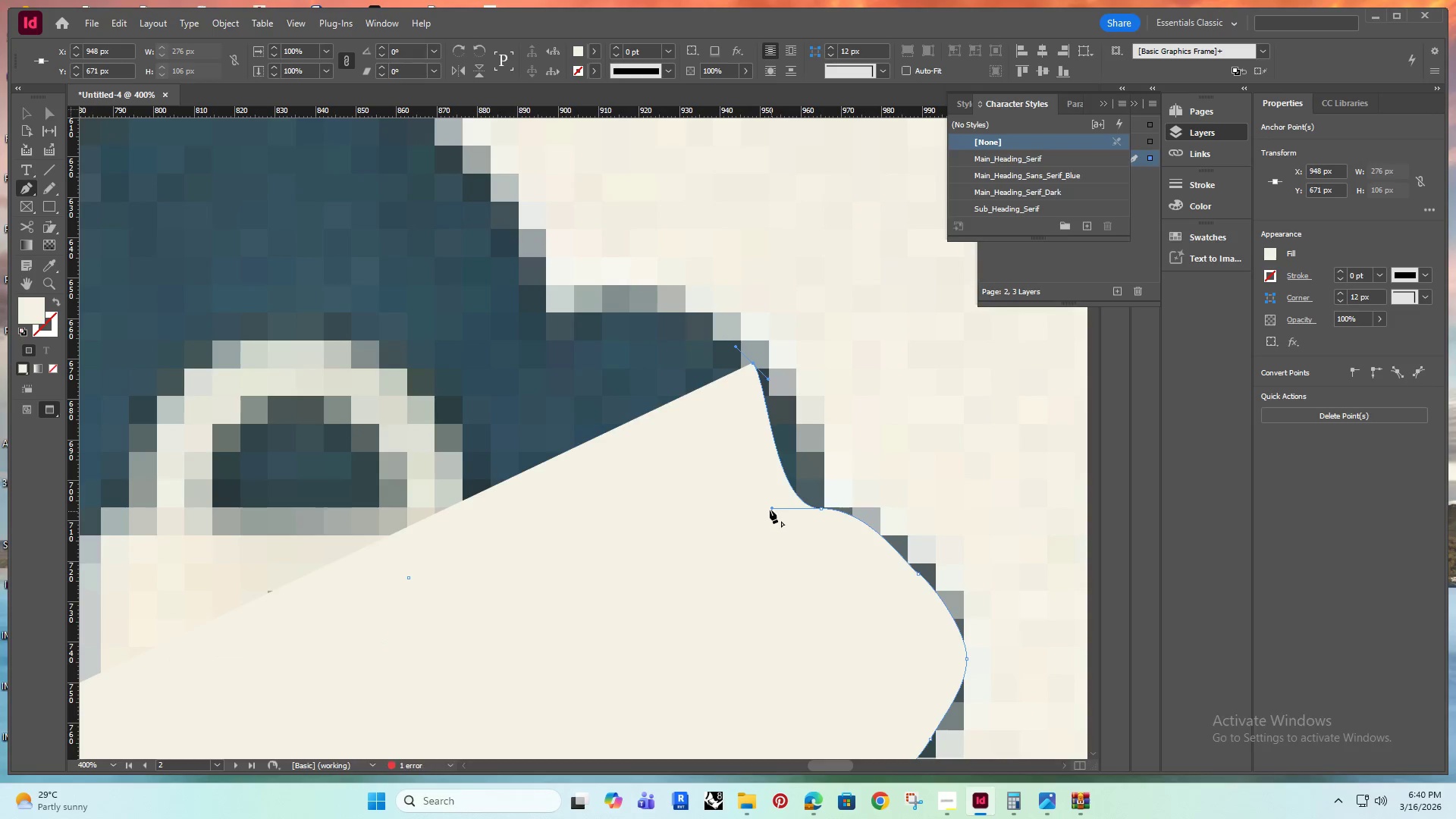 
left_click_drag(start_coordinate=[770, 508], to_coordinate=[787, 506])
 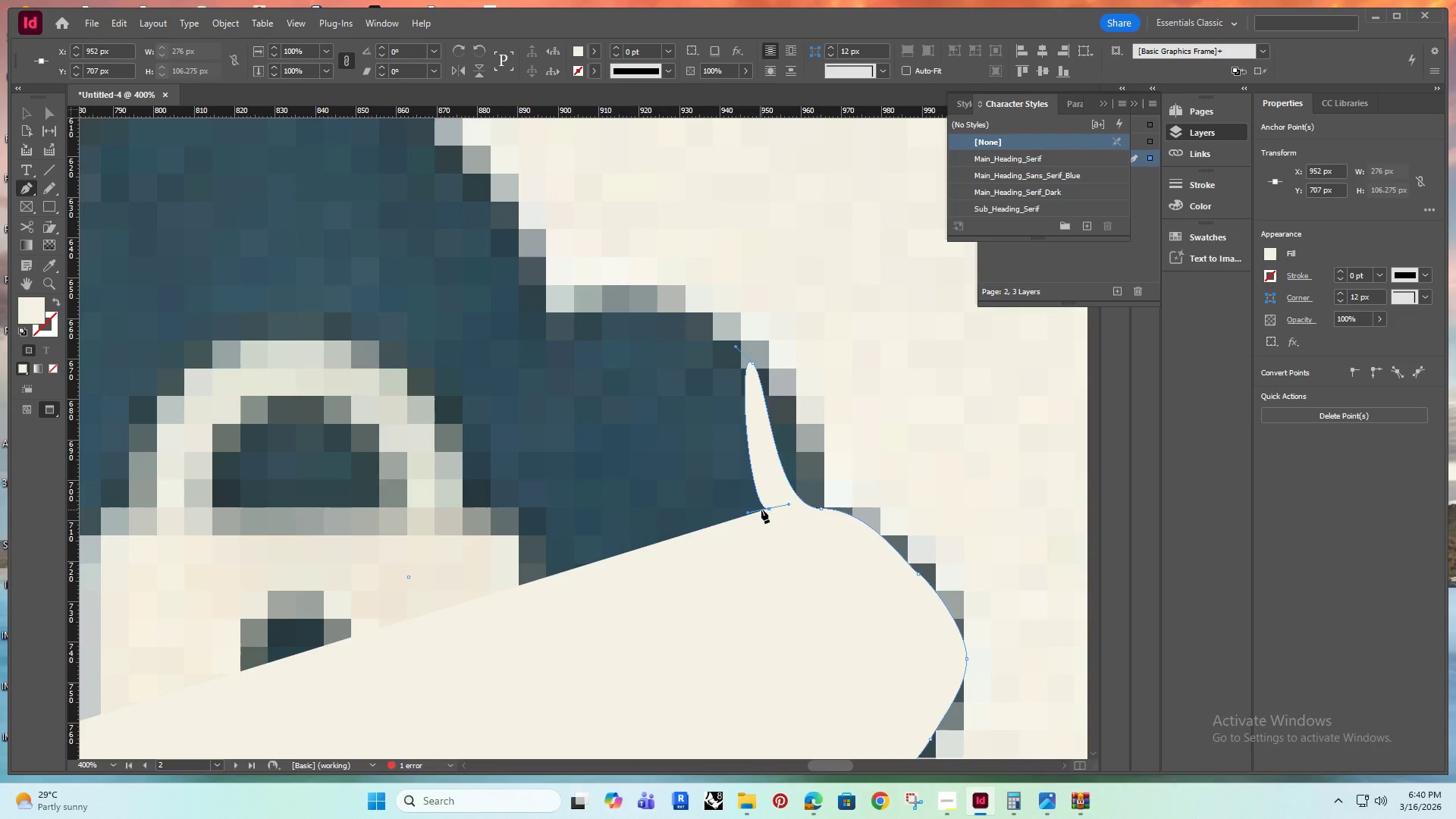 
key(Control+Z)
 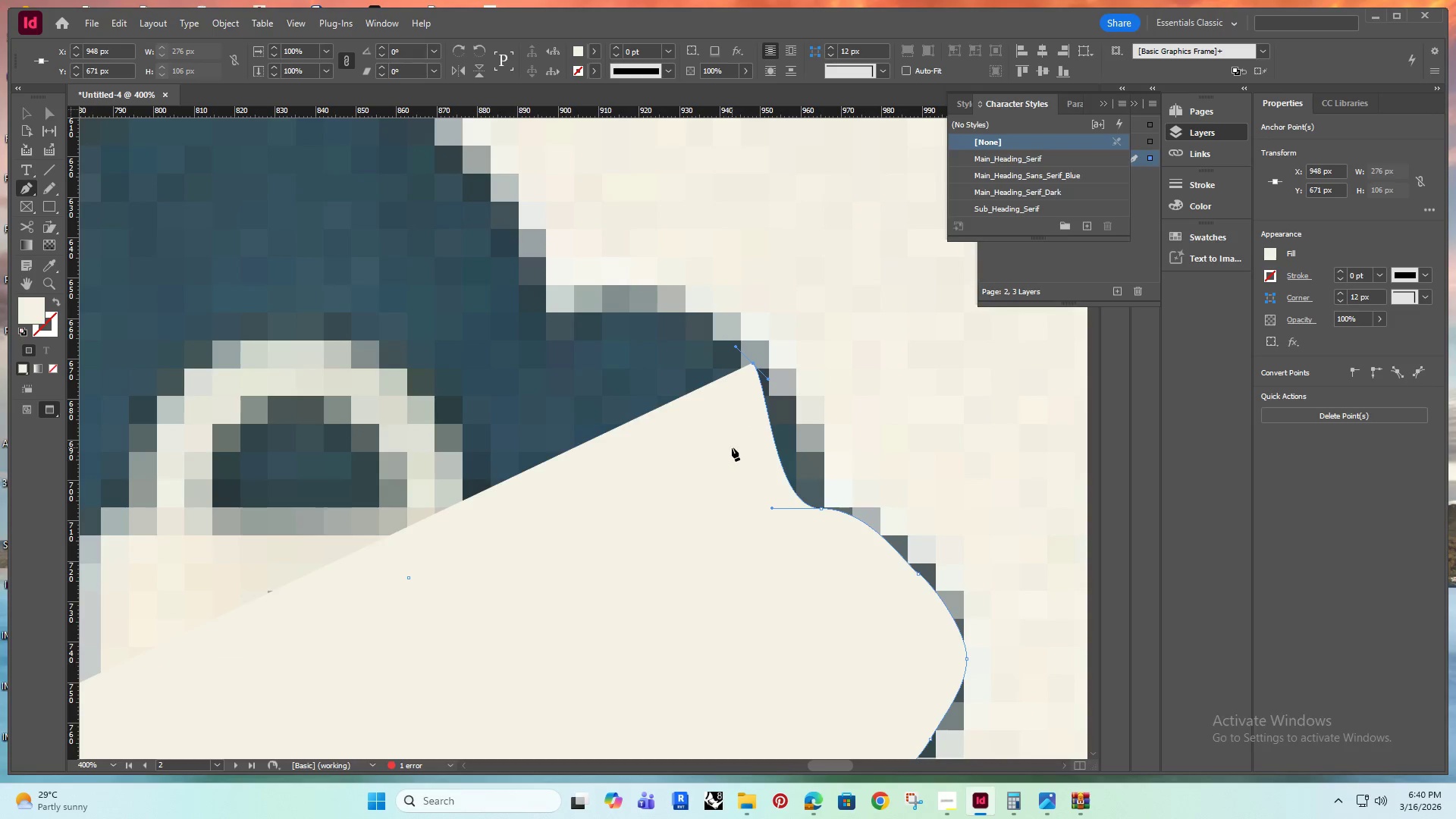 
hold_key(key=Space, duration=0.59)
 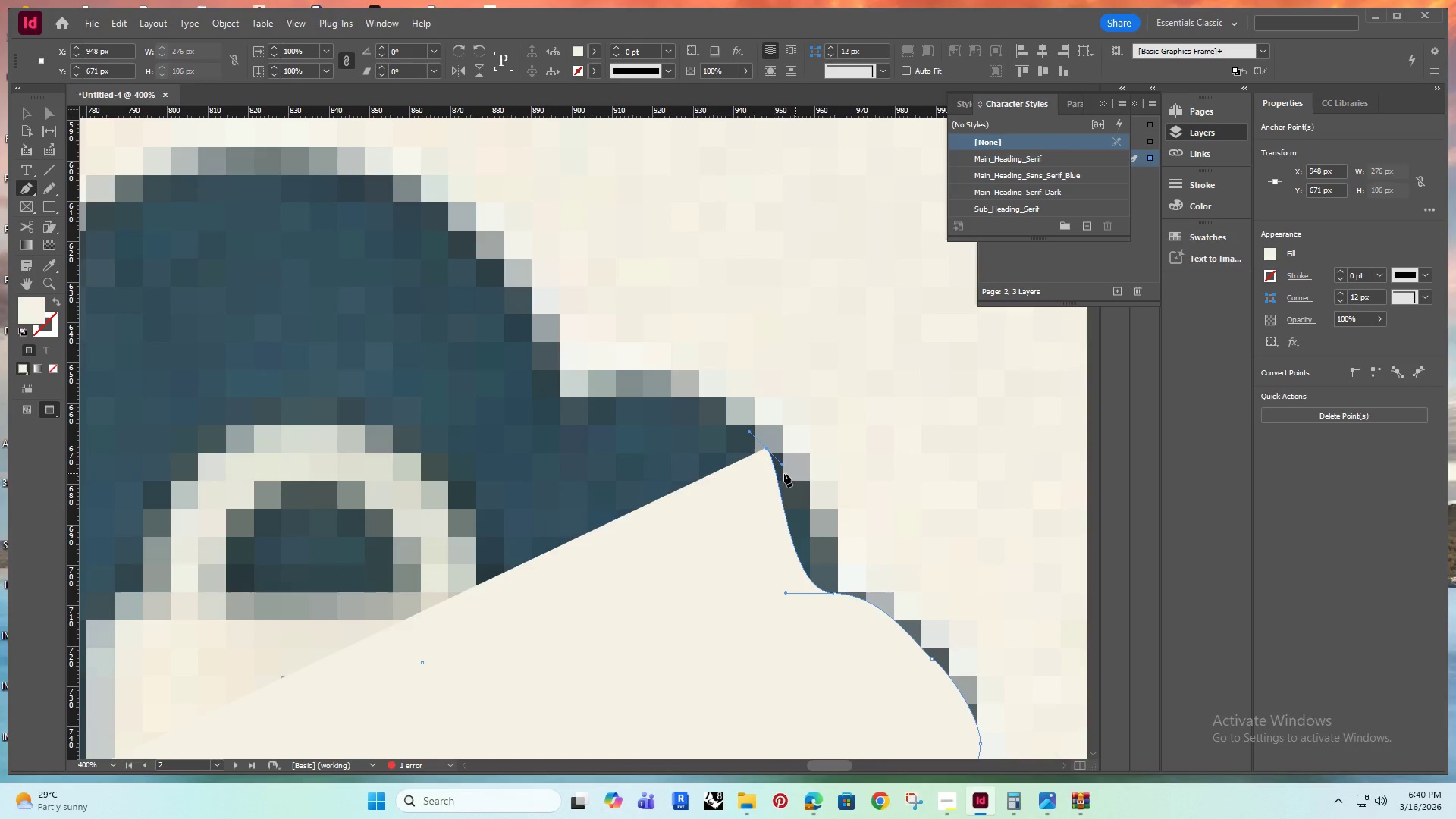 
left_click_drag(start_coordinate=[781, 488], to_coordinate=[795, 574])
 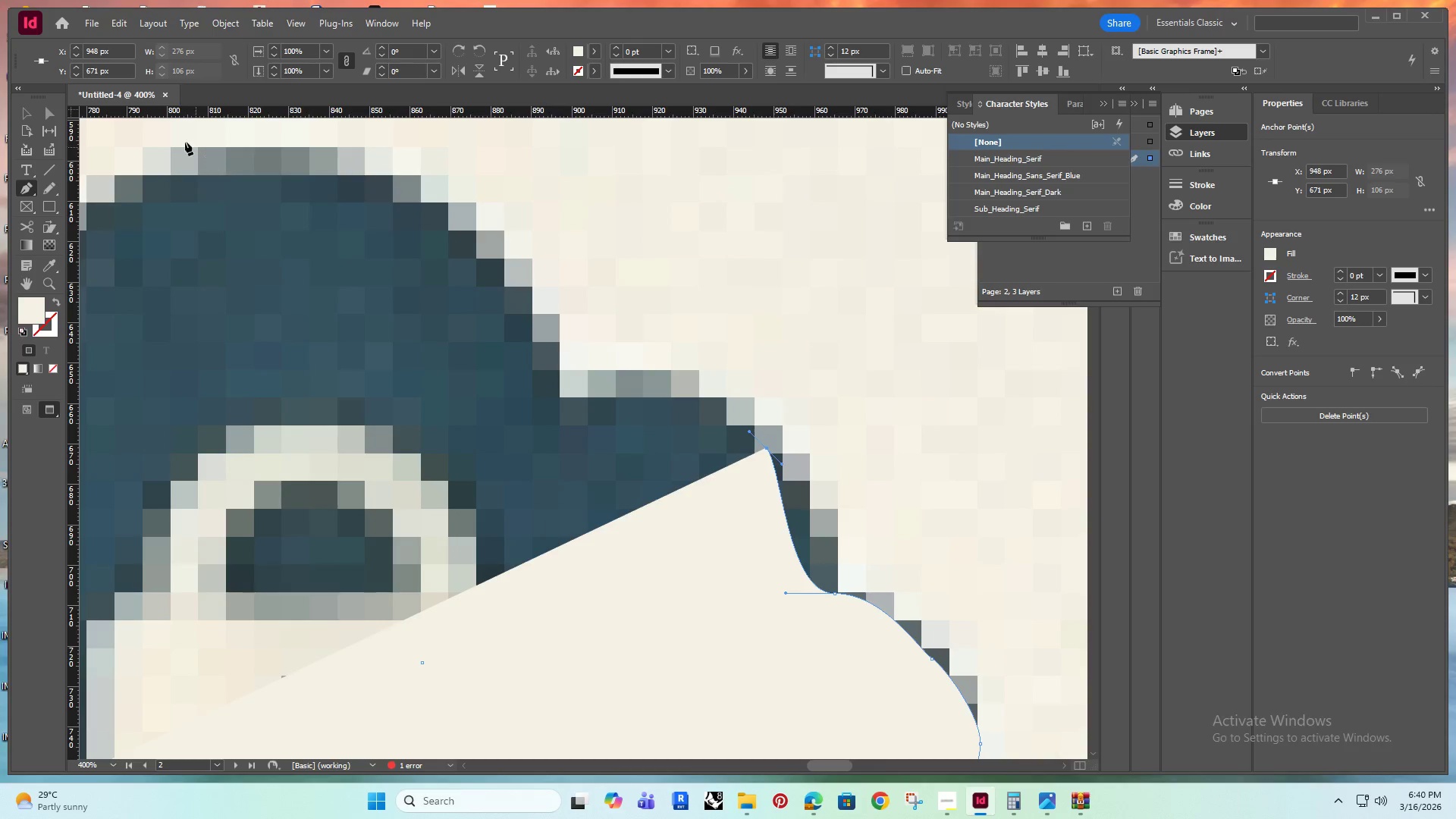 
left_click([24, 106])
 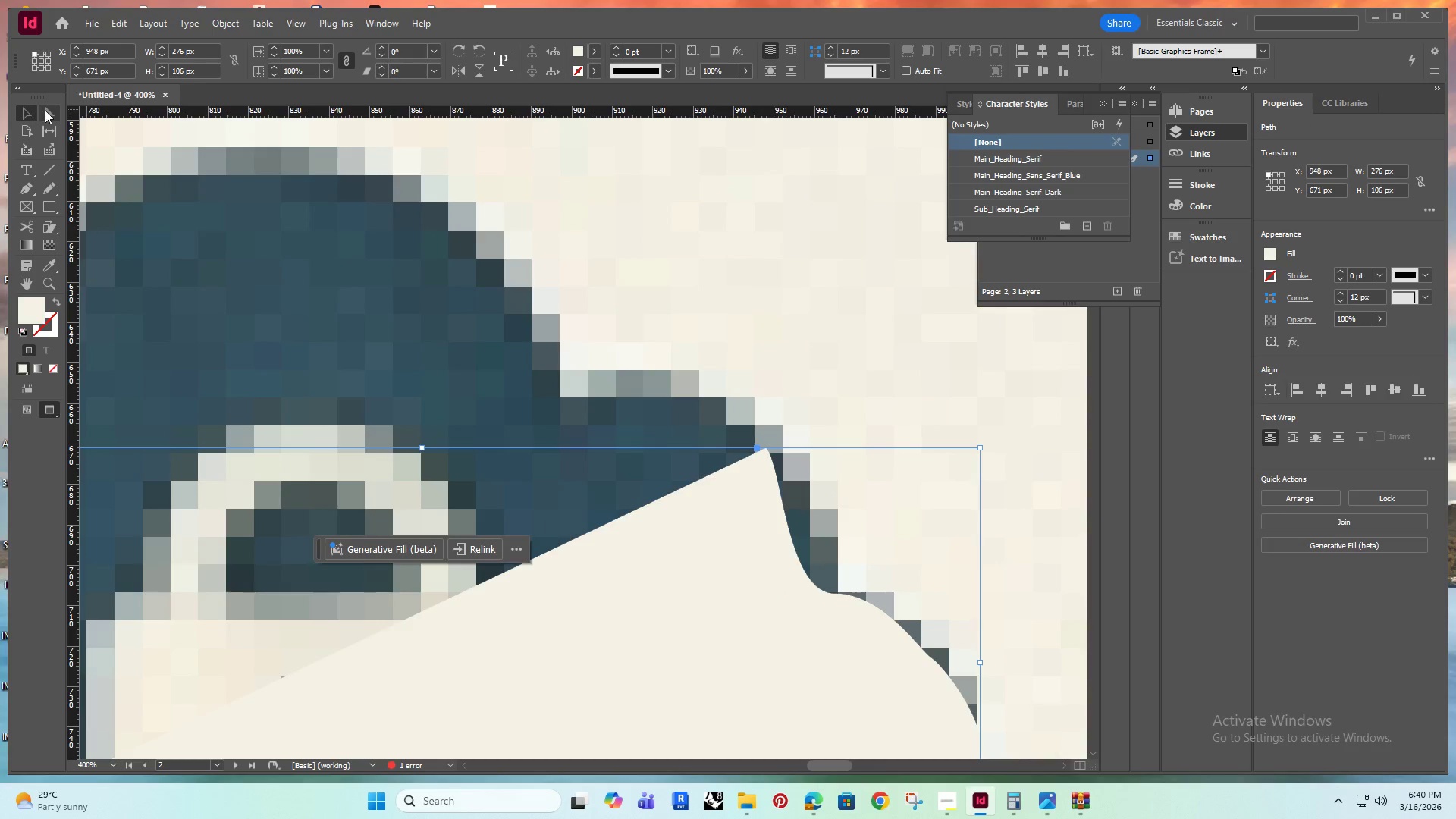 
left_click([47, 110])
 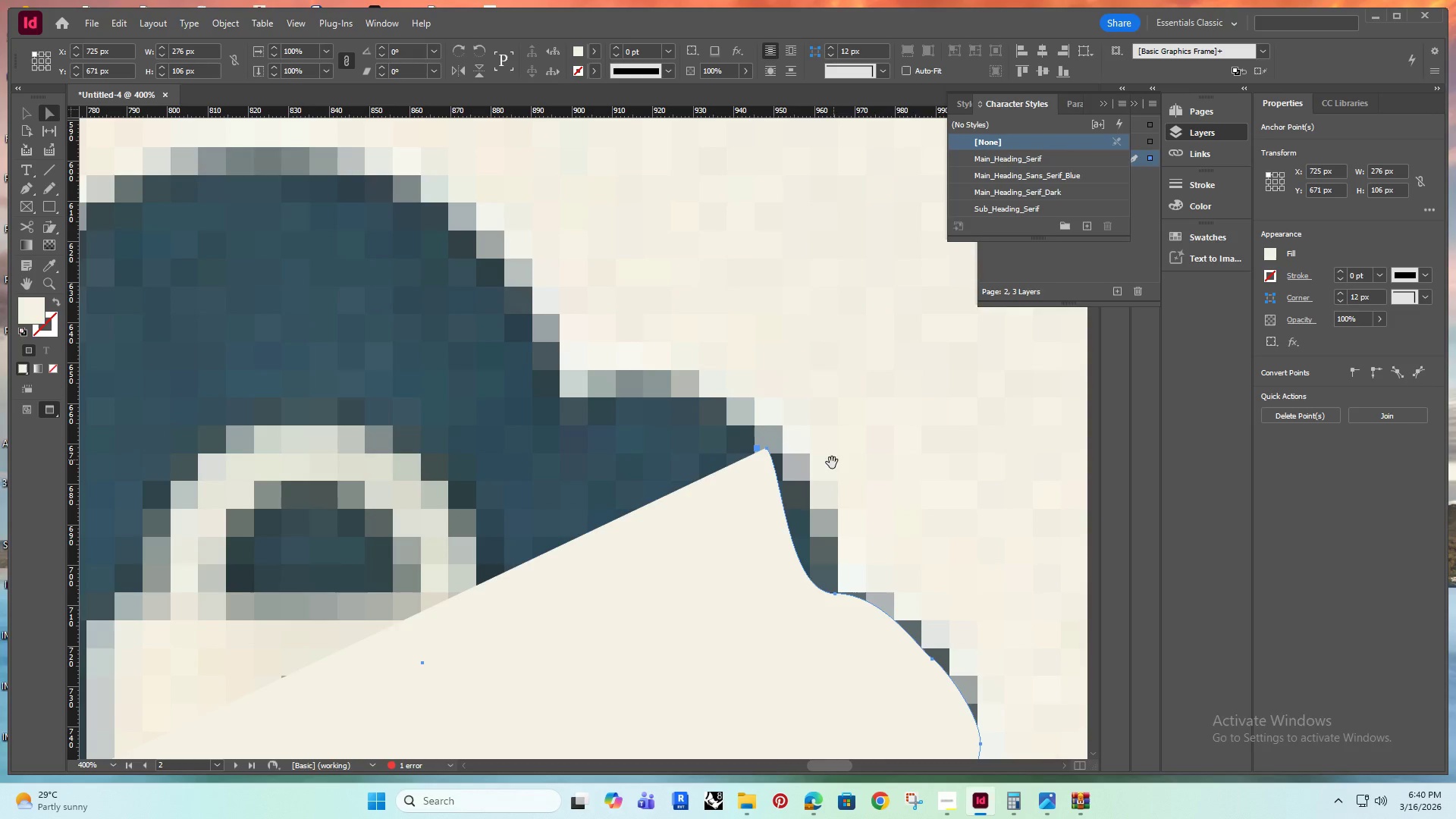 
hold_key(key=AltRight, duration=0.39)
scroll: coordinate [797, 475], scroll_direction: up, amount: 4.0
 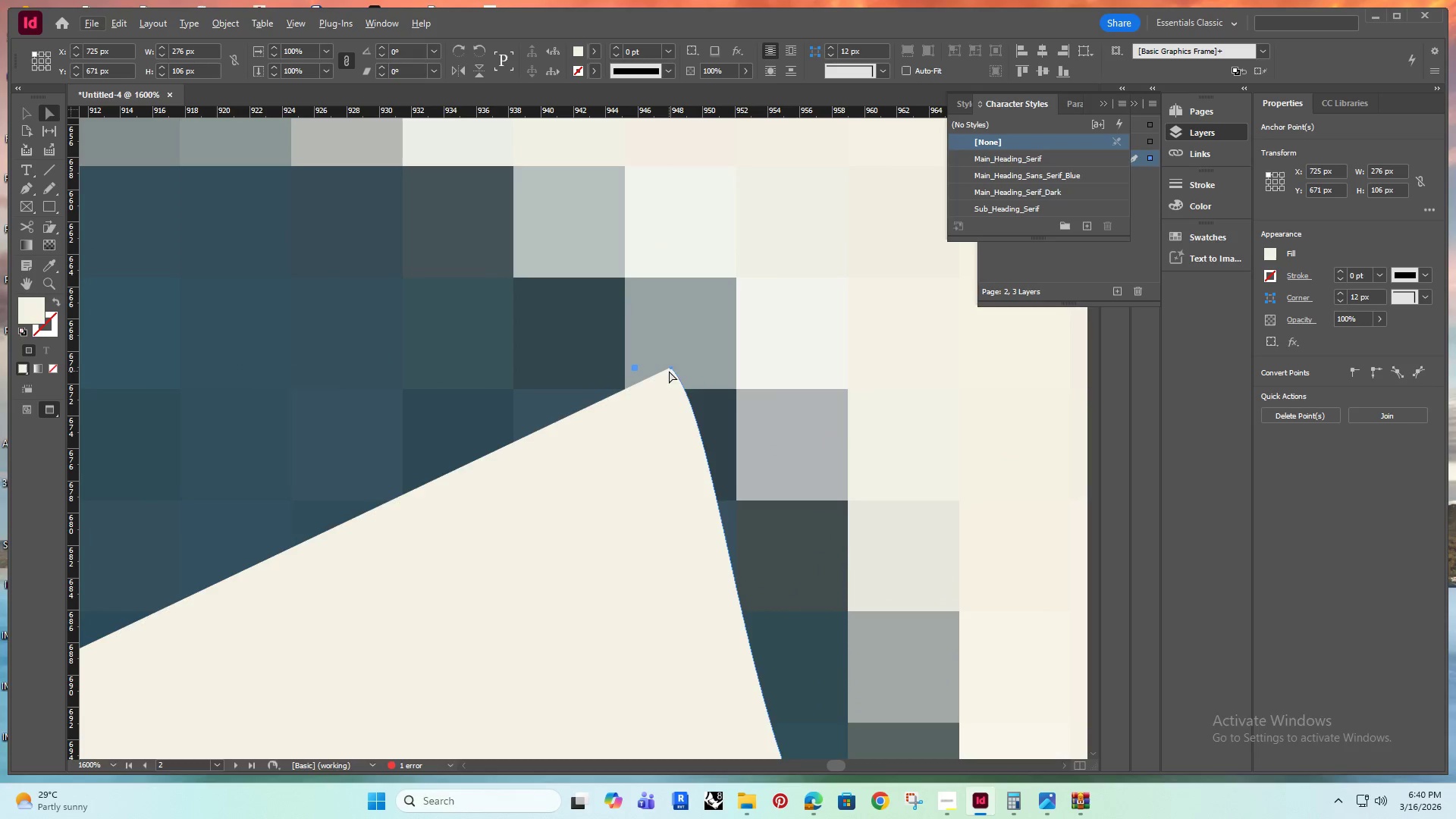 
left_click([670, 367])
 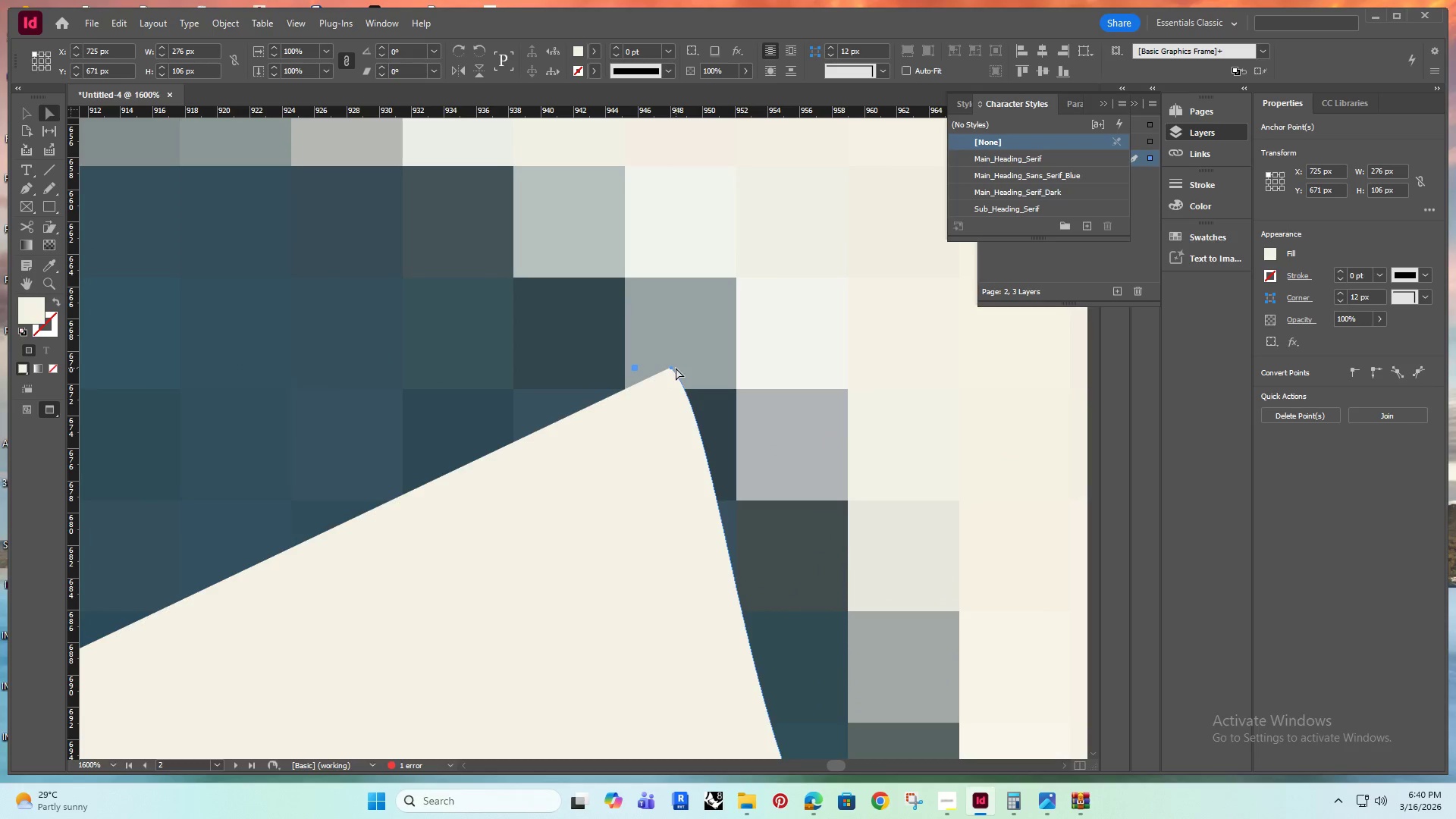 
left_click([673, 369])
 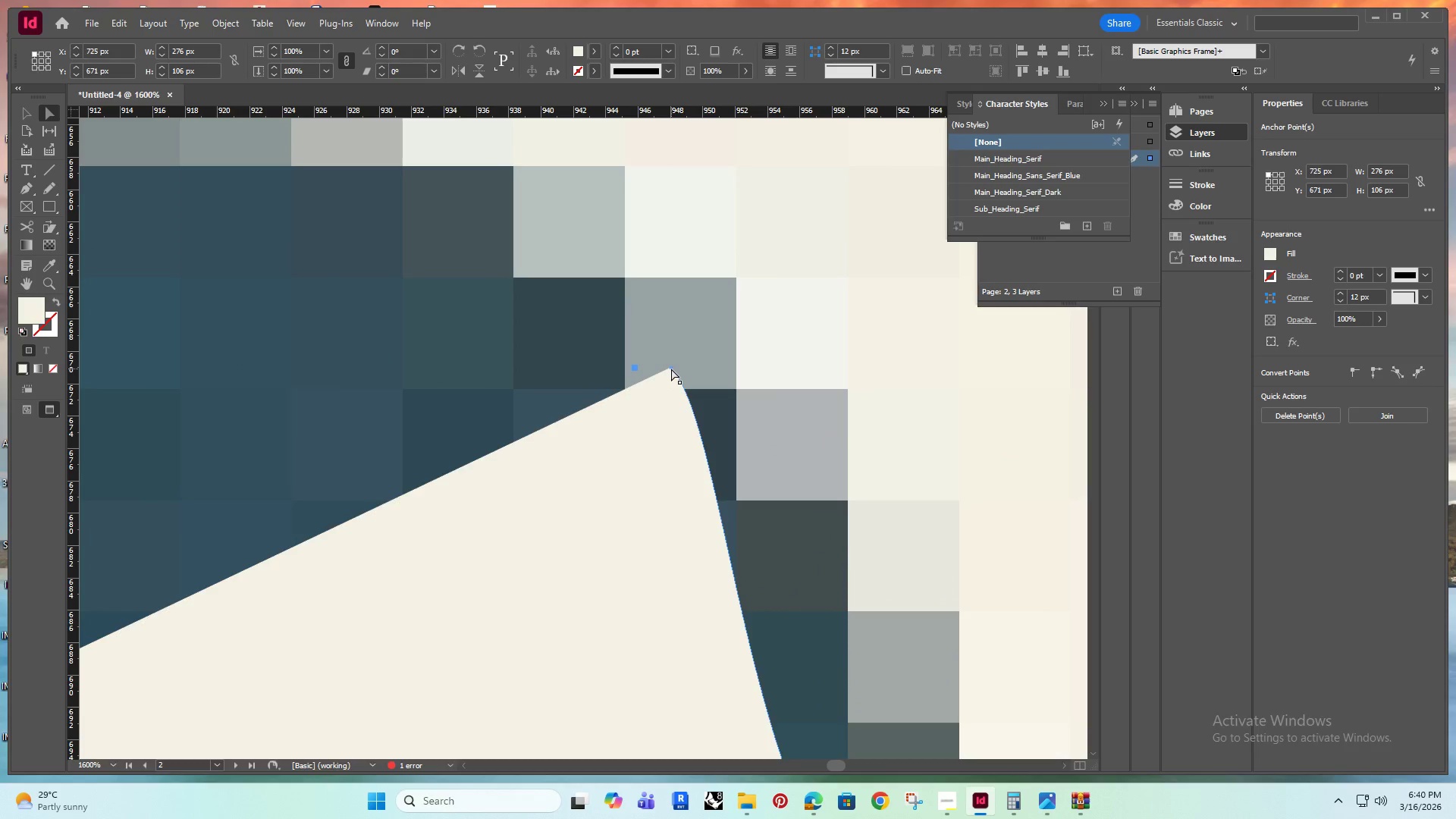 
double_click([671, 369])
 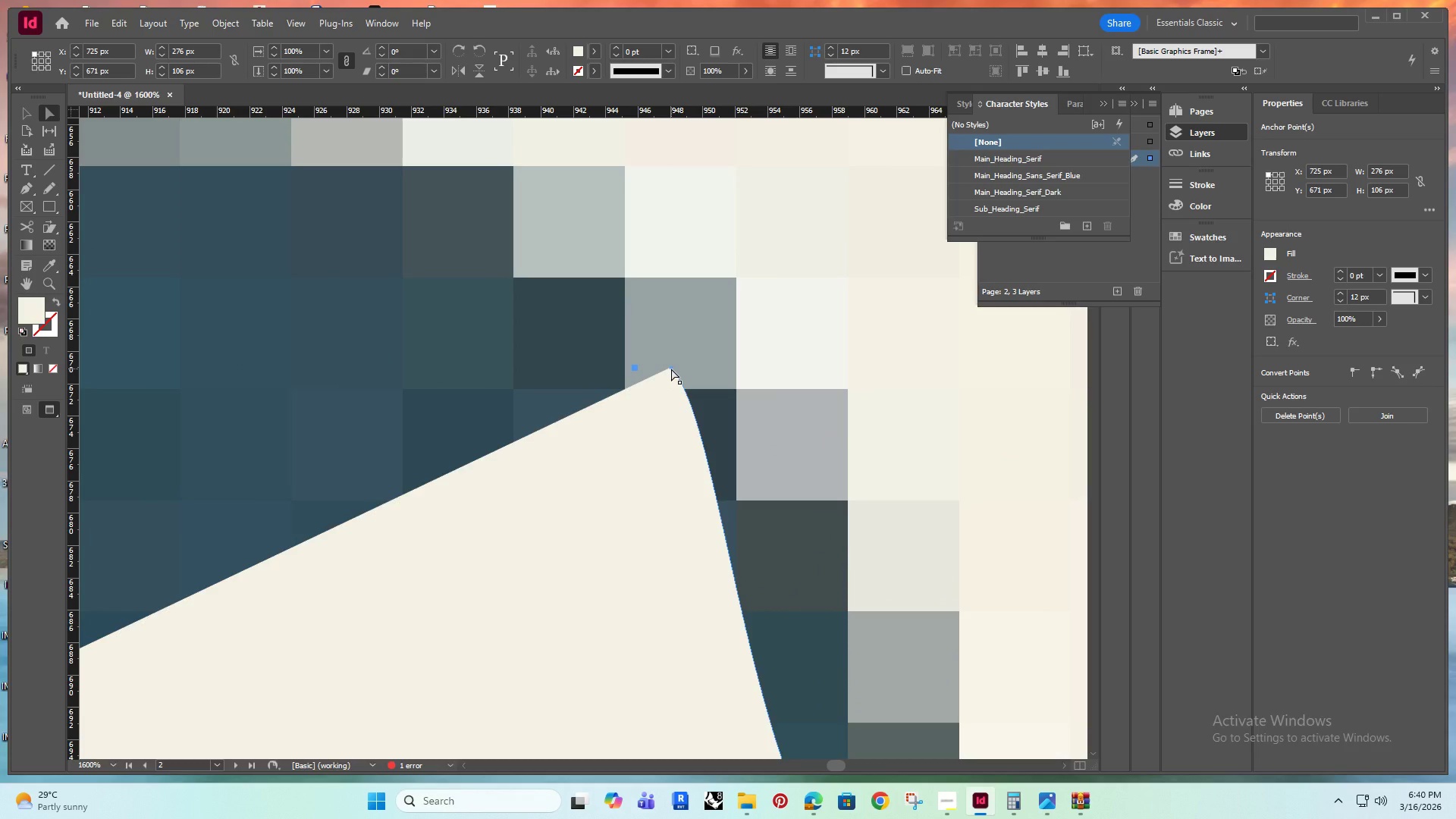 
left_click_drag(start_coordinate=[671, 369], to_coordinate=[693, 354])
 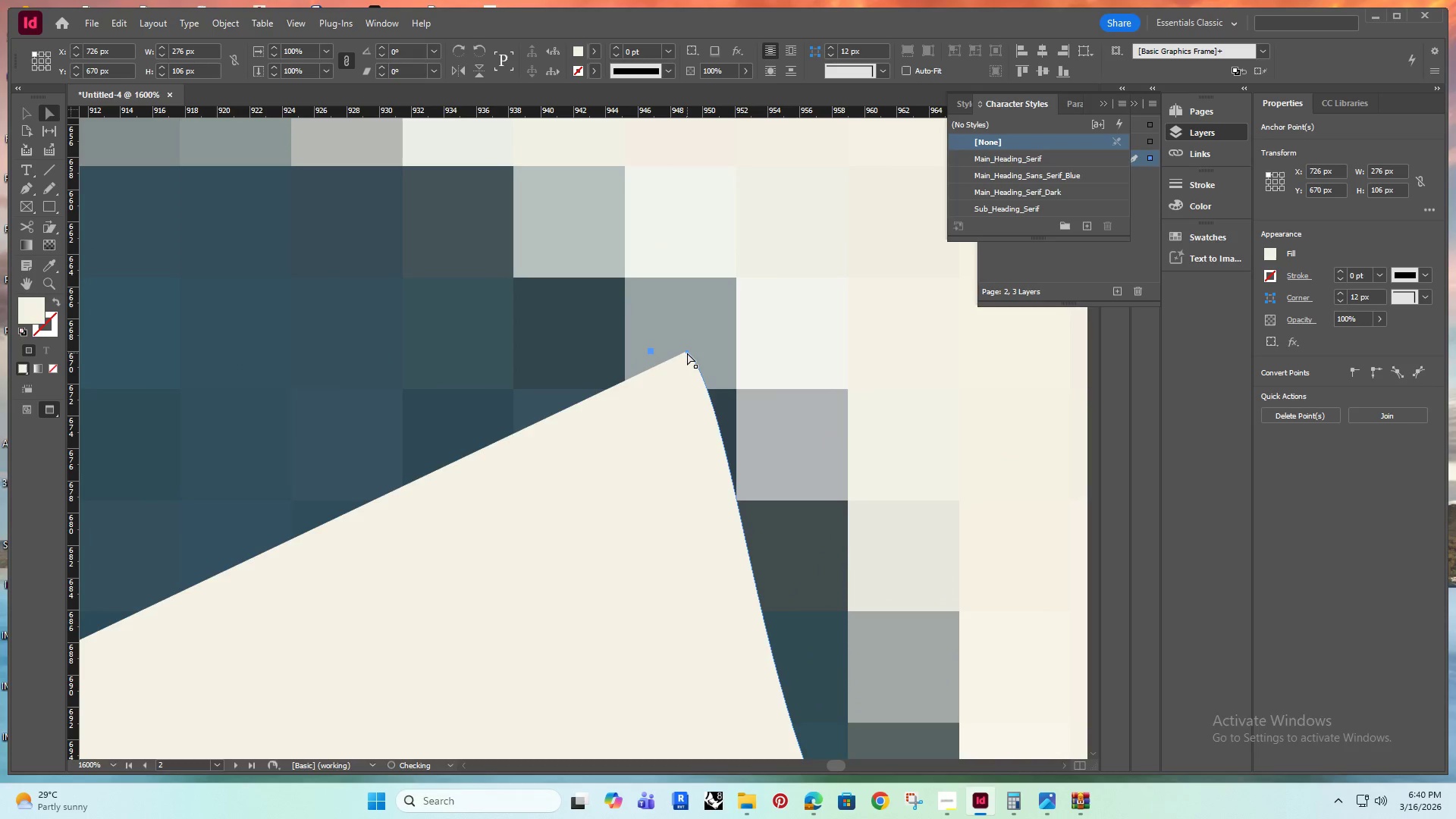 
left_click_drag(start_coordinate=[687, 353], to_coordinate=[733, 328])
 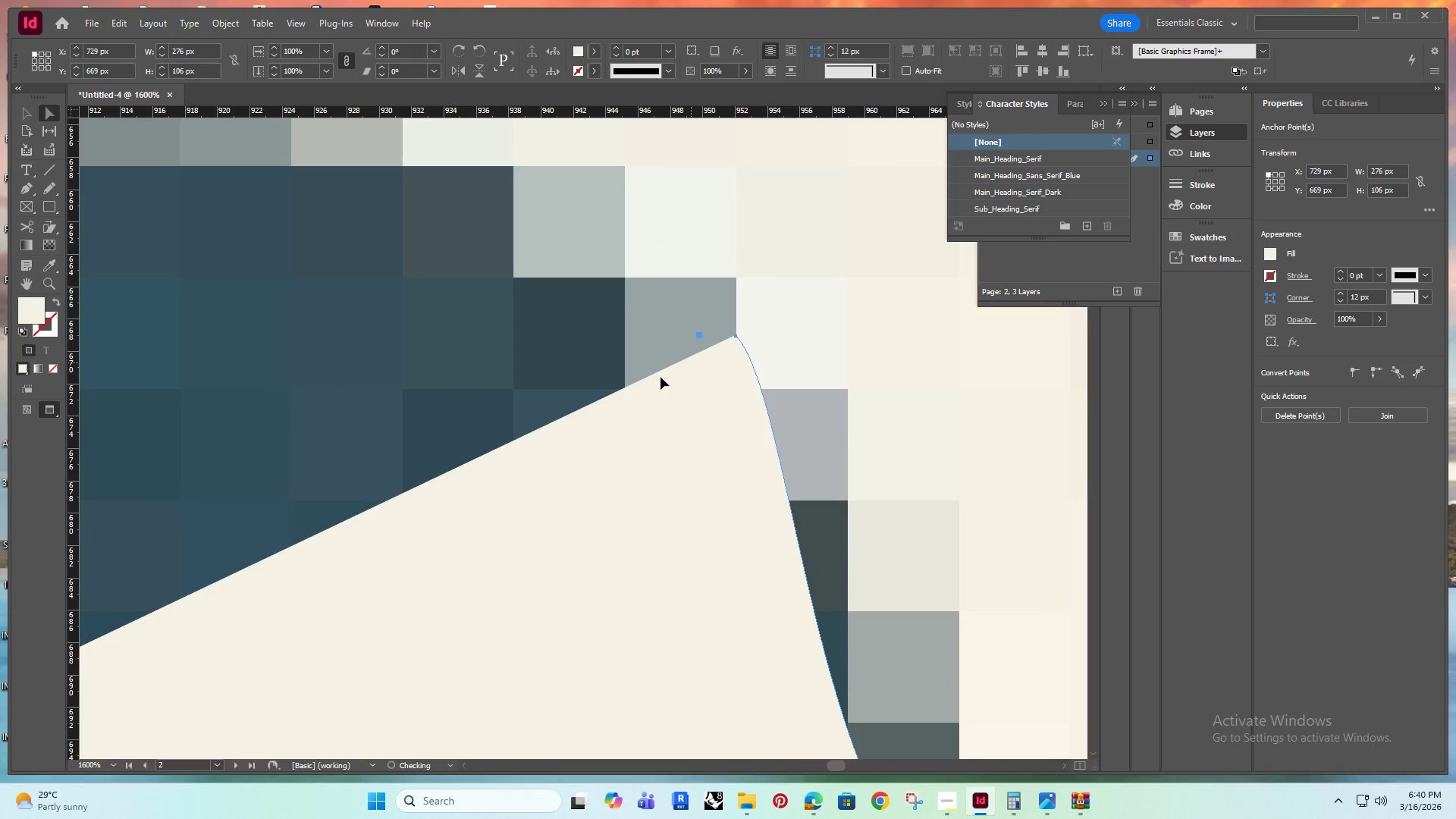 
hold_key(key=AltRight, duration=0.75)
scroll: coordinate [646, 406], scroll_direction: down, amount: 6.0
 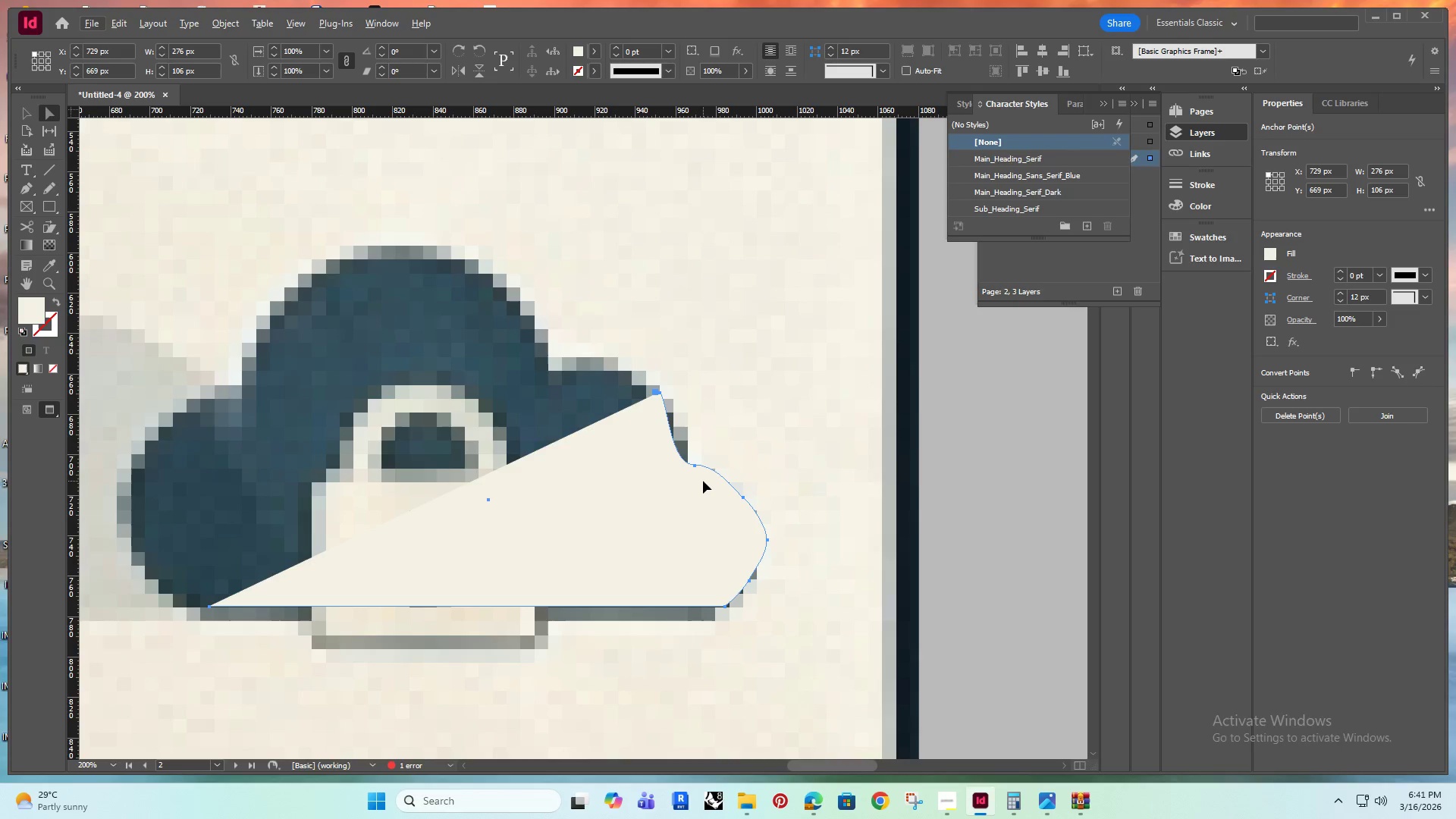 
key(Delete)
 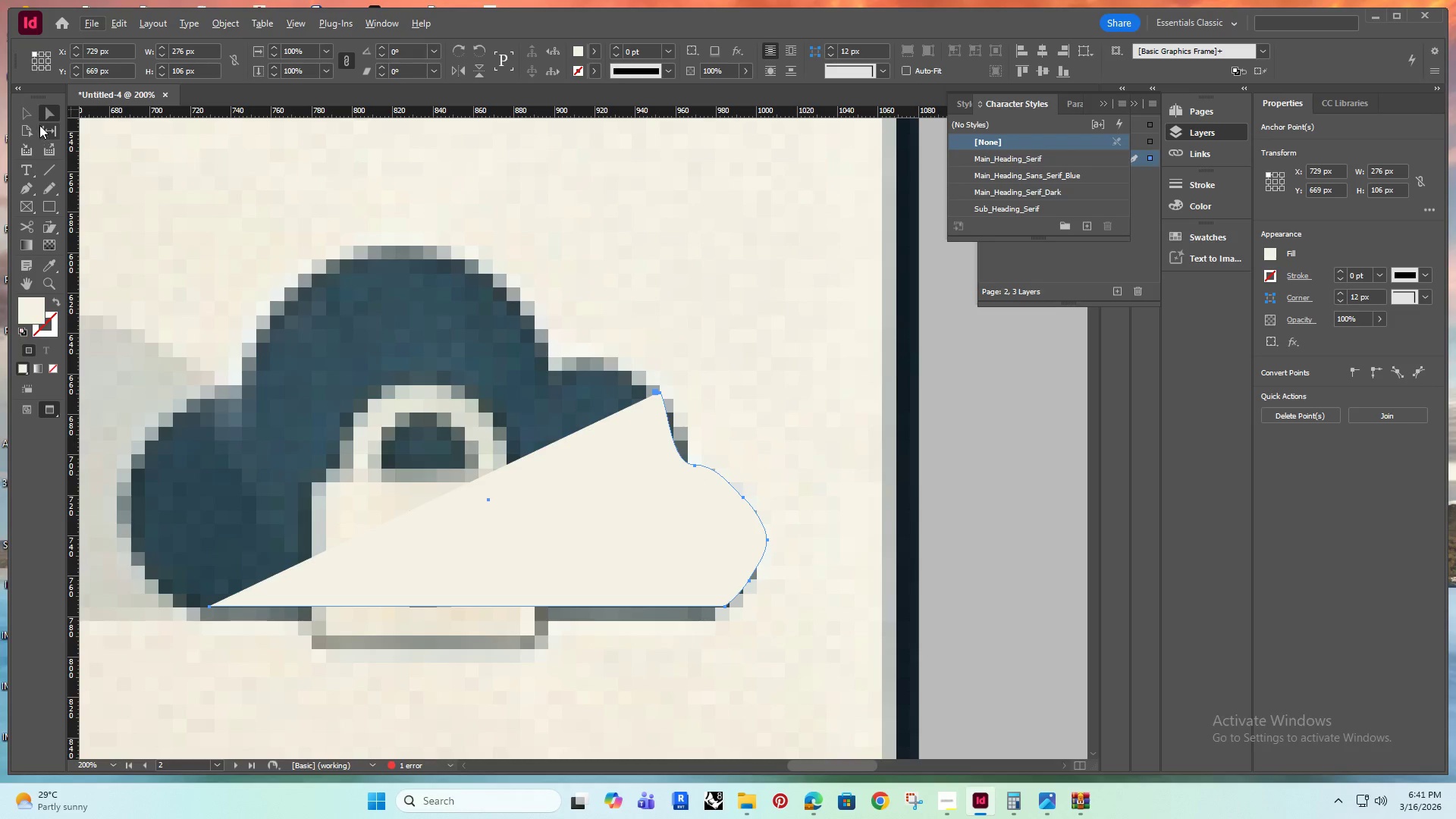 
left_click([29, 113])
 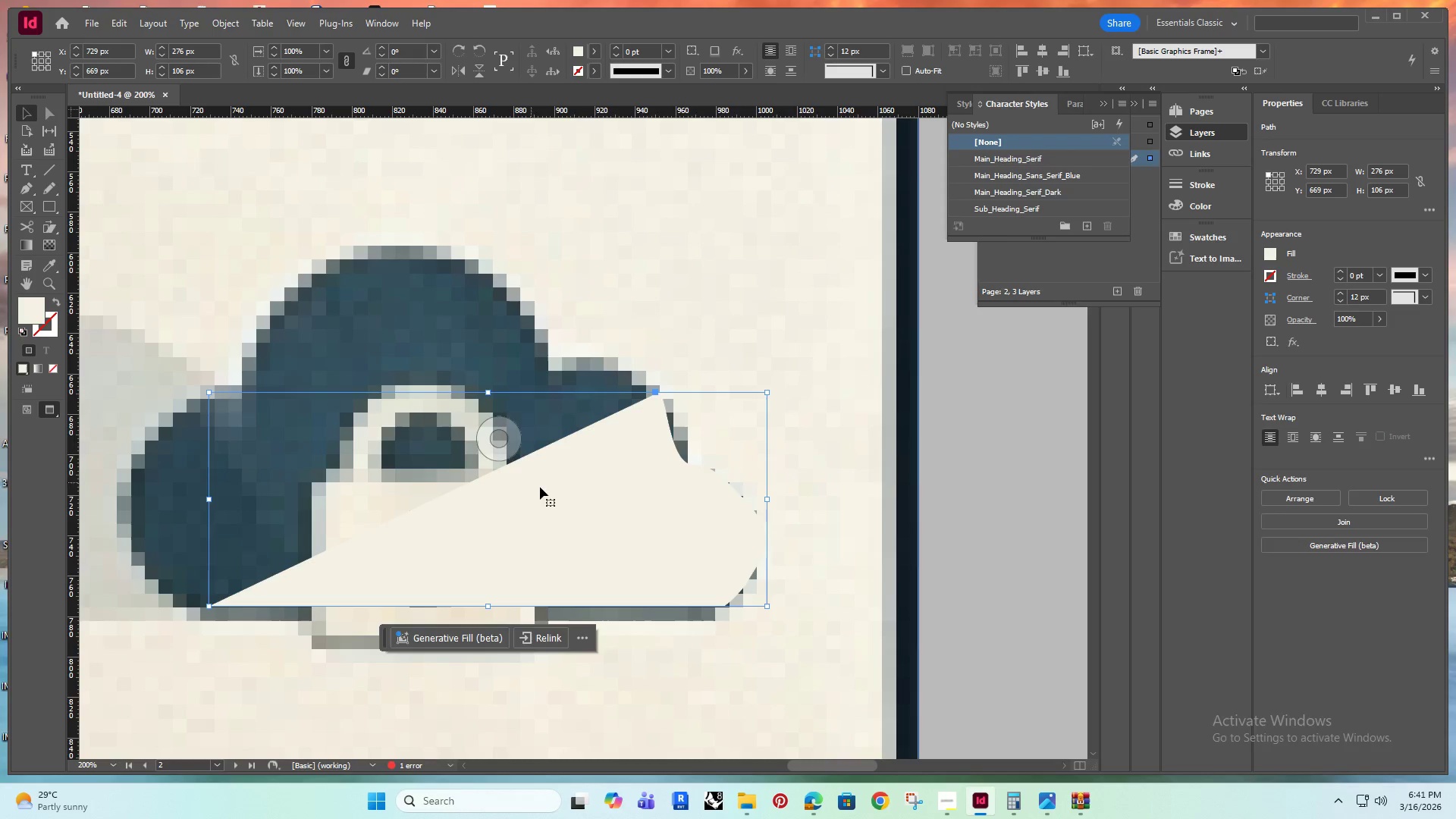 
left_click([545, 488])
 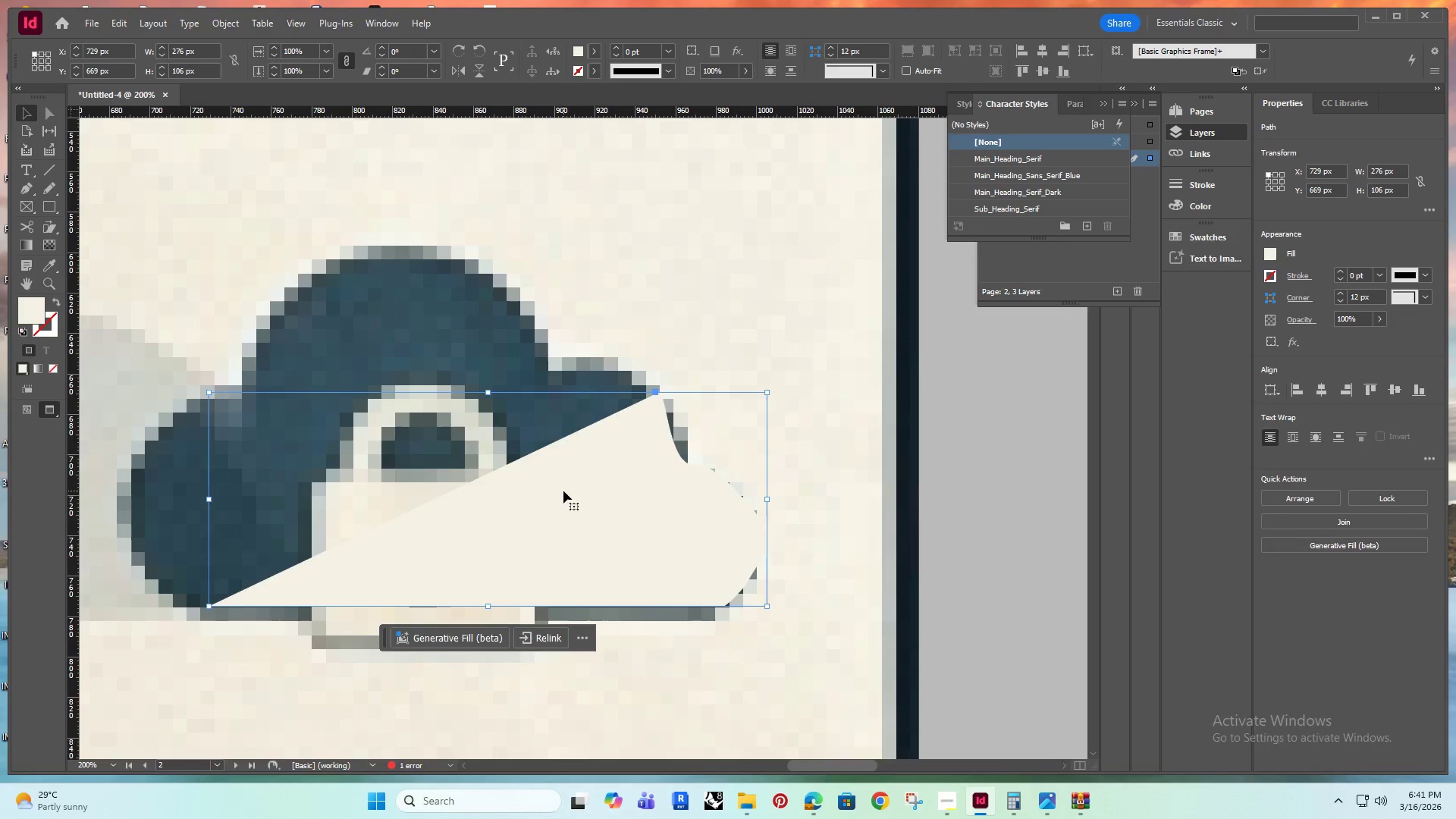 
key(Delete)
 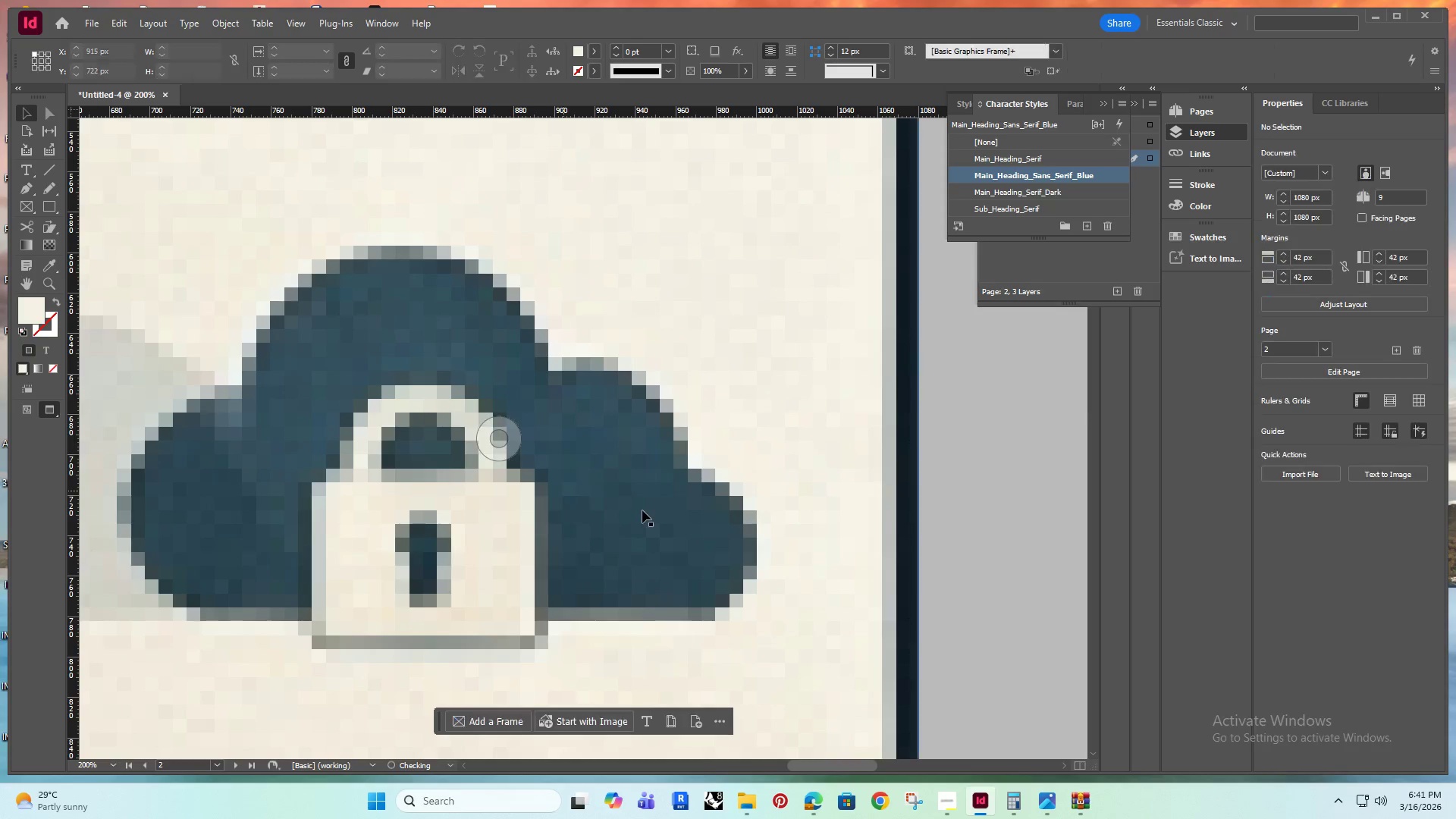 
key(Alt+AltRight)
 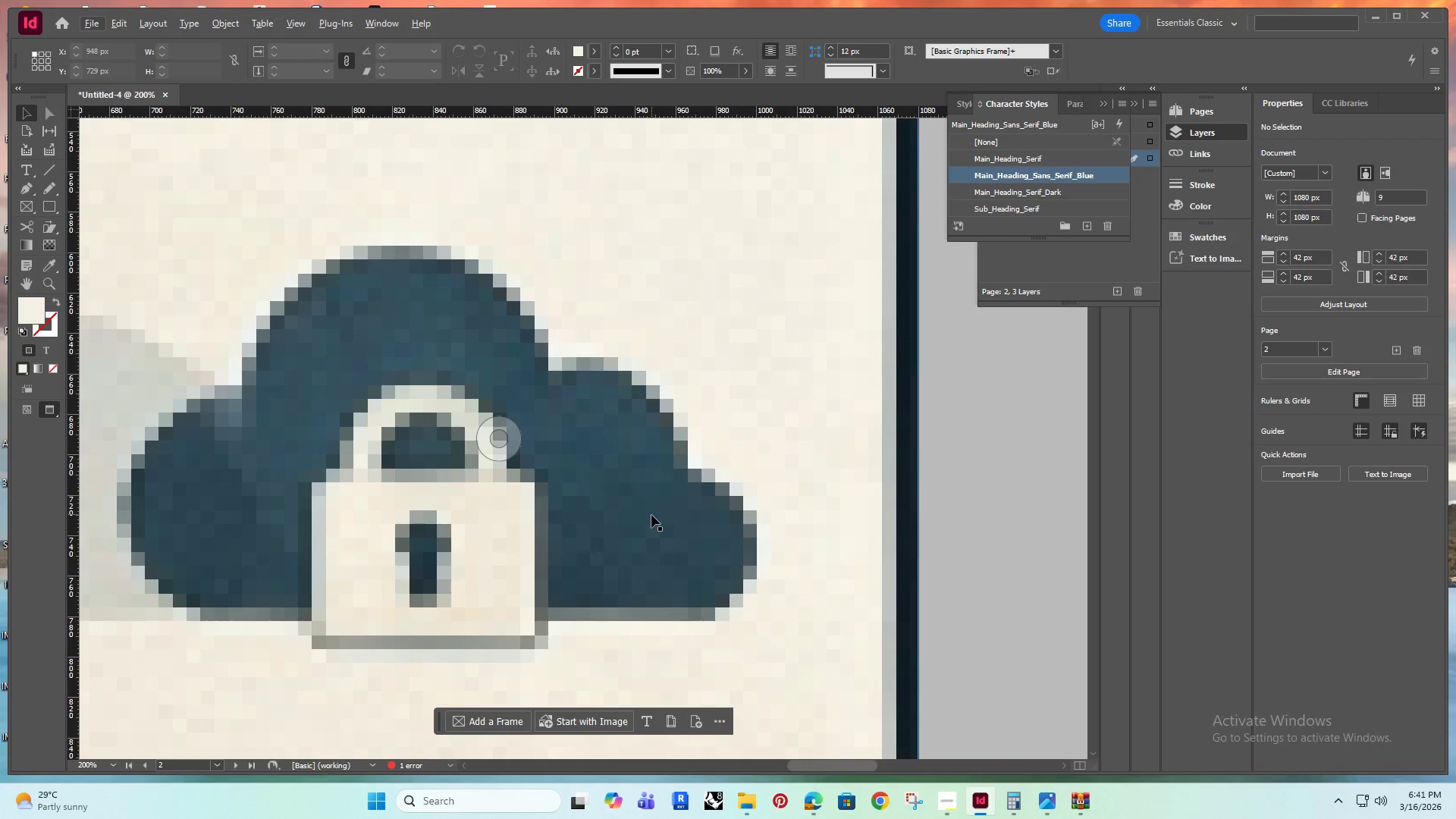 
hold_key(key=Space, duration=0.55)
 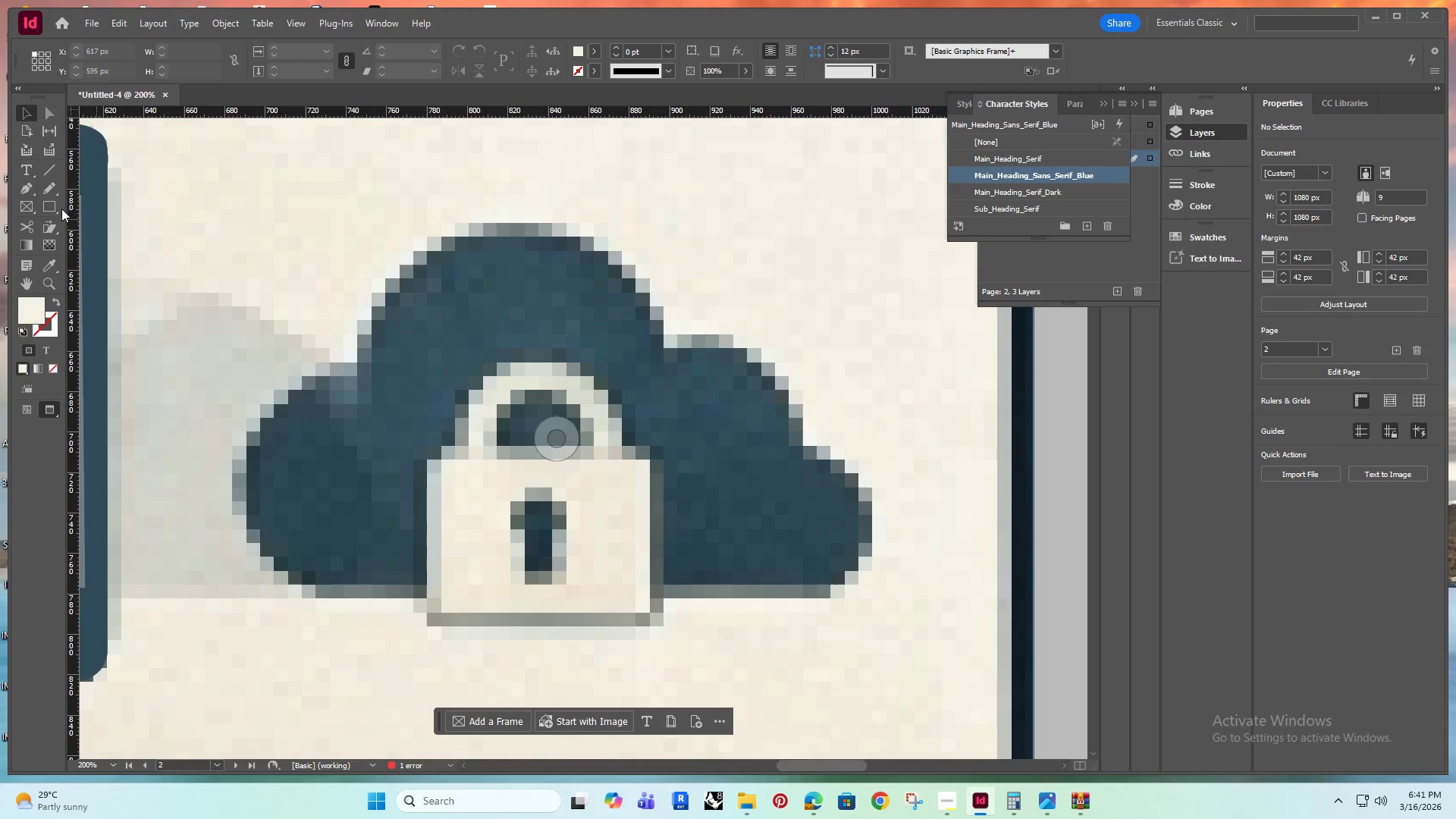 
left_click_drag(start_coordinate=[579, 497], to_coordinate=[695, 475])
 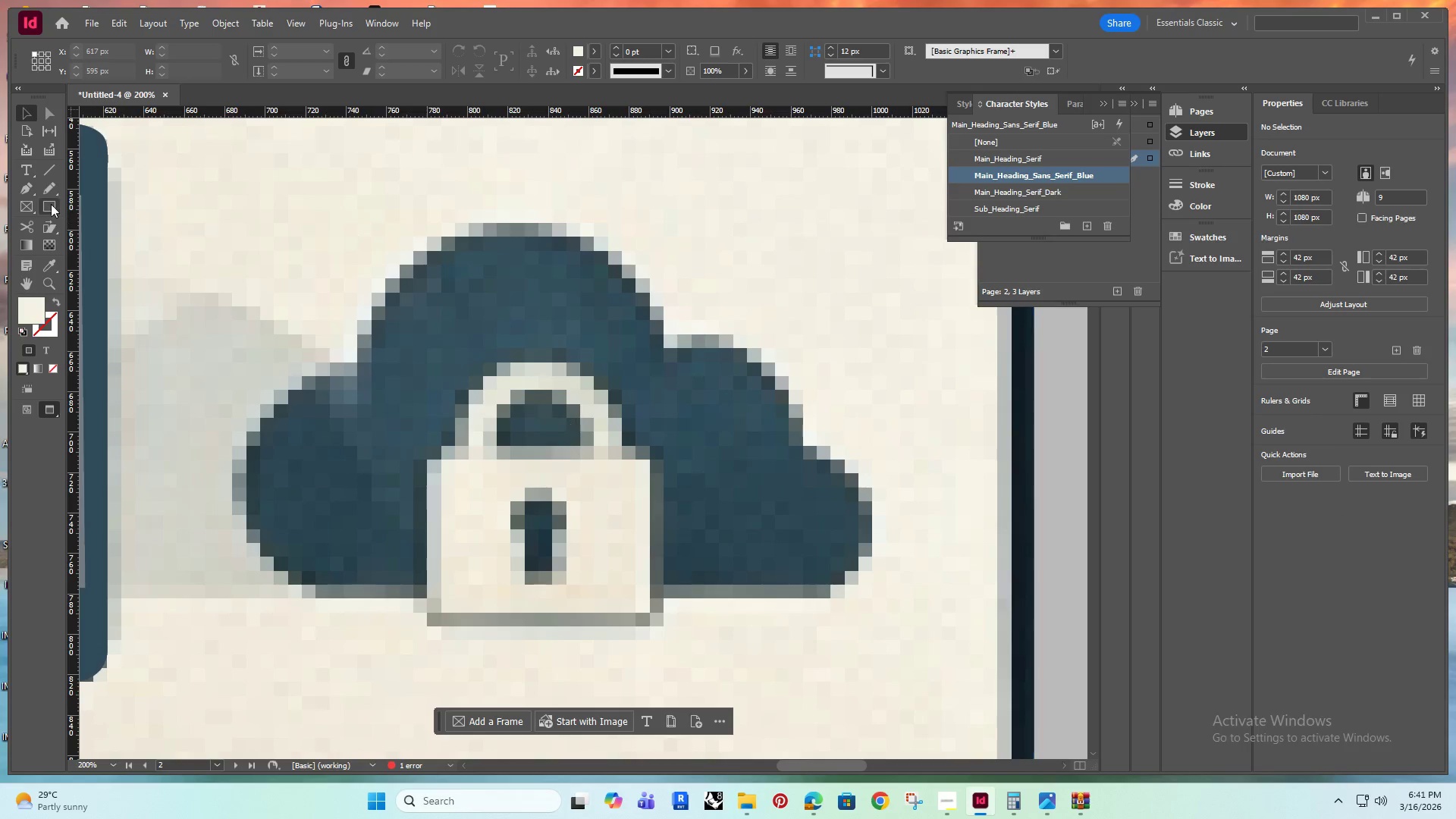 
left_click_drag(start_coordinate=[49, 203], to_coordinate=[106, 238])
 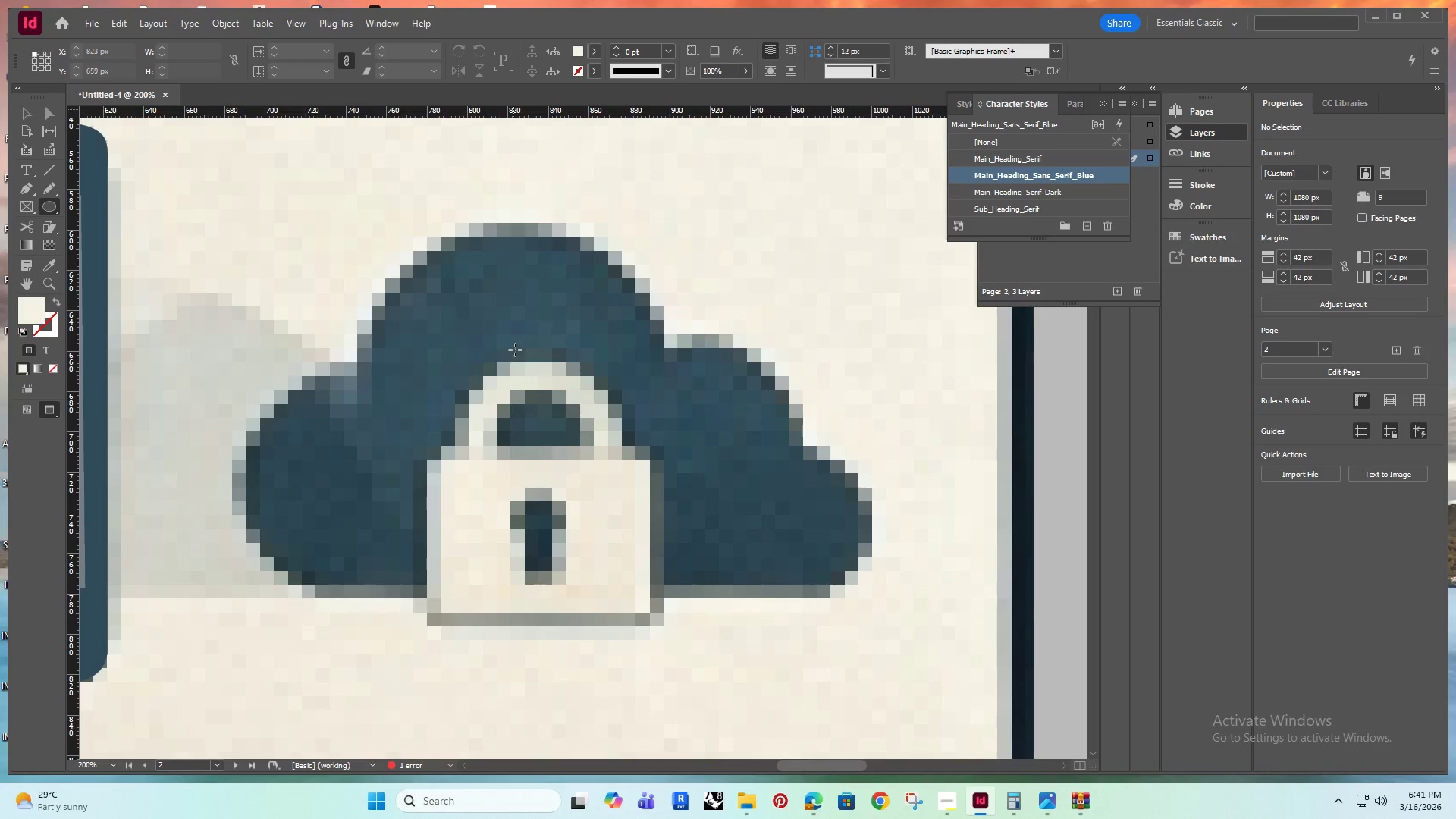 
left_click_drag(start_coordinate=[520, 350], to_coordinate=[447, 334])
 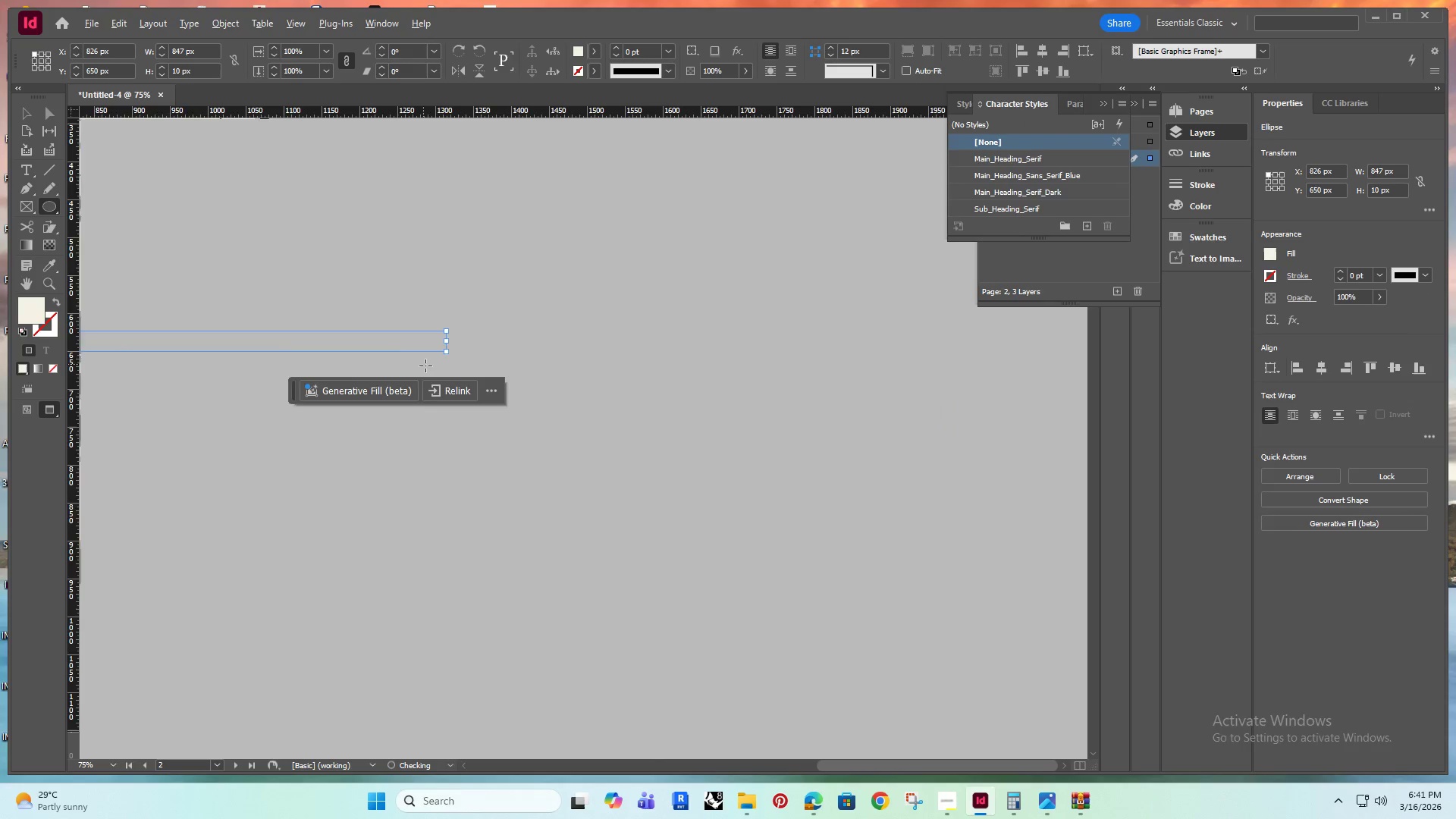 
hold_key(key=ShiftRight, duration=1.51)
 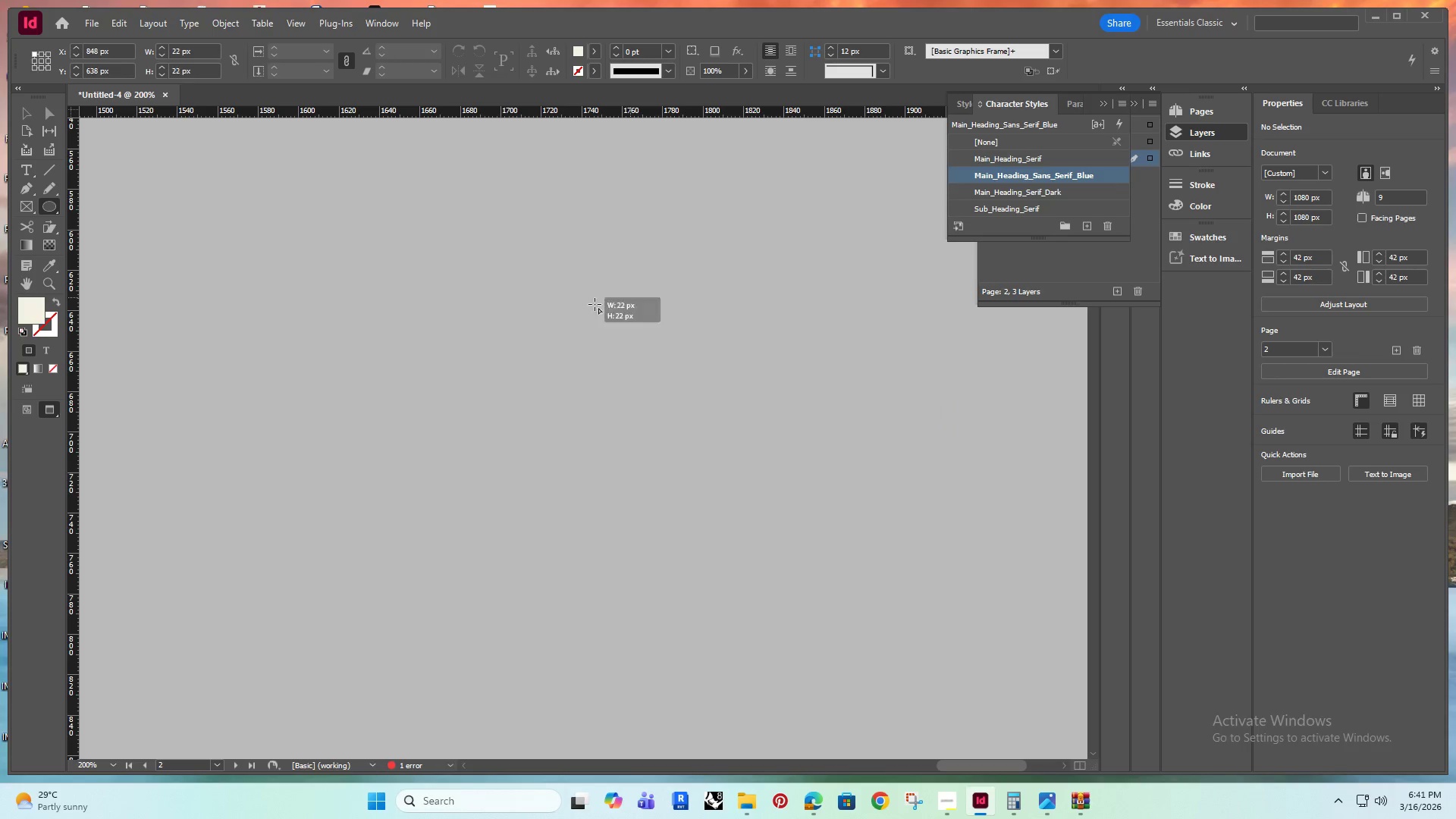 
hold_key(key=ShiftRight, duration=0.77)
 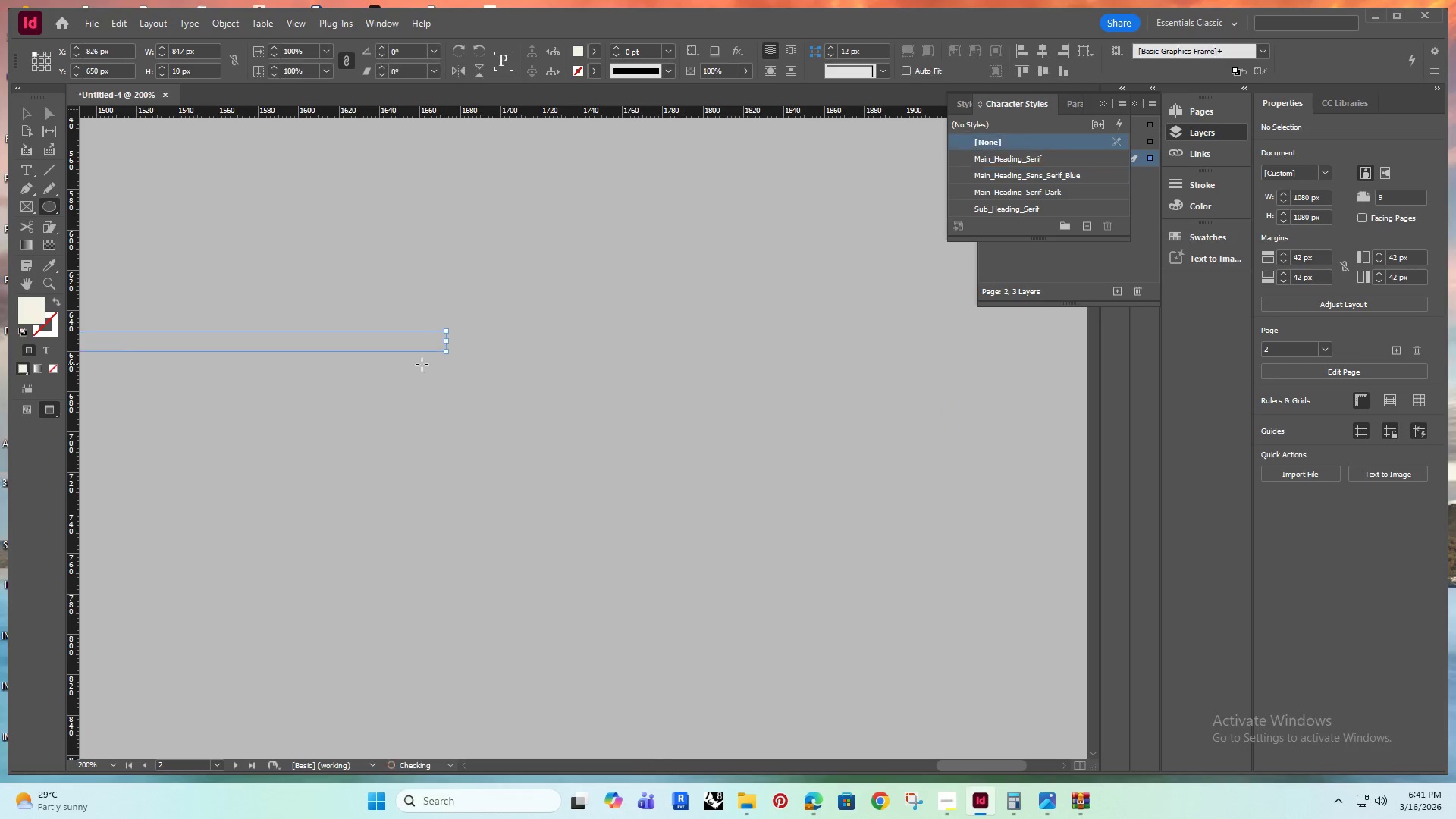 
hold_key(key=AltRight, duration=0.34)
scroll: coordinate [422, 364], scroll_direction: down, amount: 3.0
 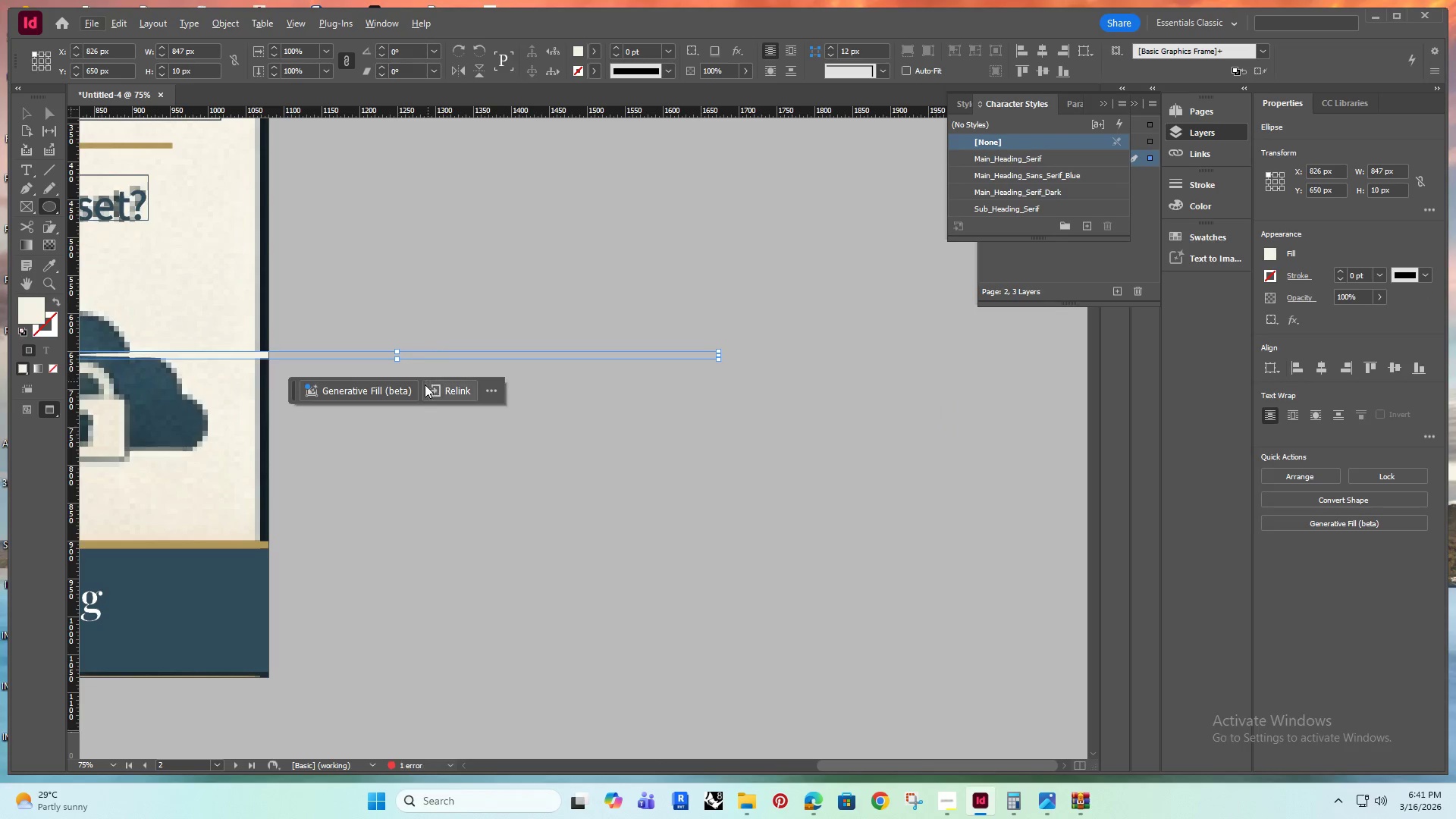 
hold_key(key=Space, duration=0.58)
 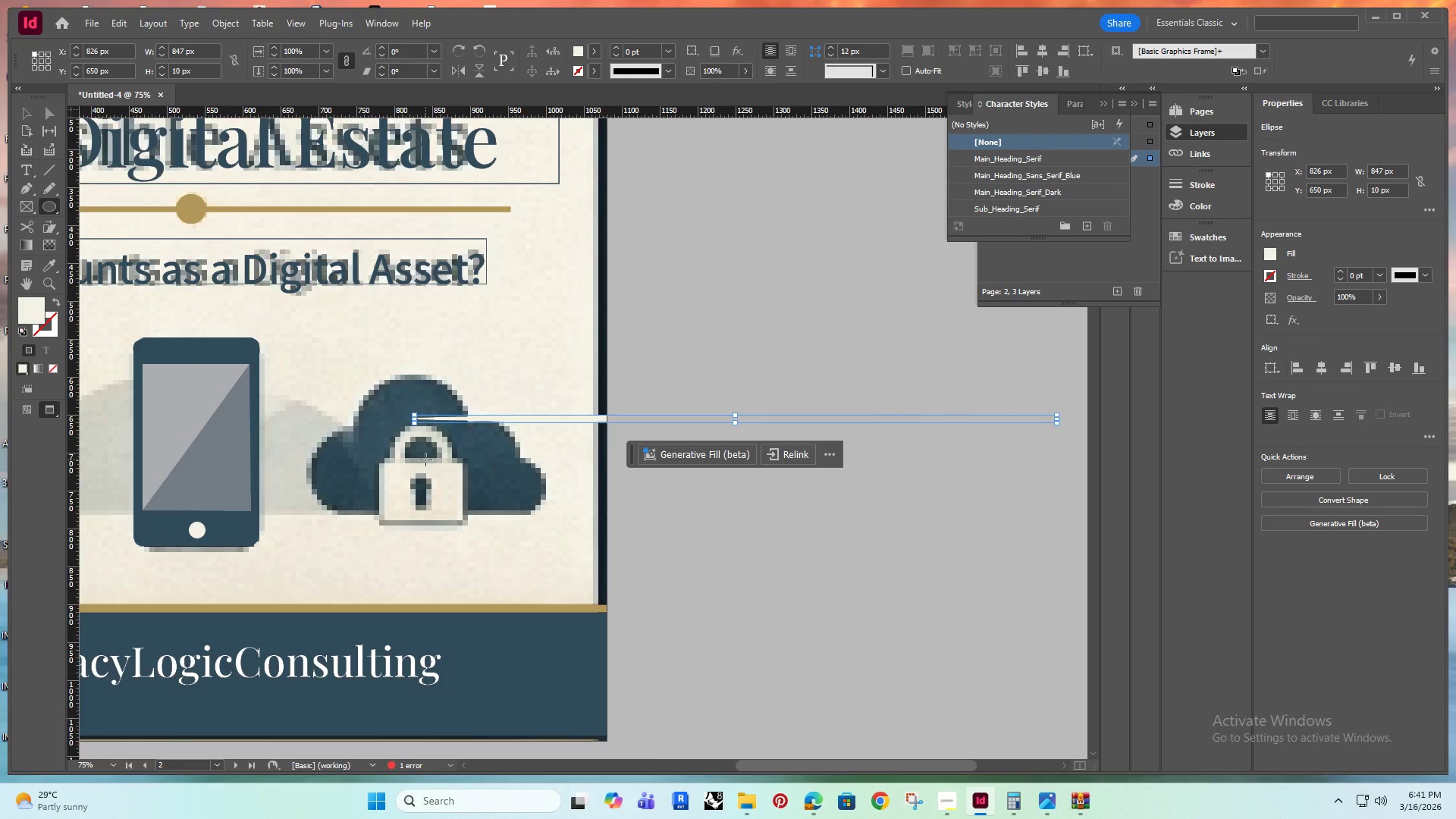 
left_click_drag(start_coordinate=[416, 425], to_coordinate=[755, 488])
 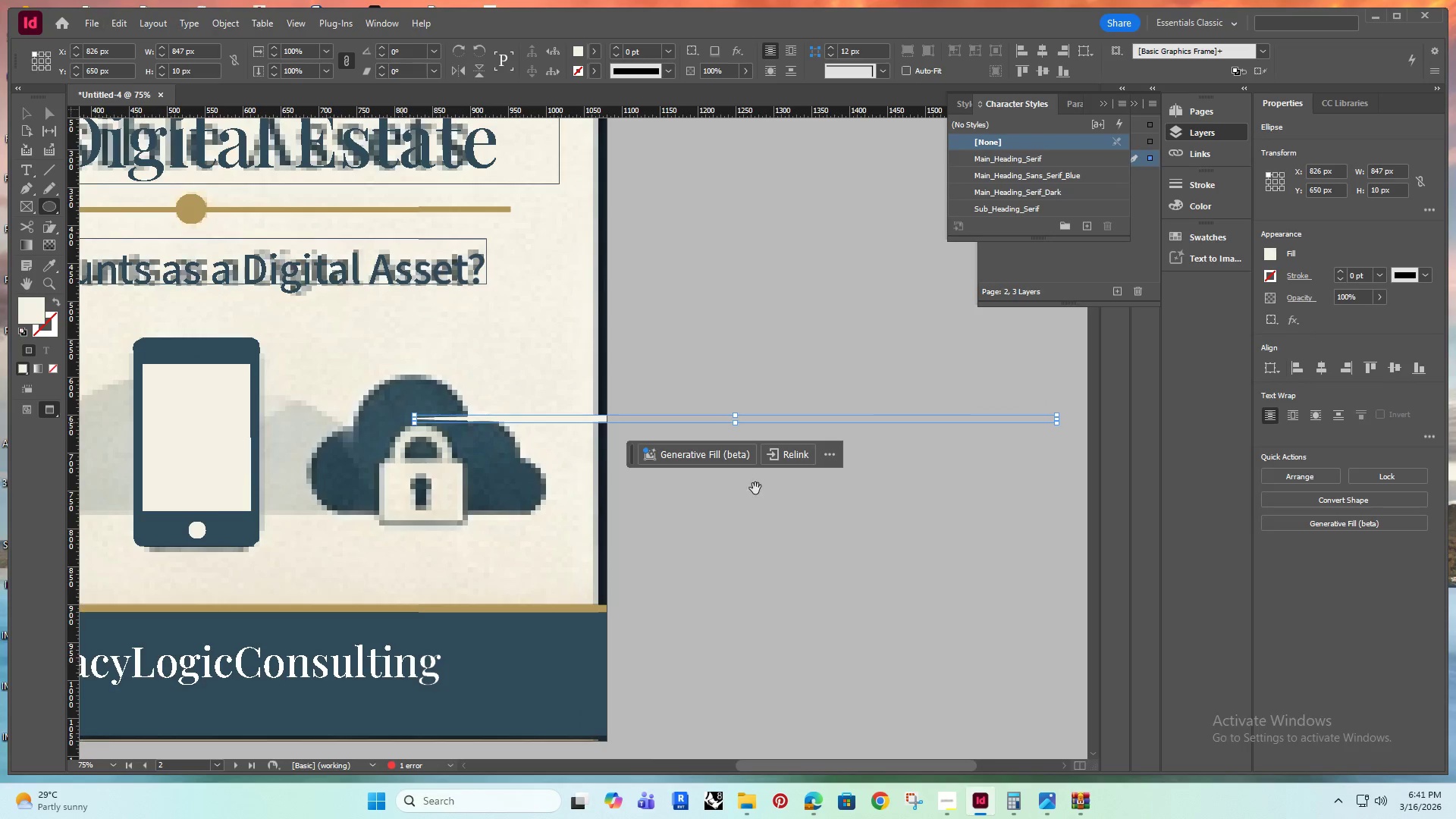 
hold_key(key=Space, duration=2.53)
 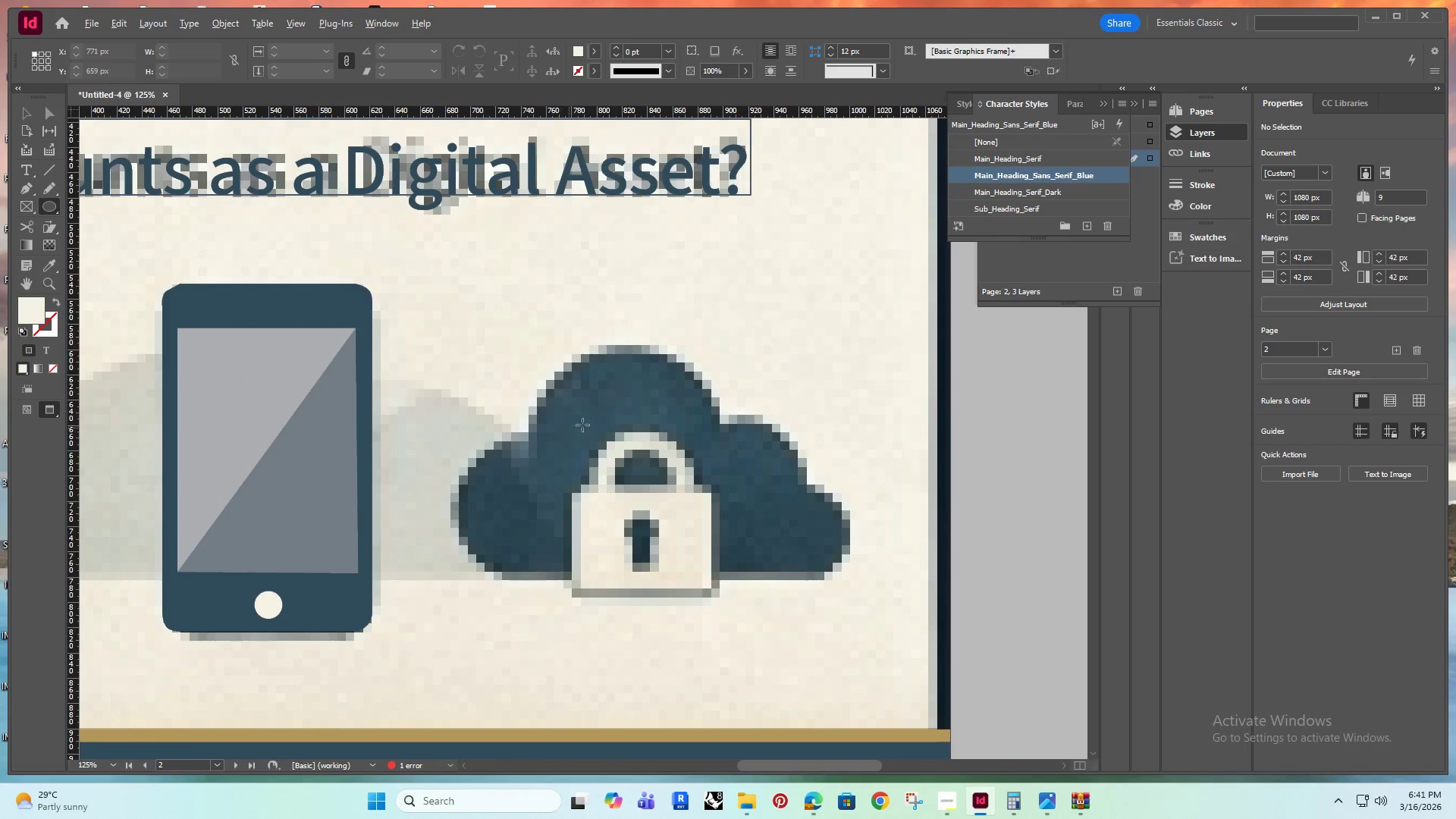 
key(Control+Z)
 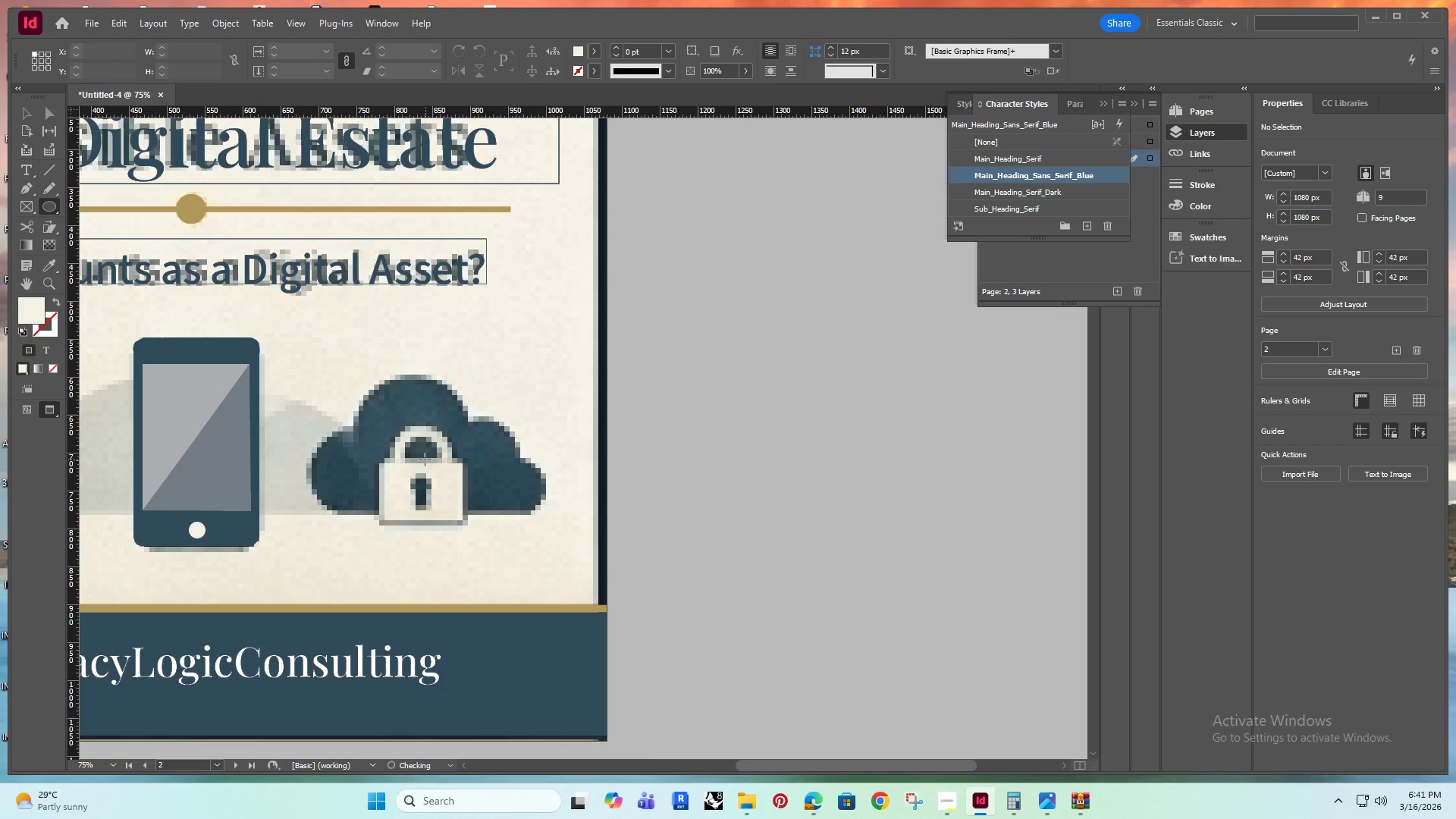 
hold_key(key=AltRight, duration=0.45)
 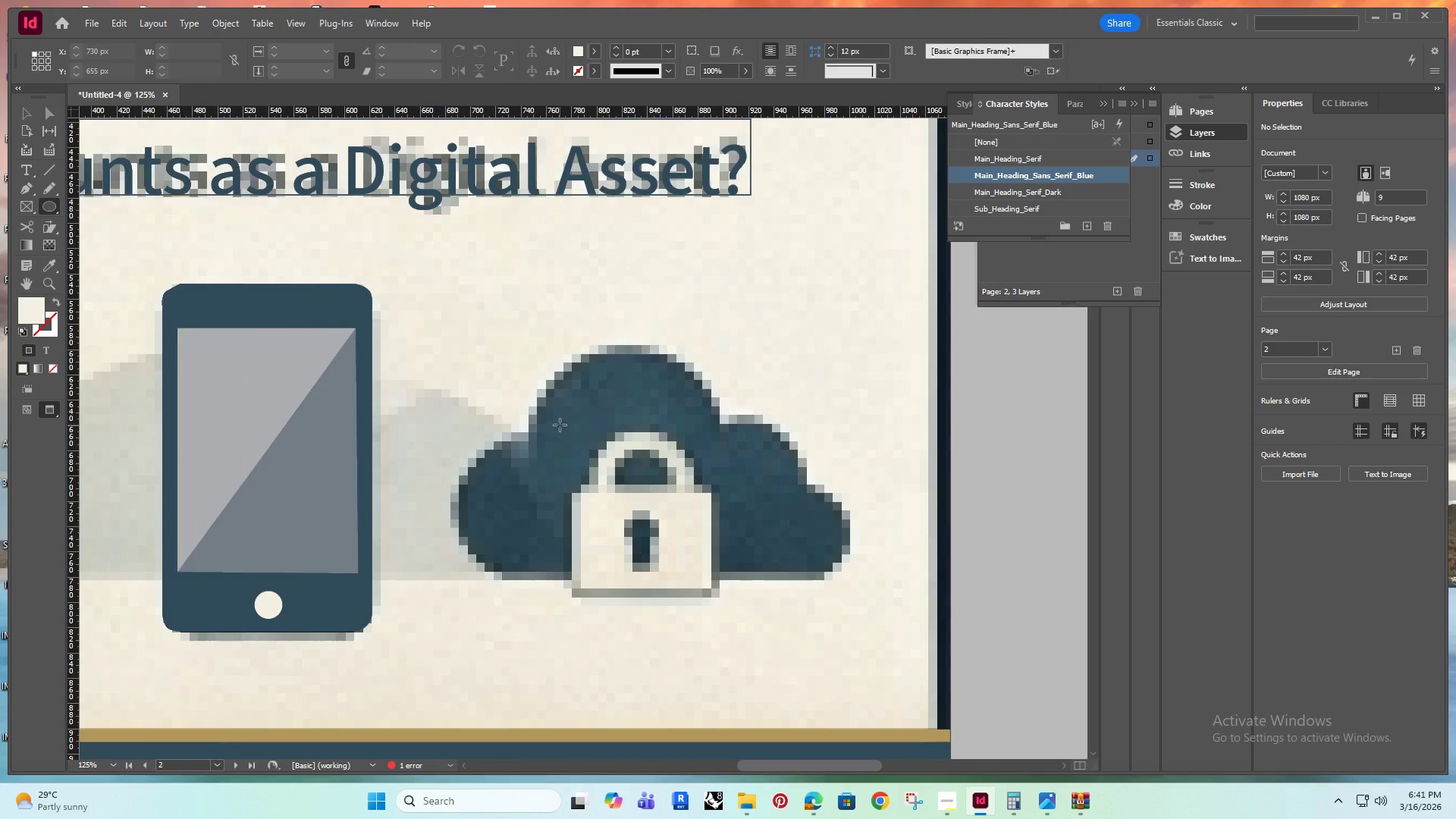 
hold_key(key=Space, duration=0.42)
 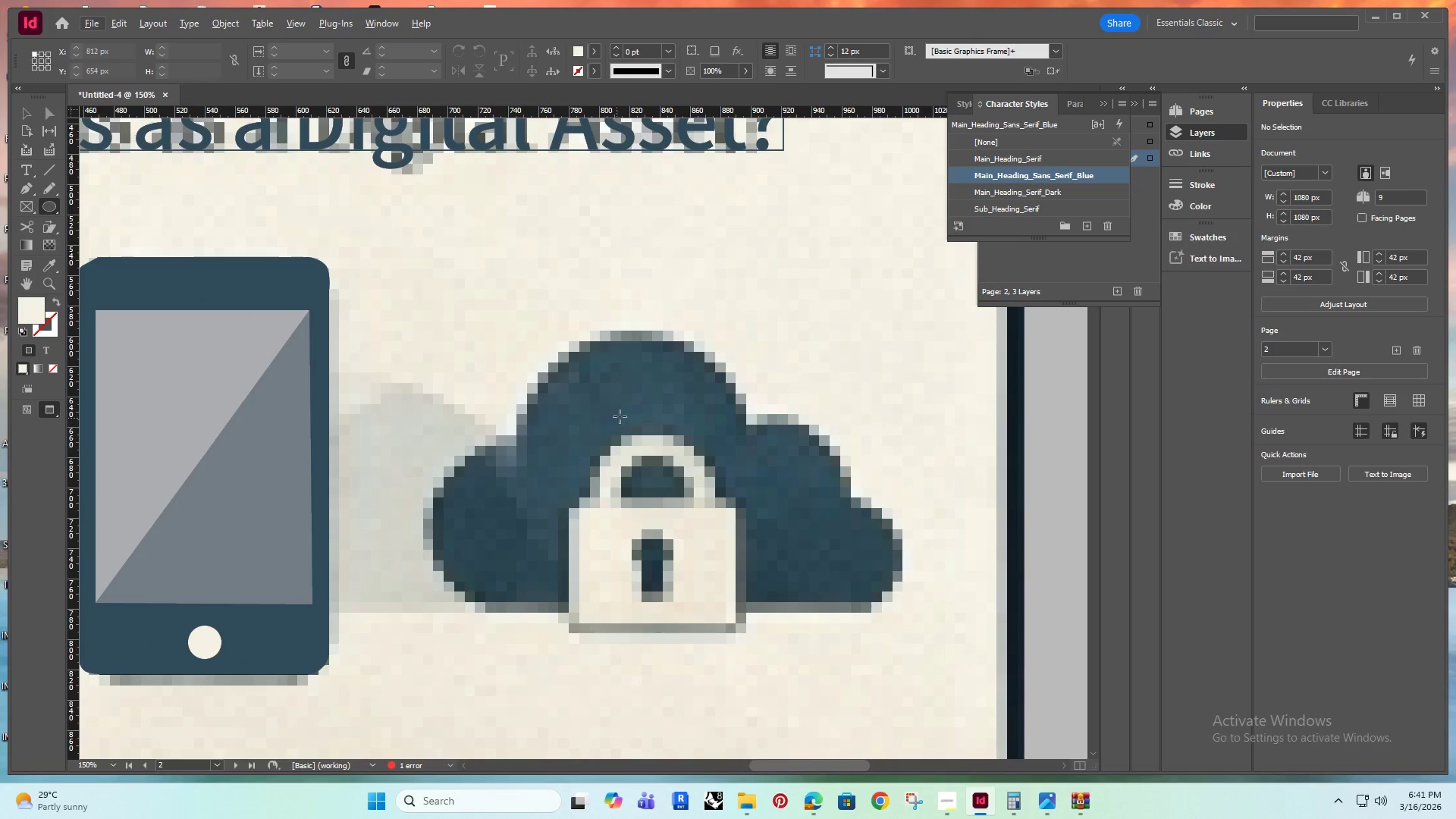 
left_click_drag(start_coordinate=[396, 428], to_coordinate=[560, 425])
 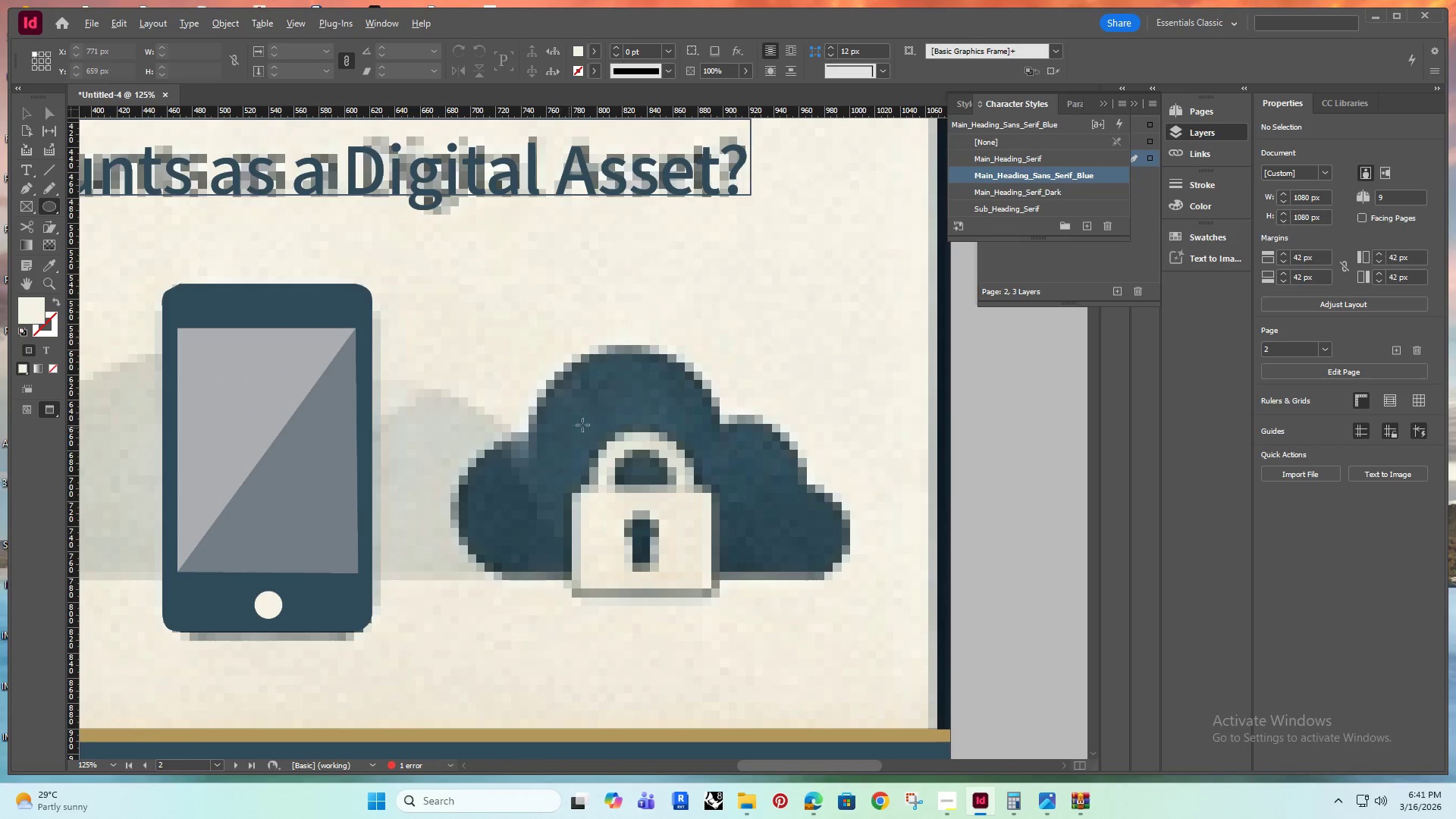 
scroll: coordinate [337, 412], scroll_direction: up, amount: 2.0
 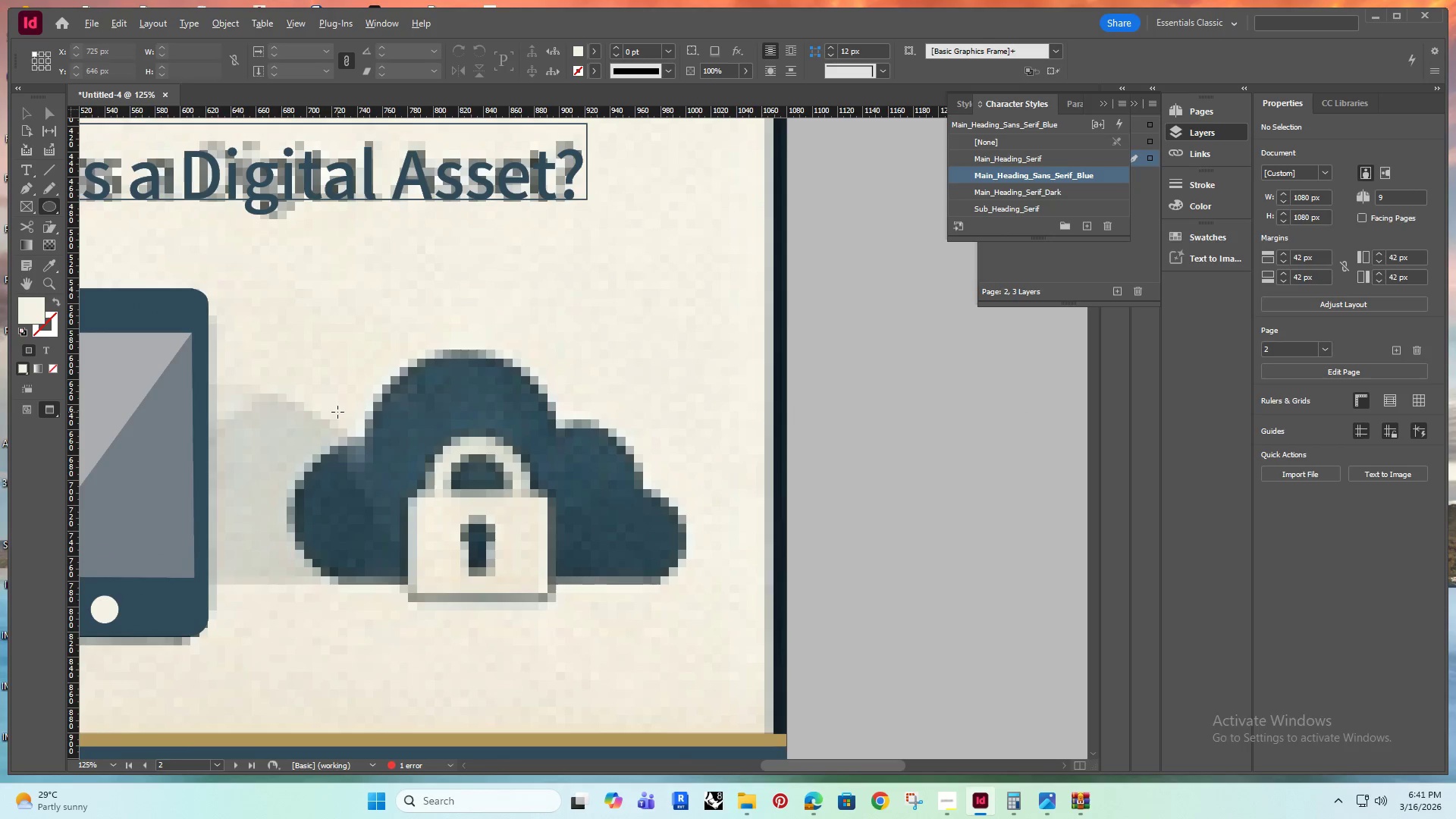 
key(Alt+AltRight)
 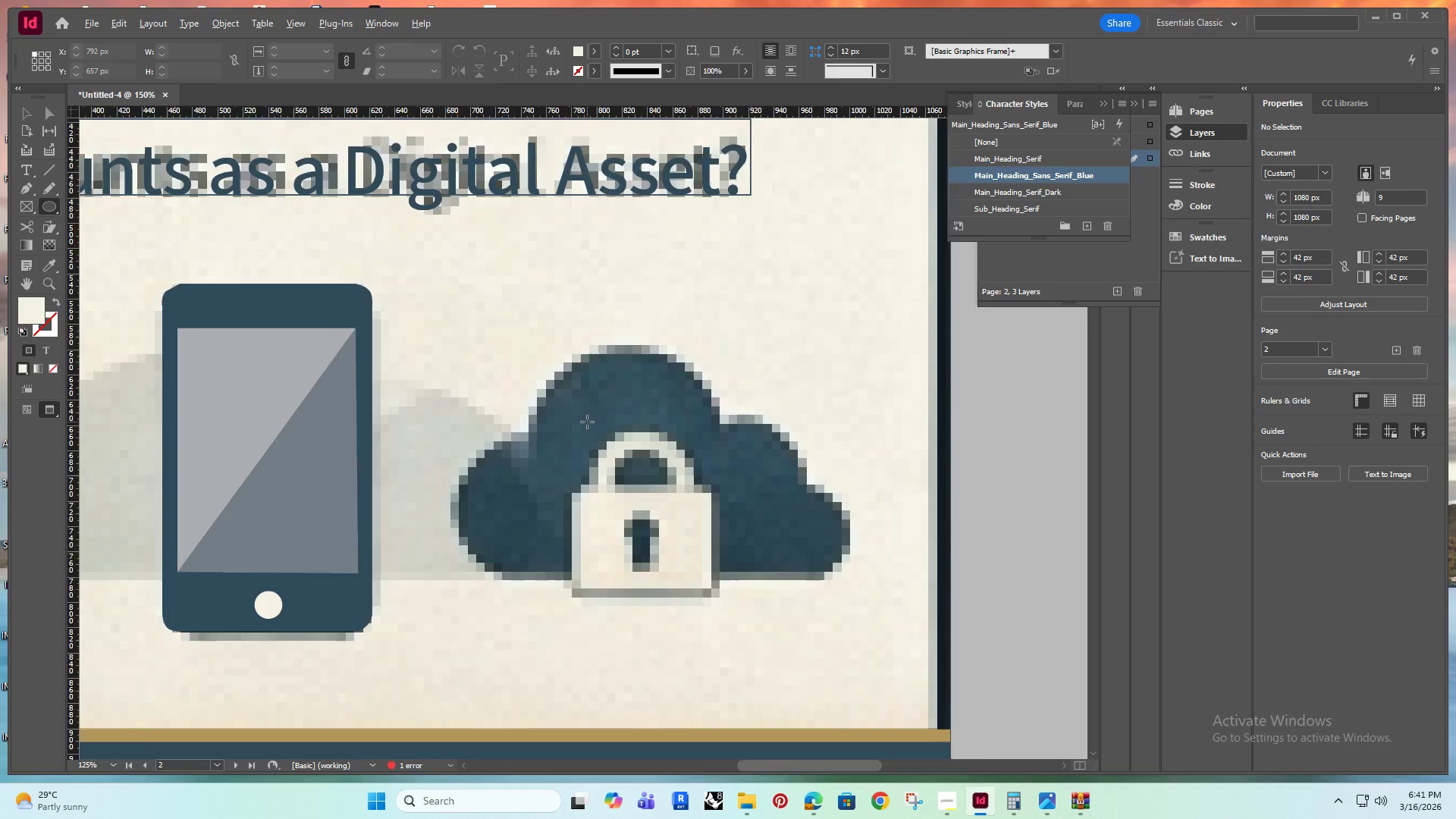 
scroll: coordinate [587, 422], scroll_direction: up, amount: 1.0
 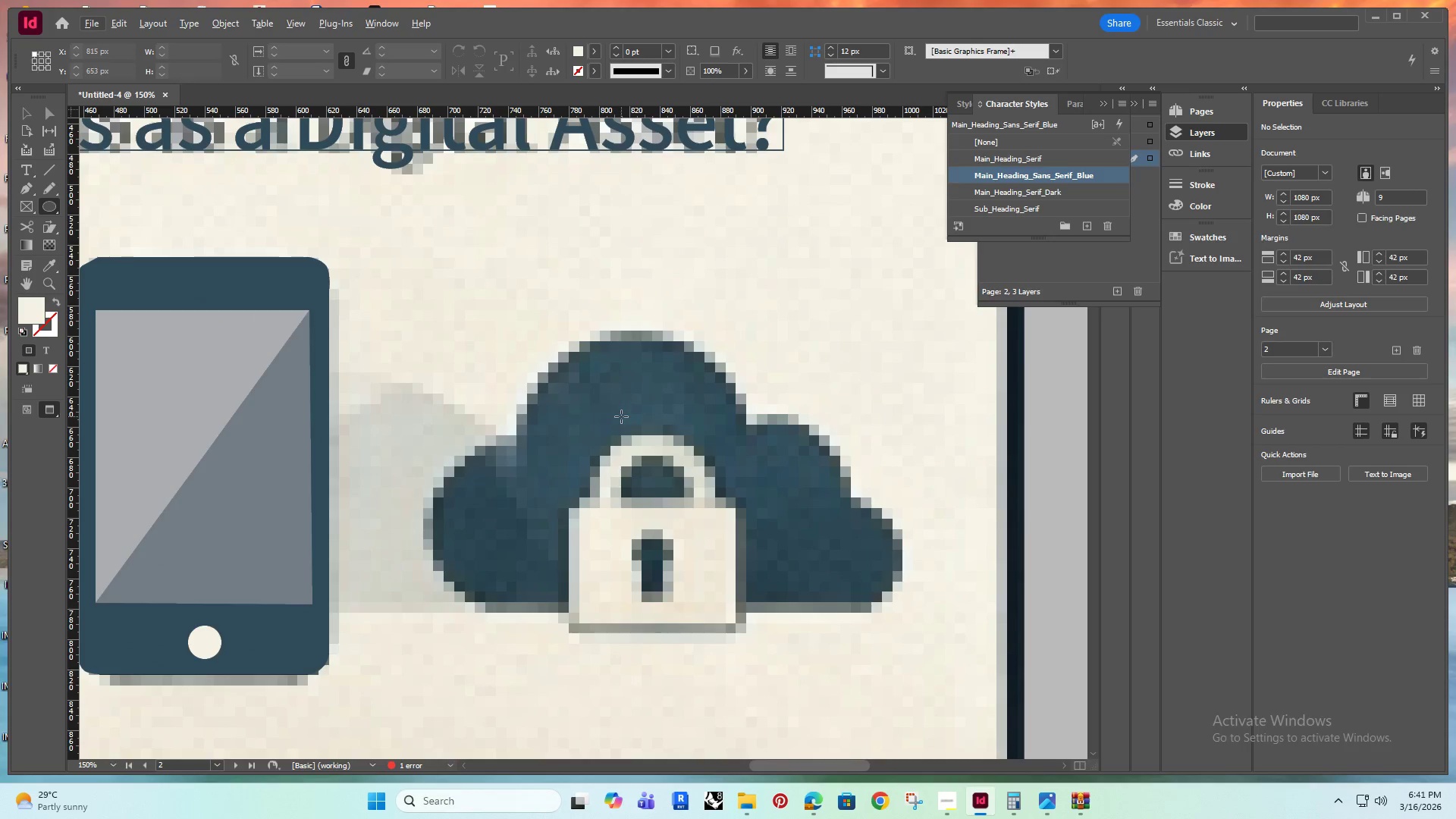 
left_click_drag(start_coordinate=[623, 416], to_coordinate=[881, 244])
 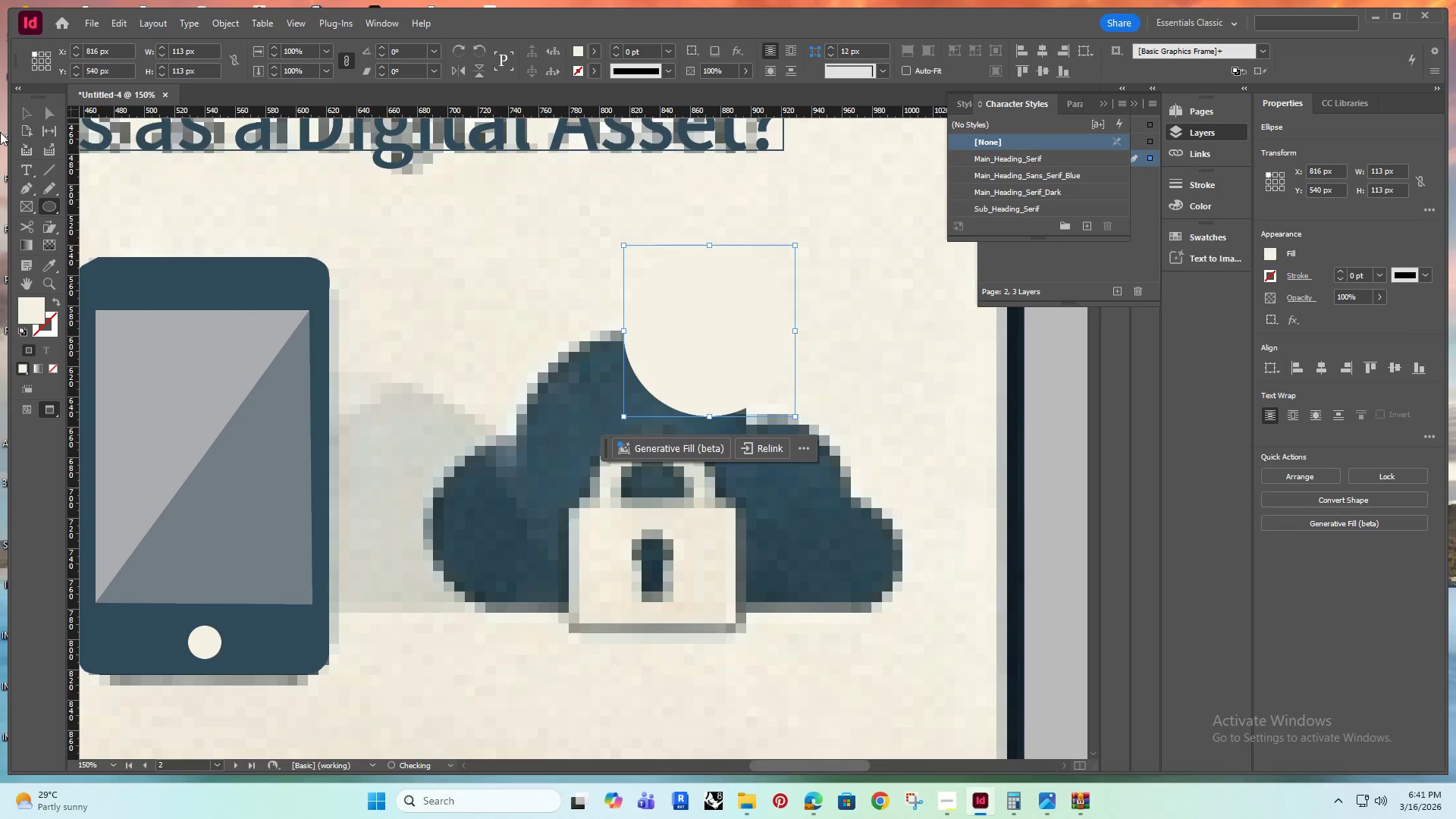 
hold_key(key=ShiftRight, duration=1.5)
 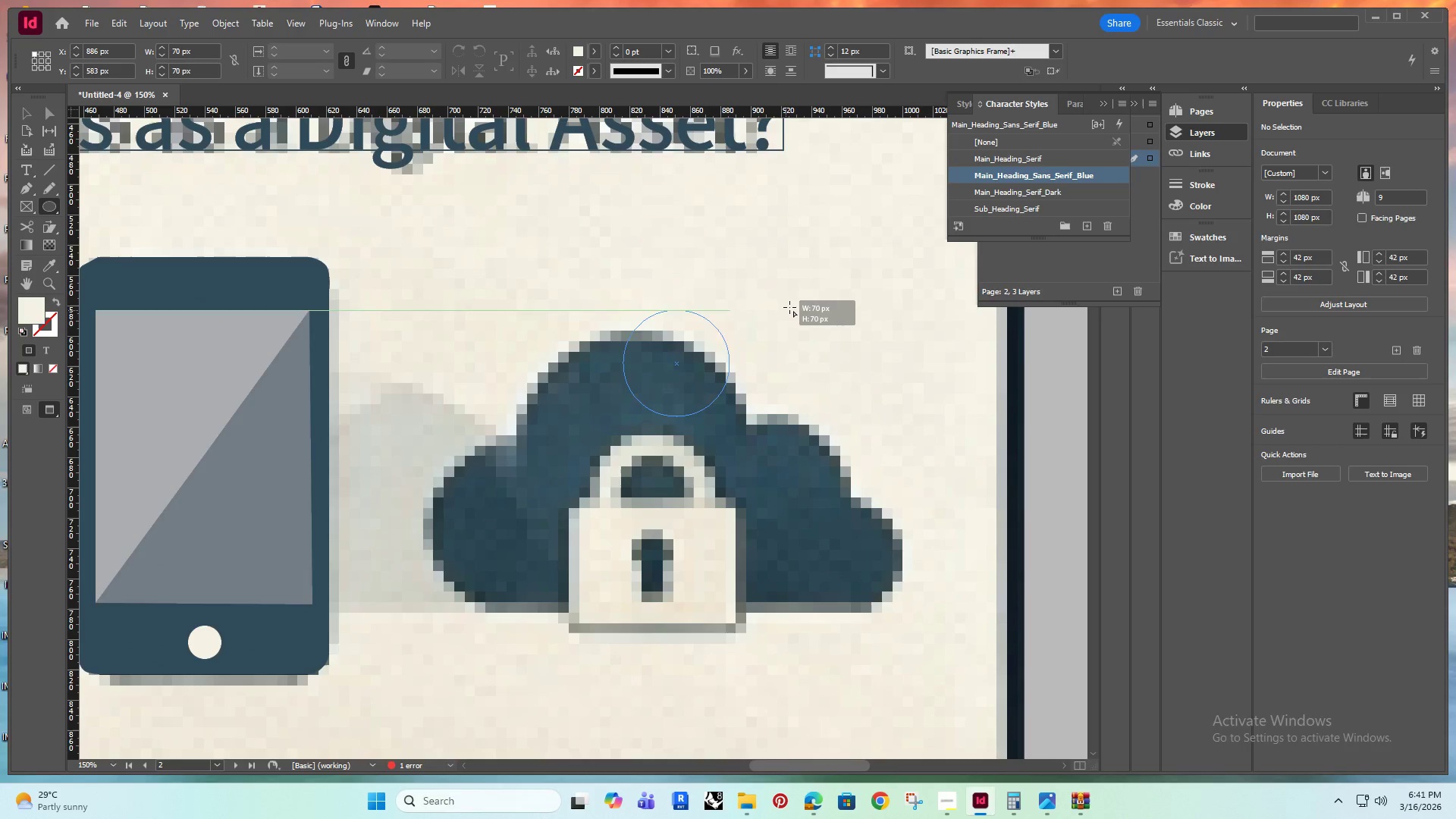 
hold_key(key=ShiftRight, duration=1.52)
 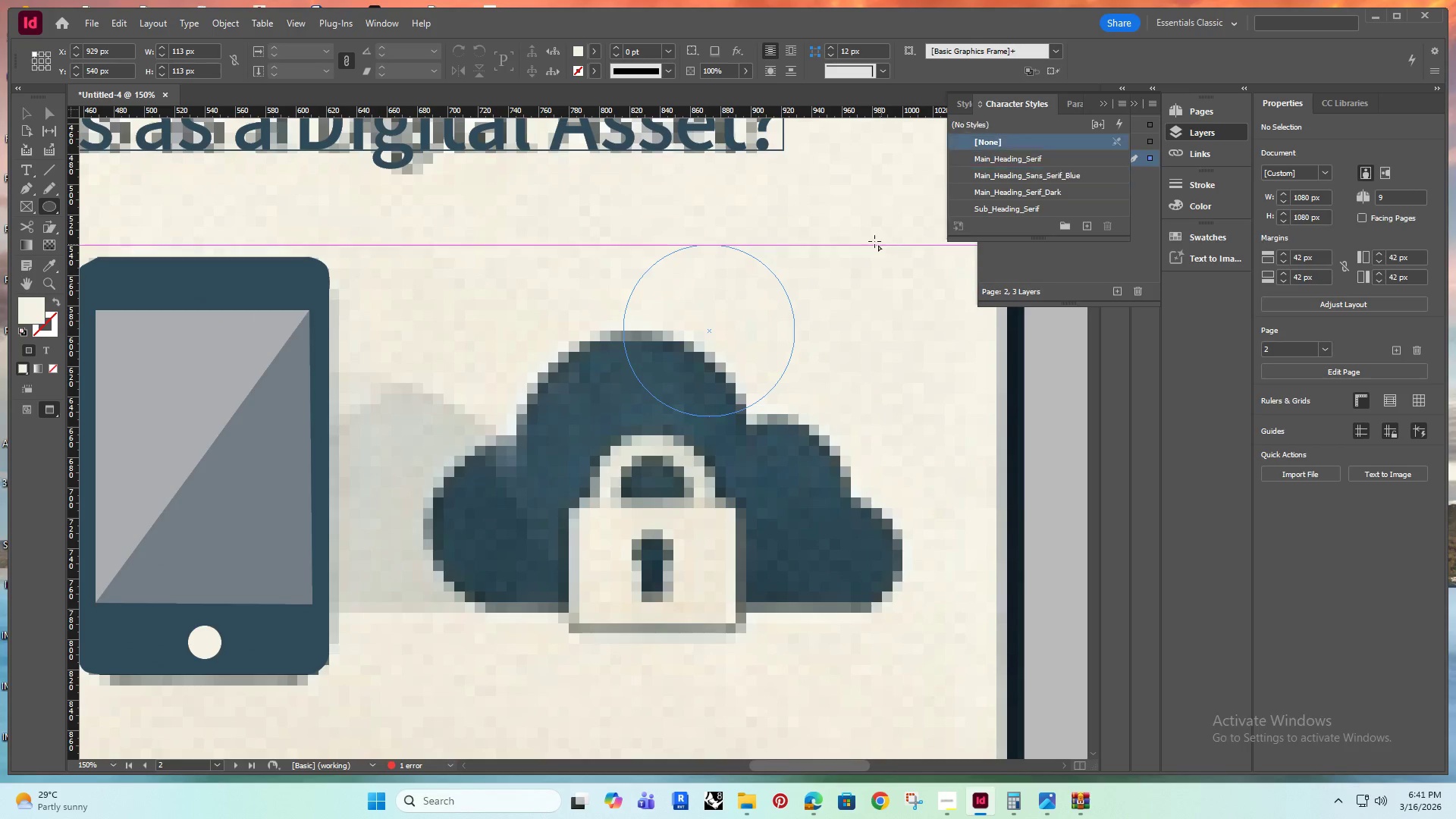 
hold_key(key=ShiftRight, duration=0.59)
 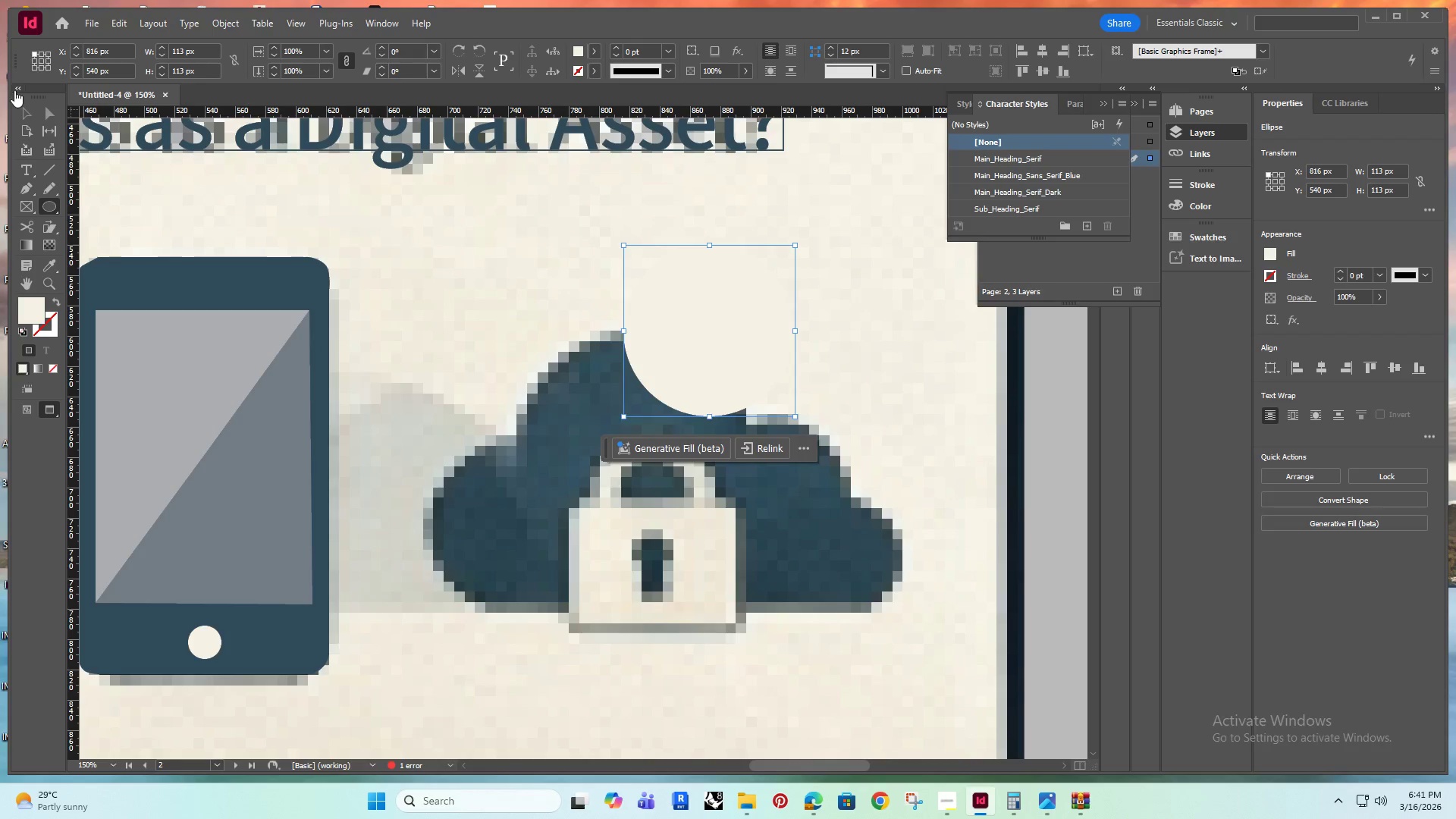 
left_click([20, 105])
 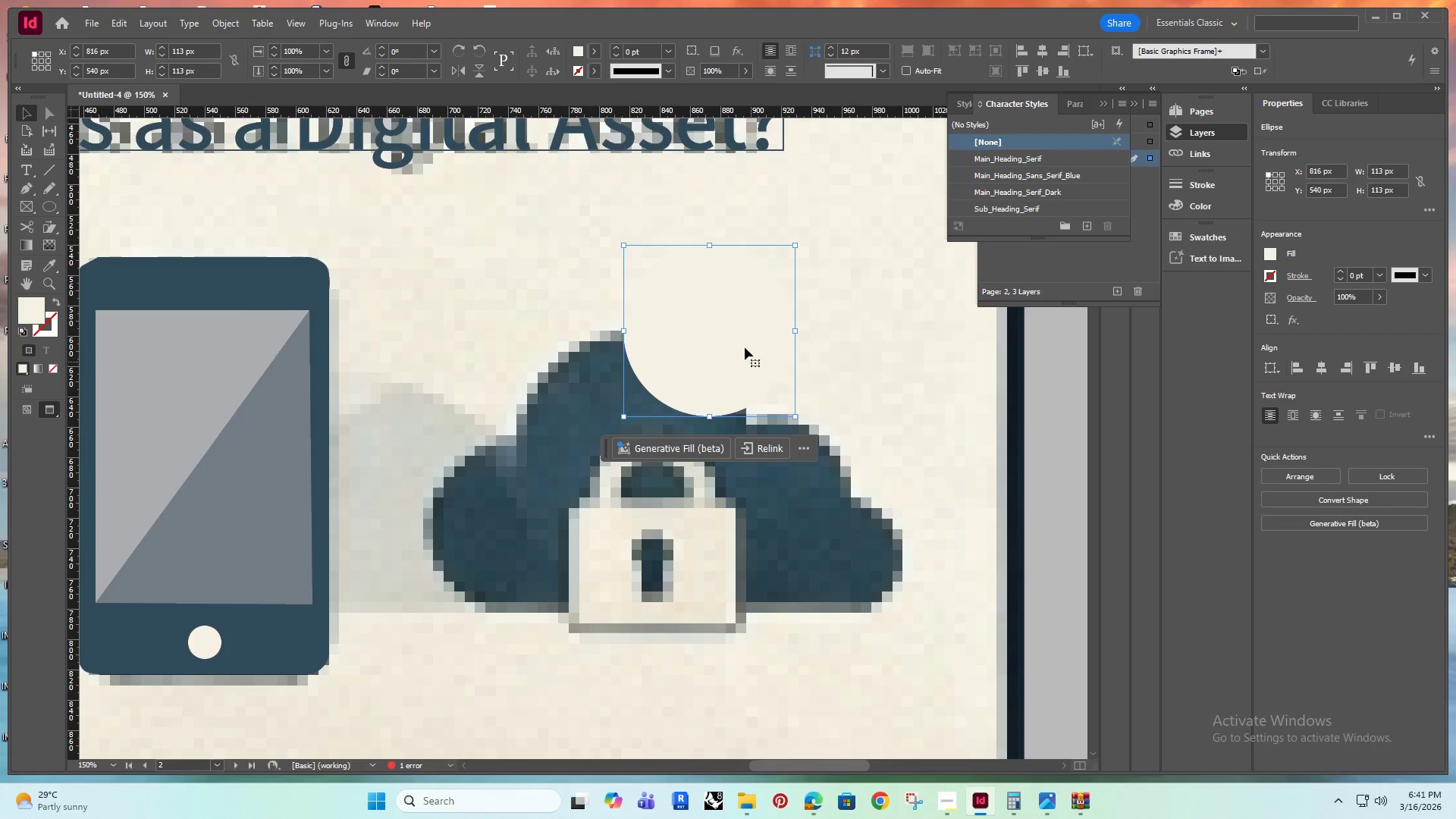 
left_click_drag(start_coordinate=[738, 337], to_coordinate=[660, 398])
 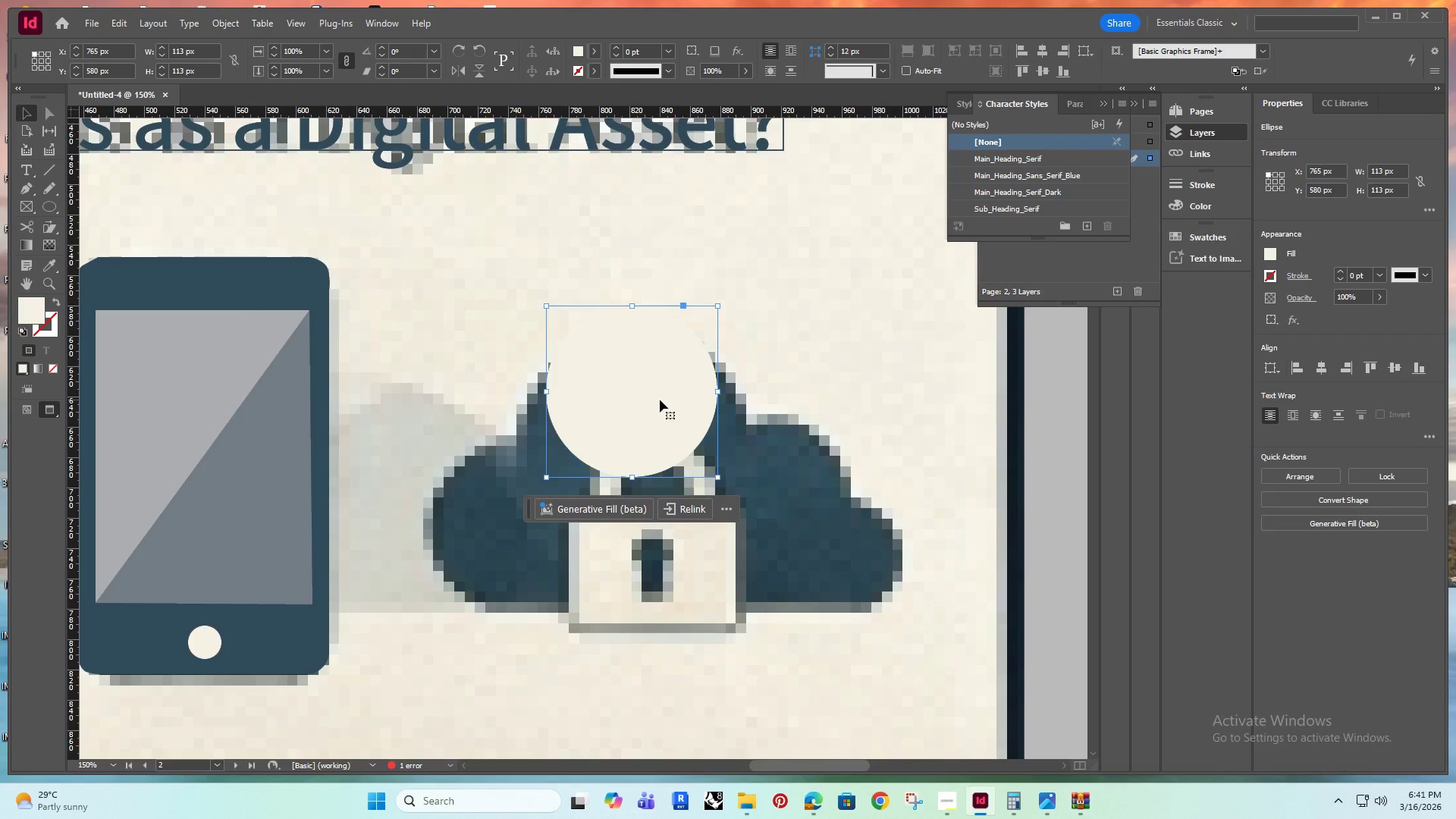 
key(ArrowLeft)
 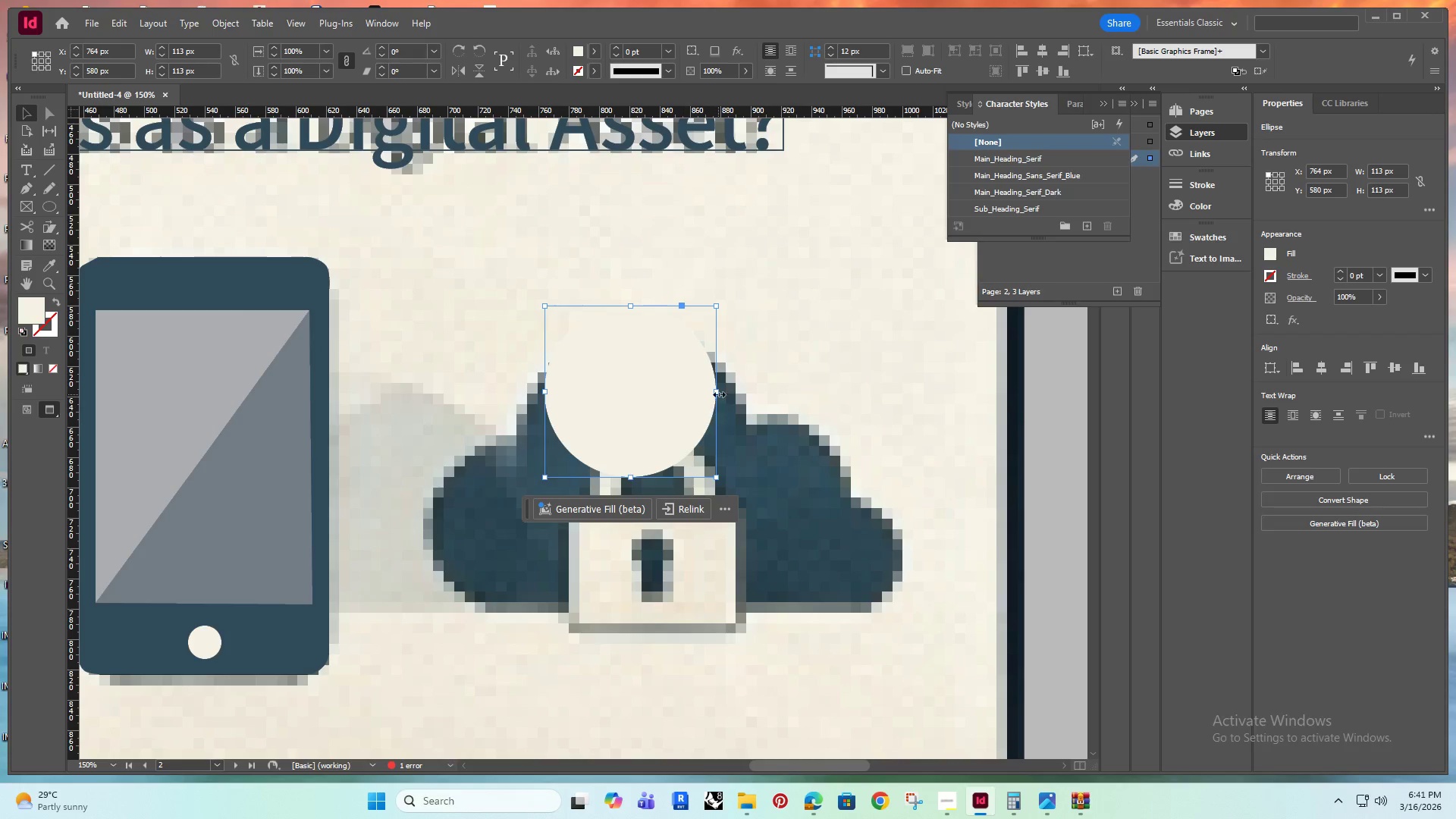 
key(Alt+AltRight)
 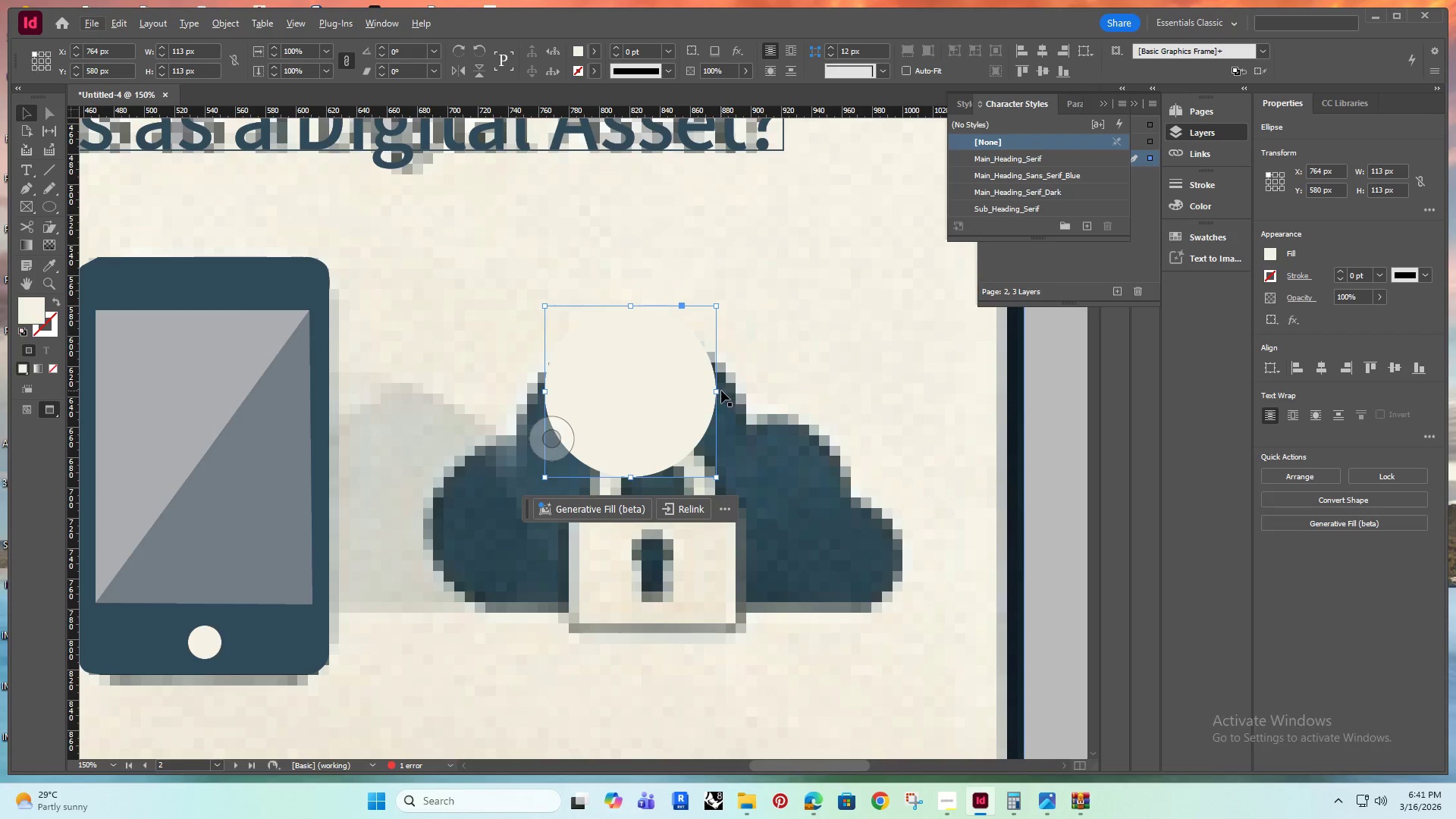 
hold_key(key=AltRight, duration=0.31)
 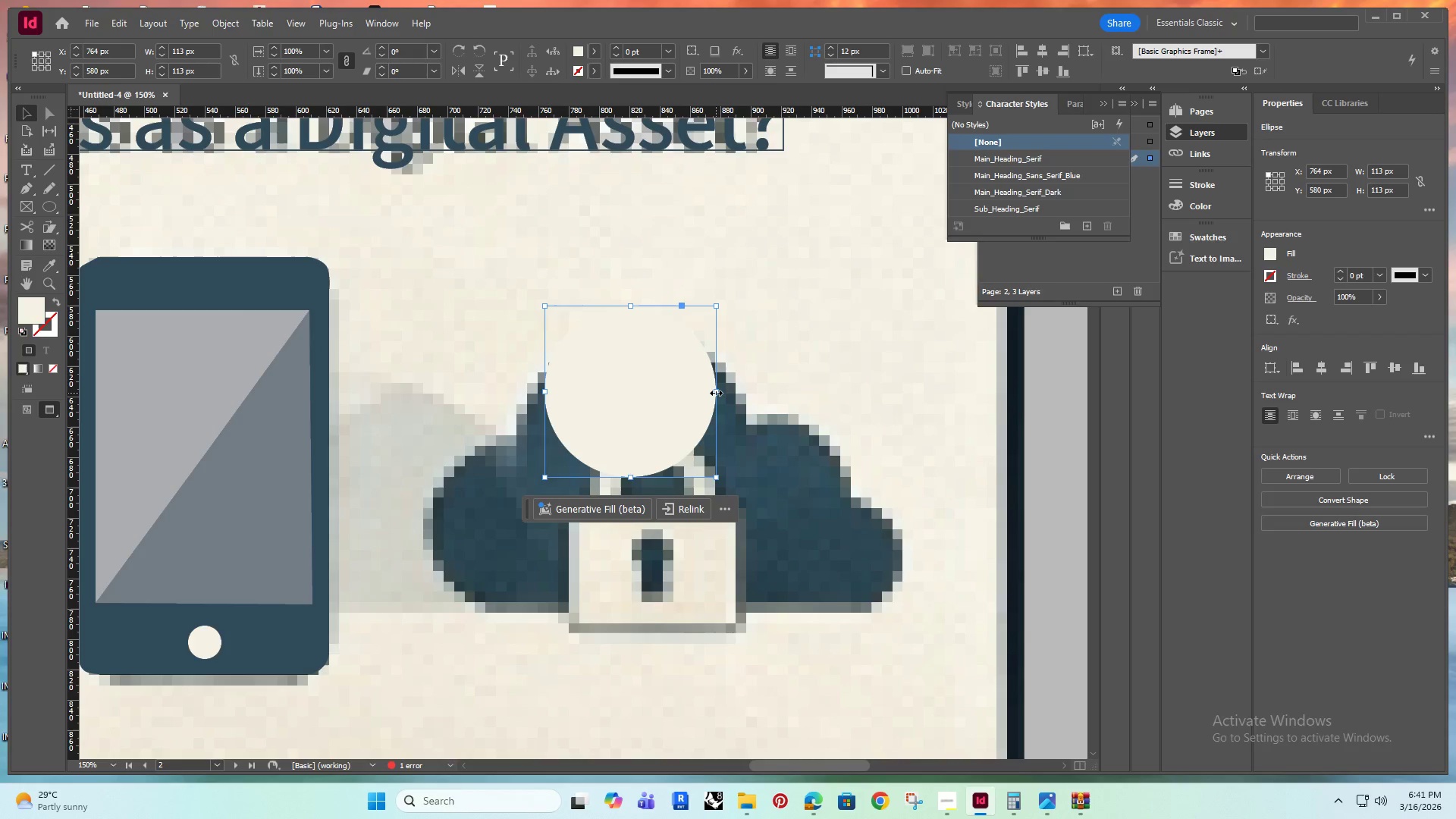 
left_click_drag(start_coordinate=[716, 393], to_coordinate=[798, 370])
 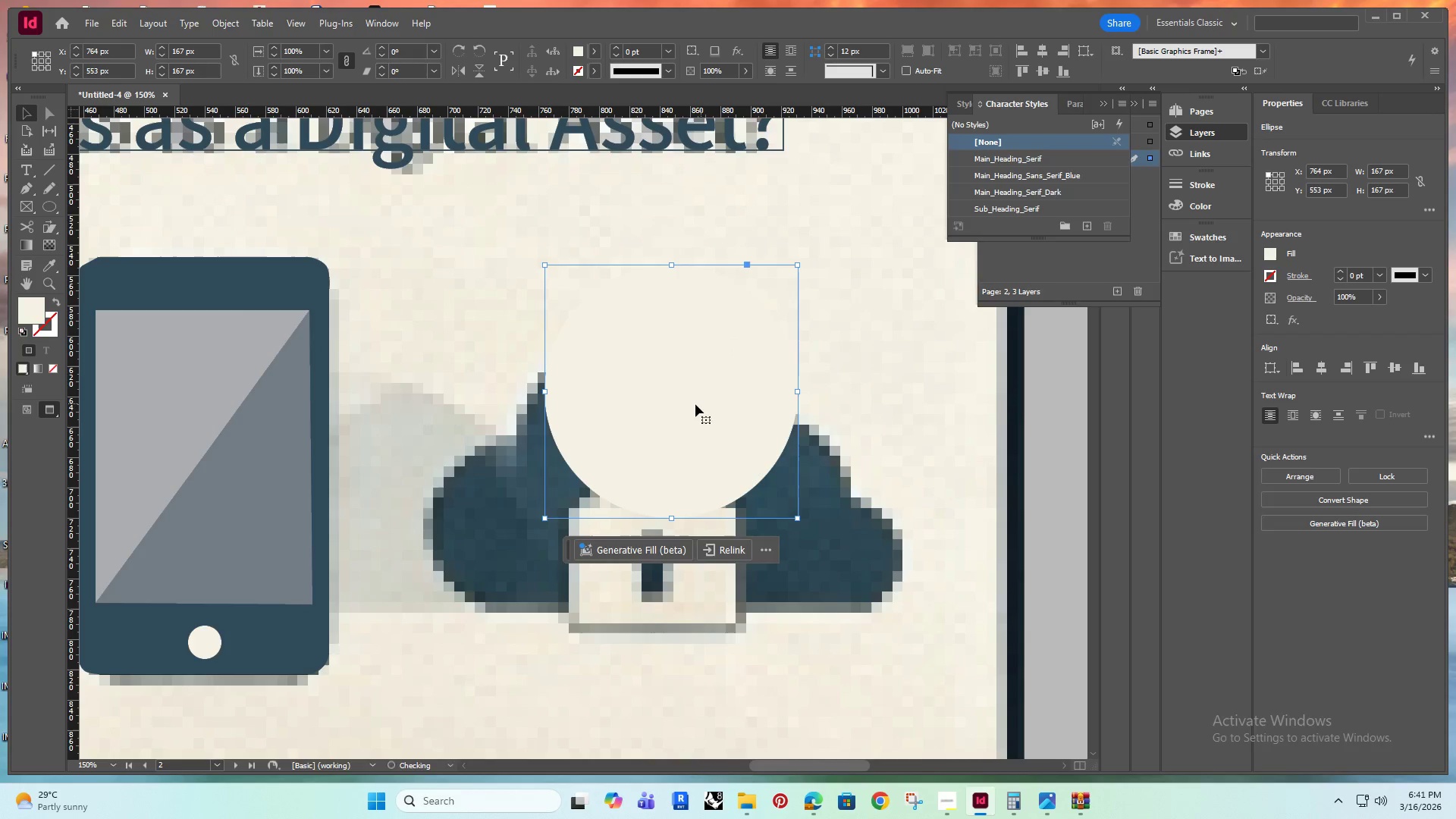 
hold_key(key=ShiftRight, duration=1.0)
 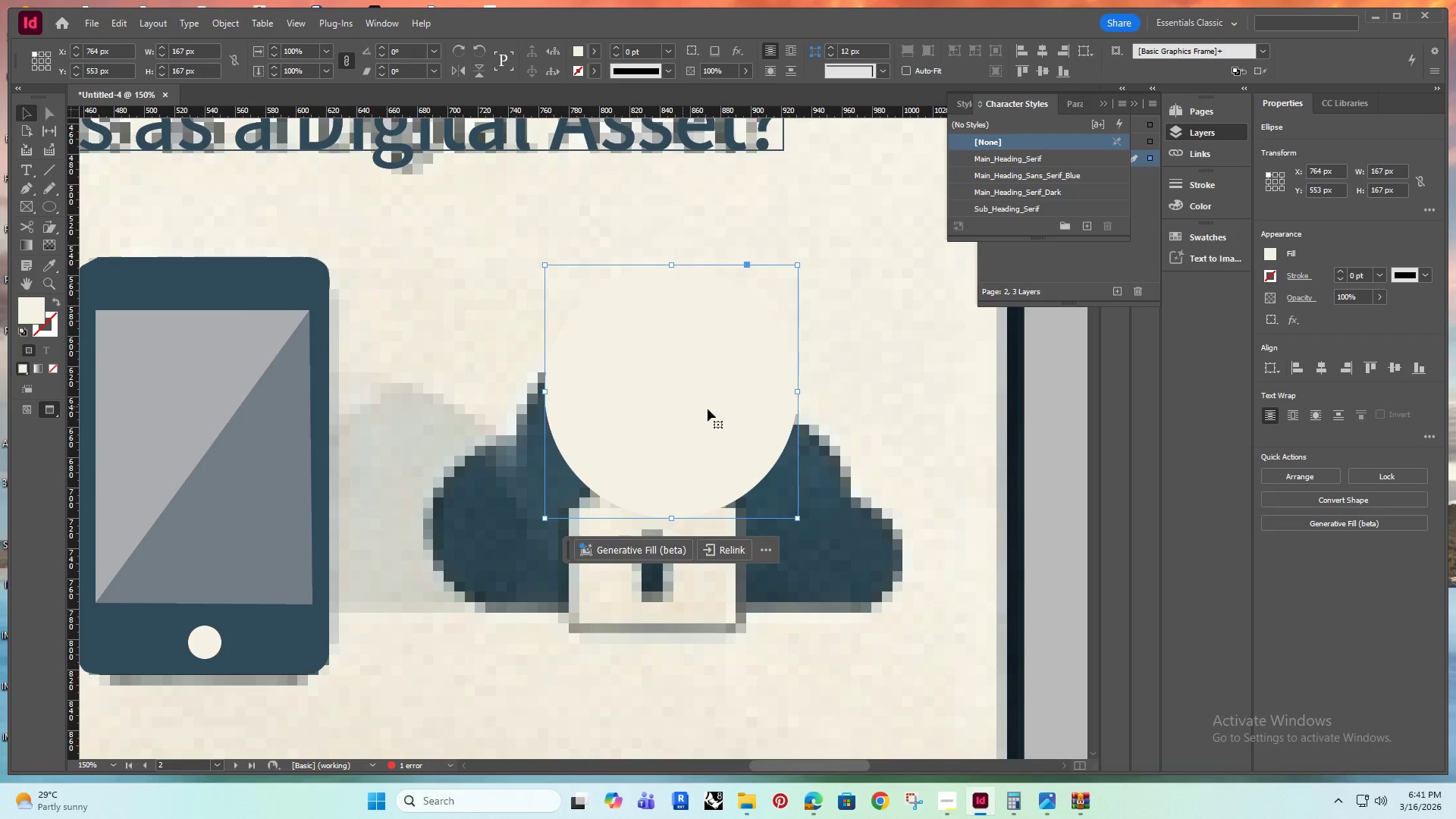 
left_click_drag(start_coordinate=[721, 399], to_coordinate=[682, 448])
 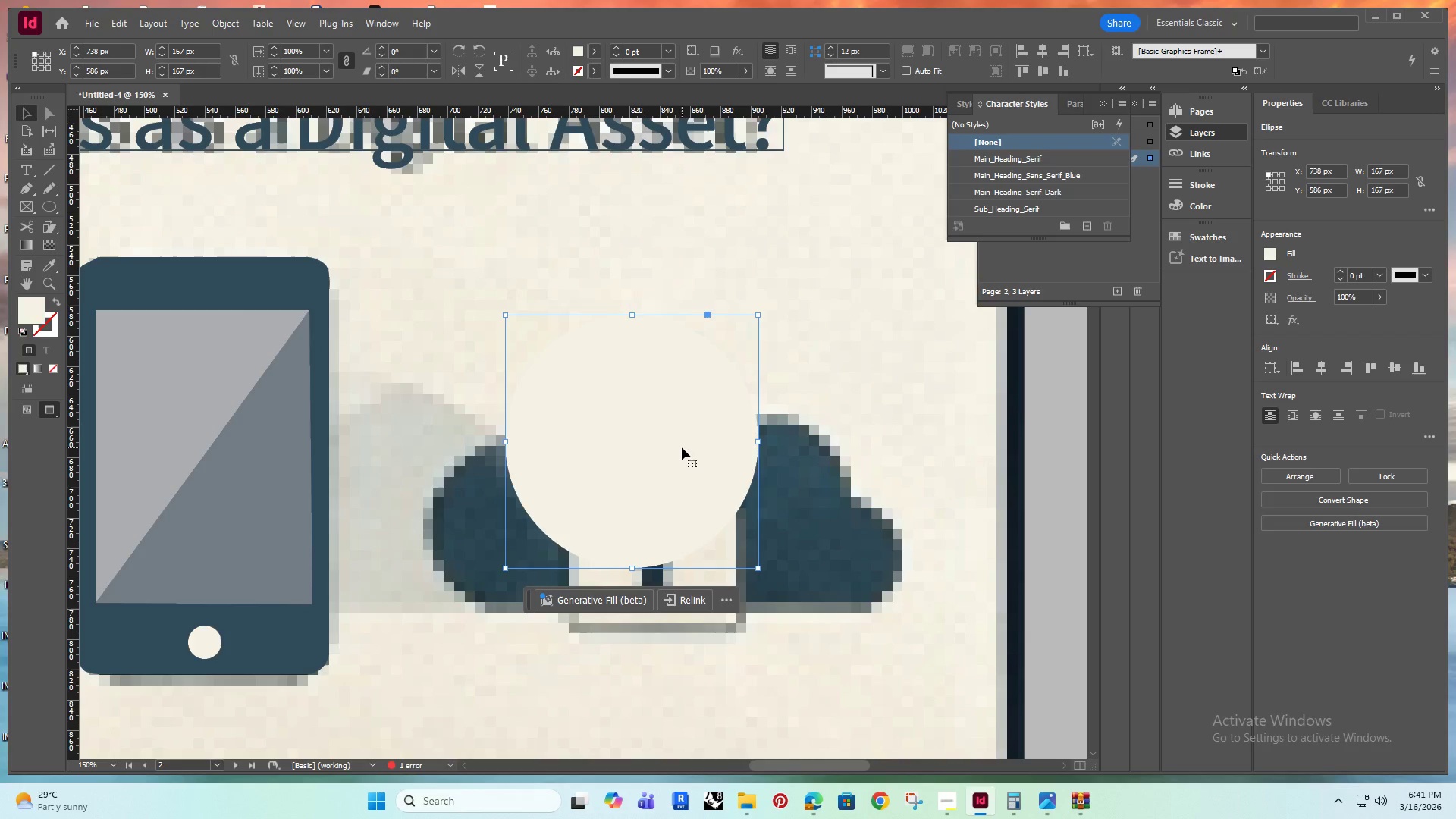 
key(ArrowLeft)
 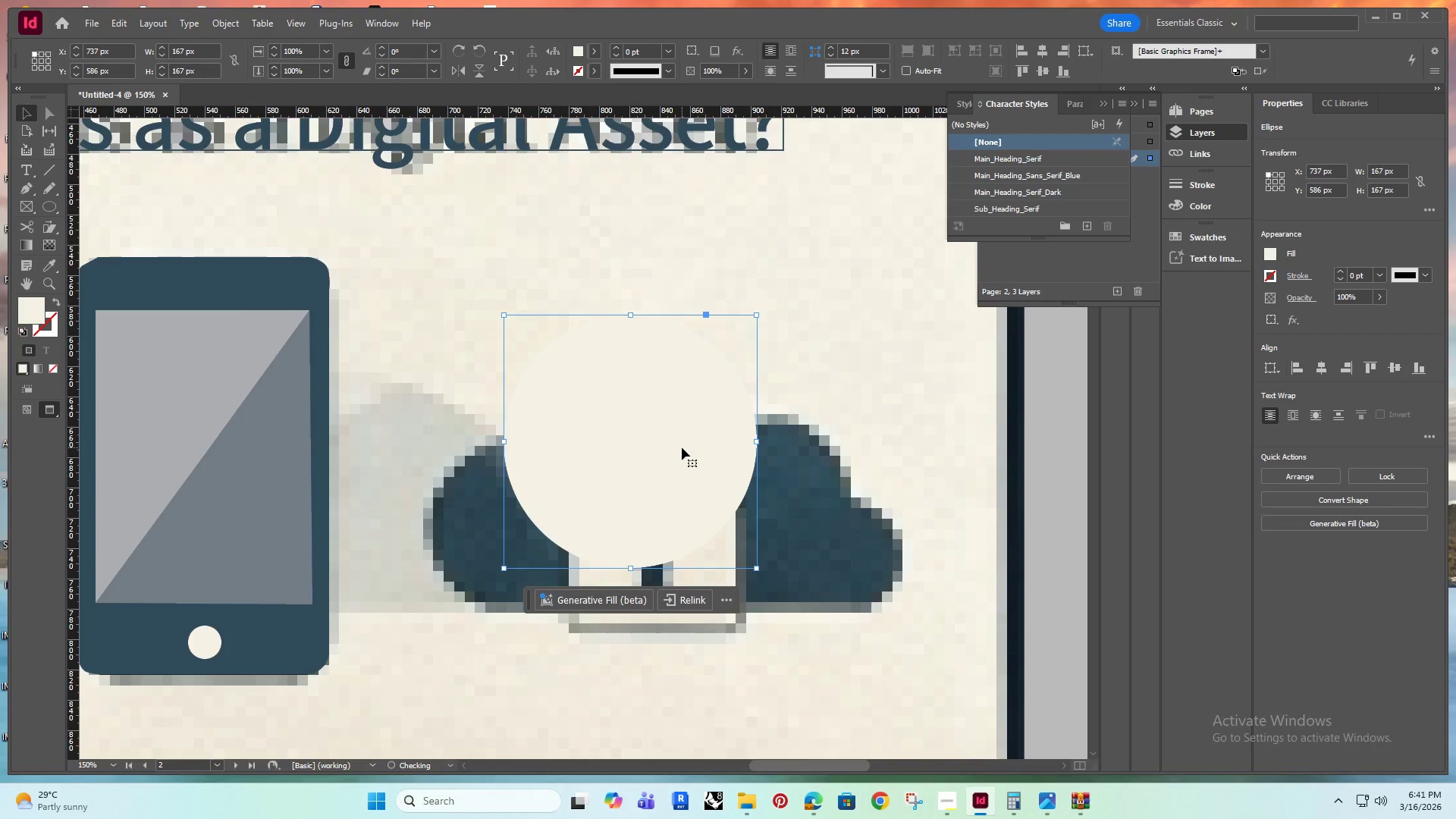 
key(ArrowLeft)
 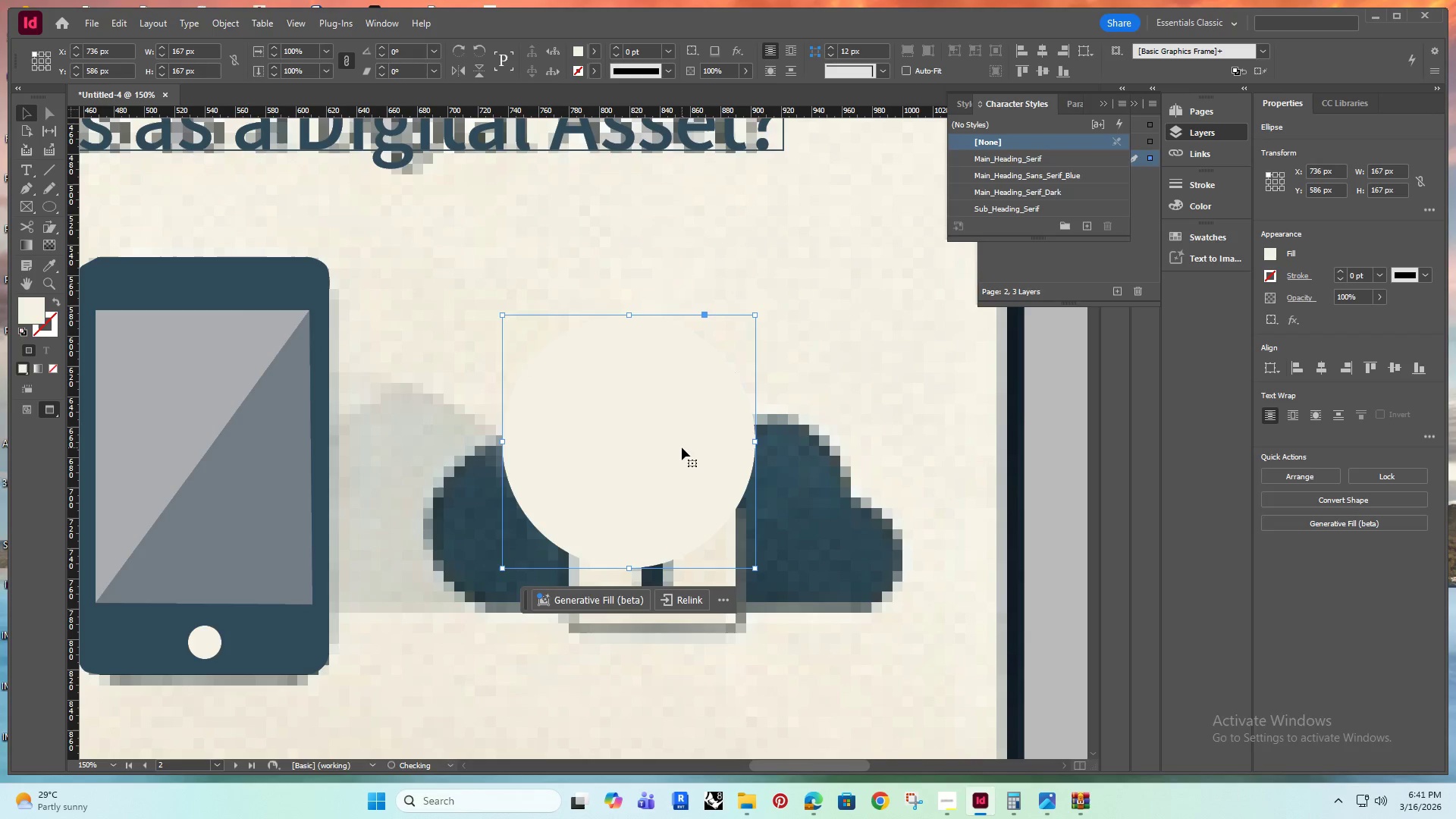 
key(ArrowLeft)
 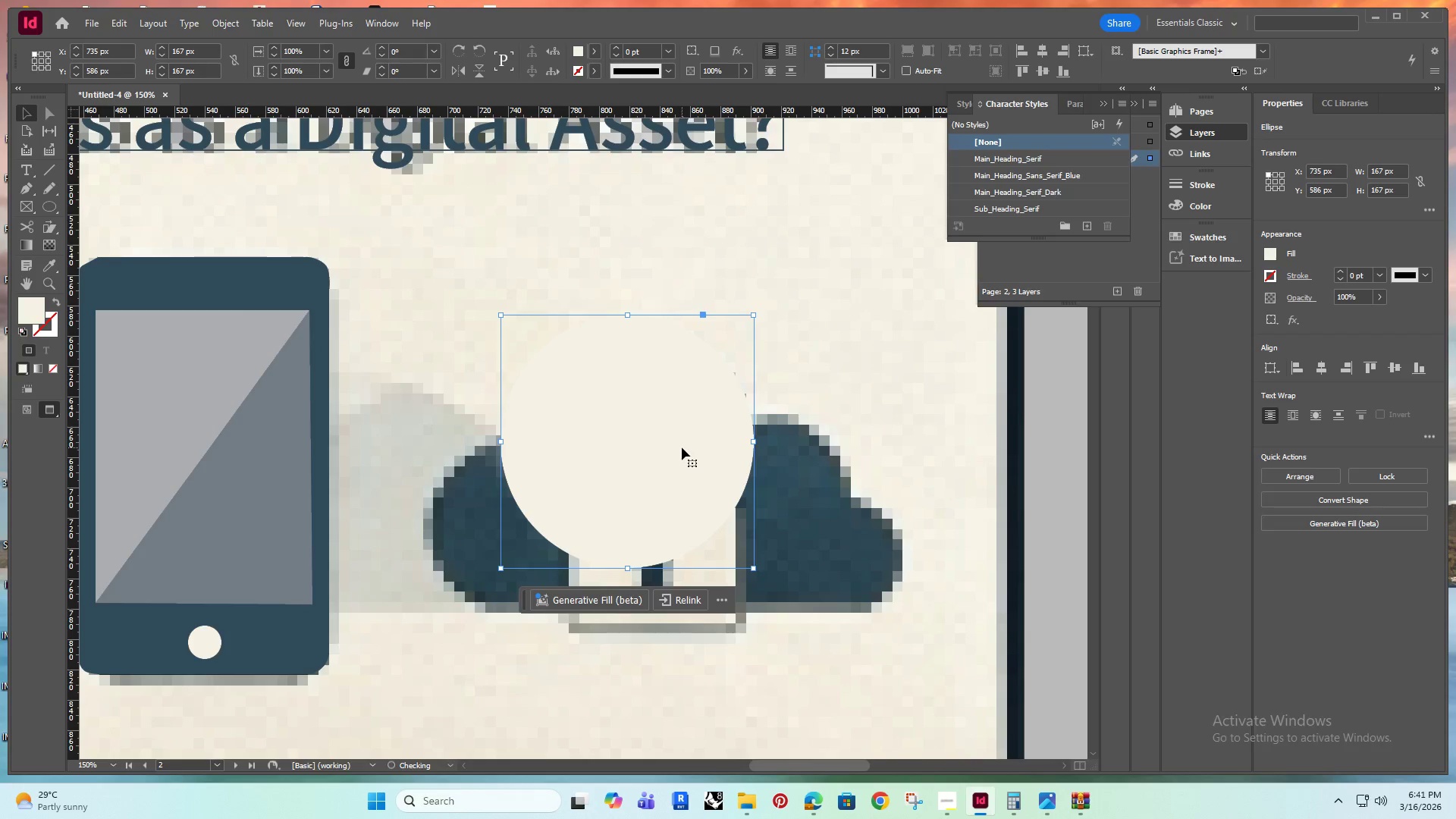 
key(ArrowDown)
 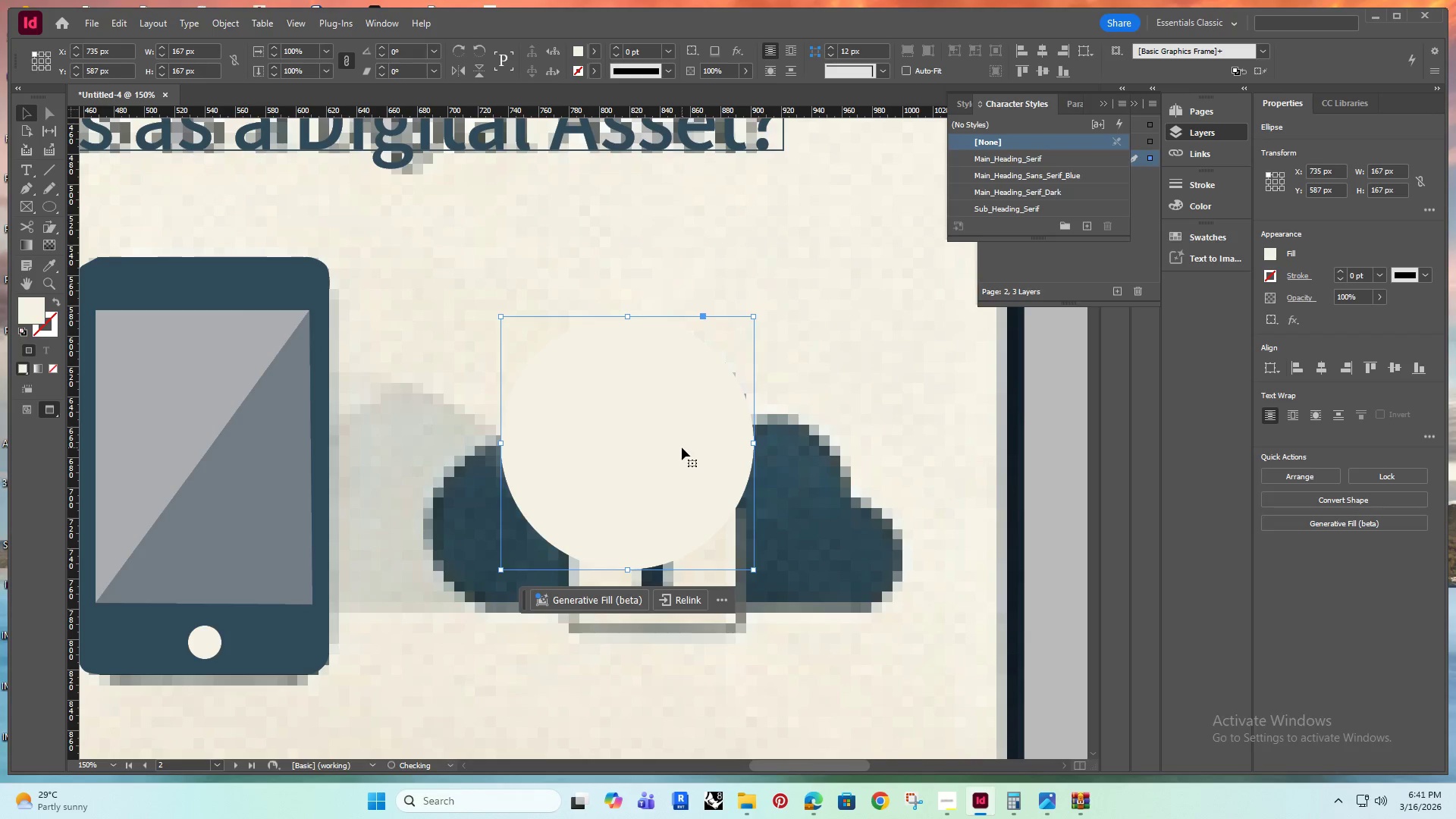 
key(ArrowDown)
 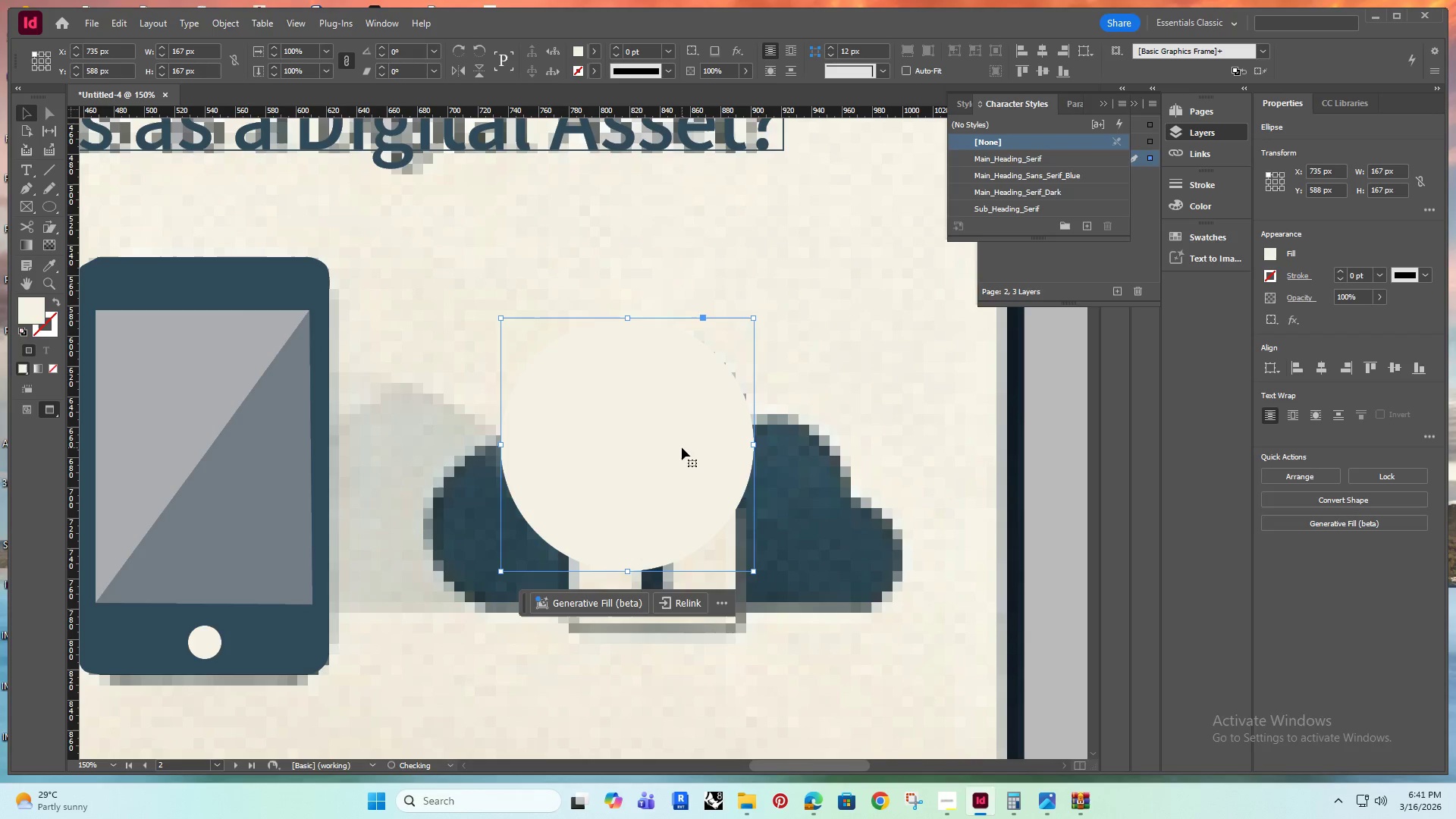 
hold_key(key=ArrowDown, duration=0.98)
 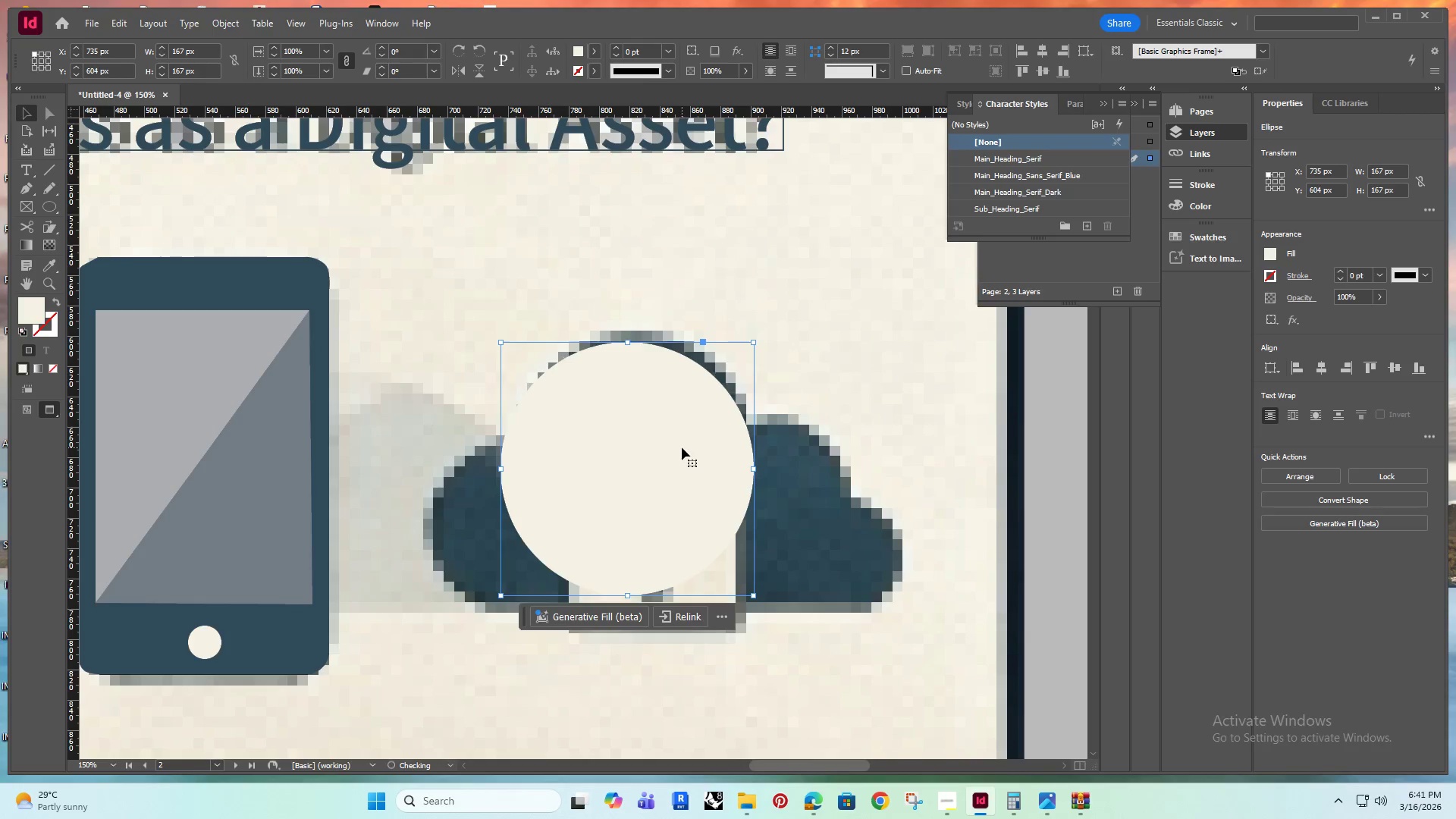 
key(ArrowRight)
 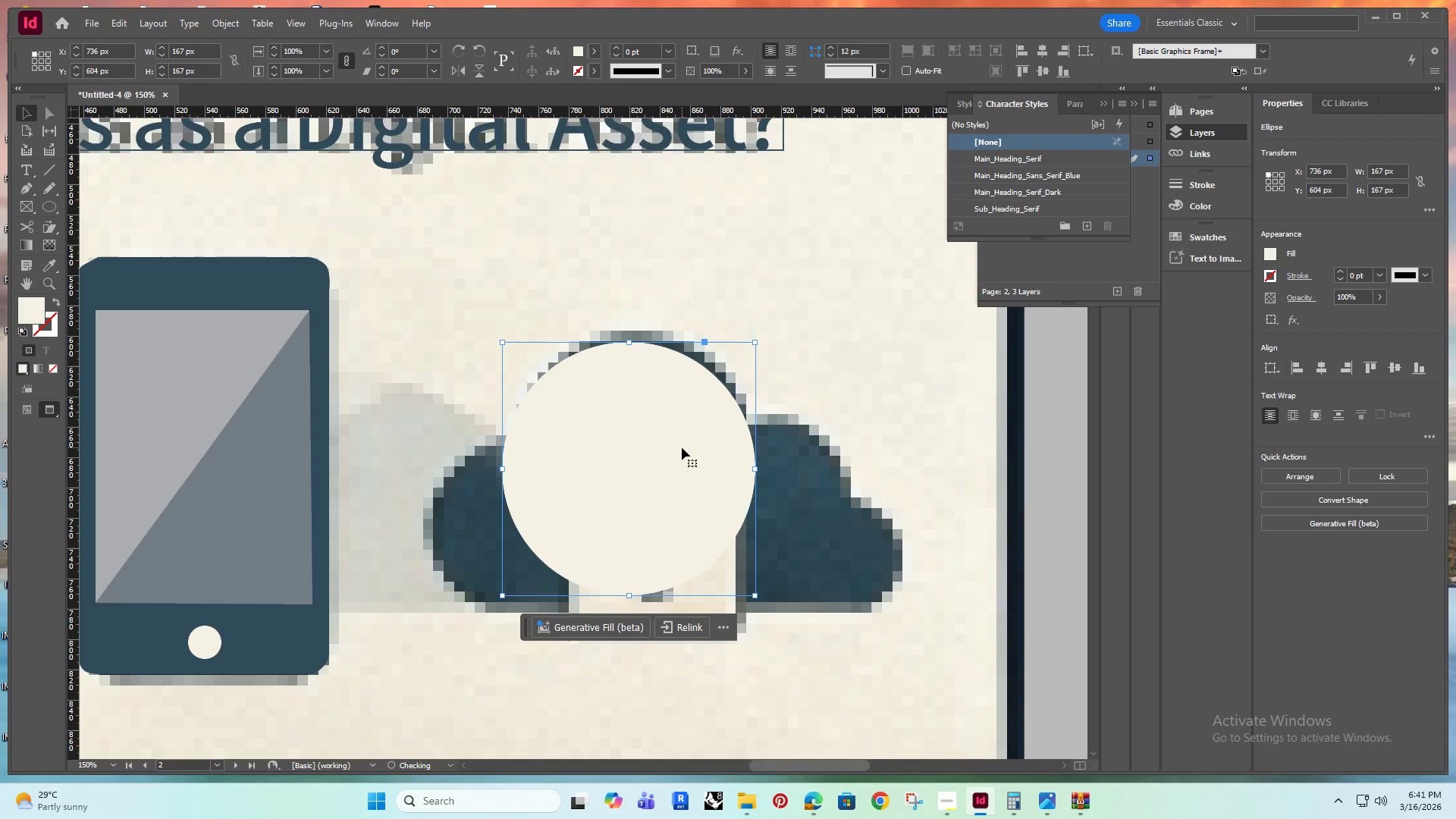 
key(ArrowRight)
 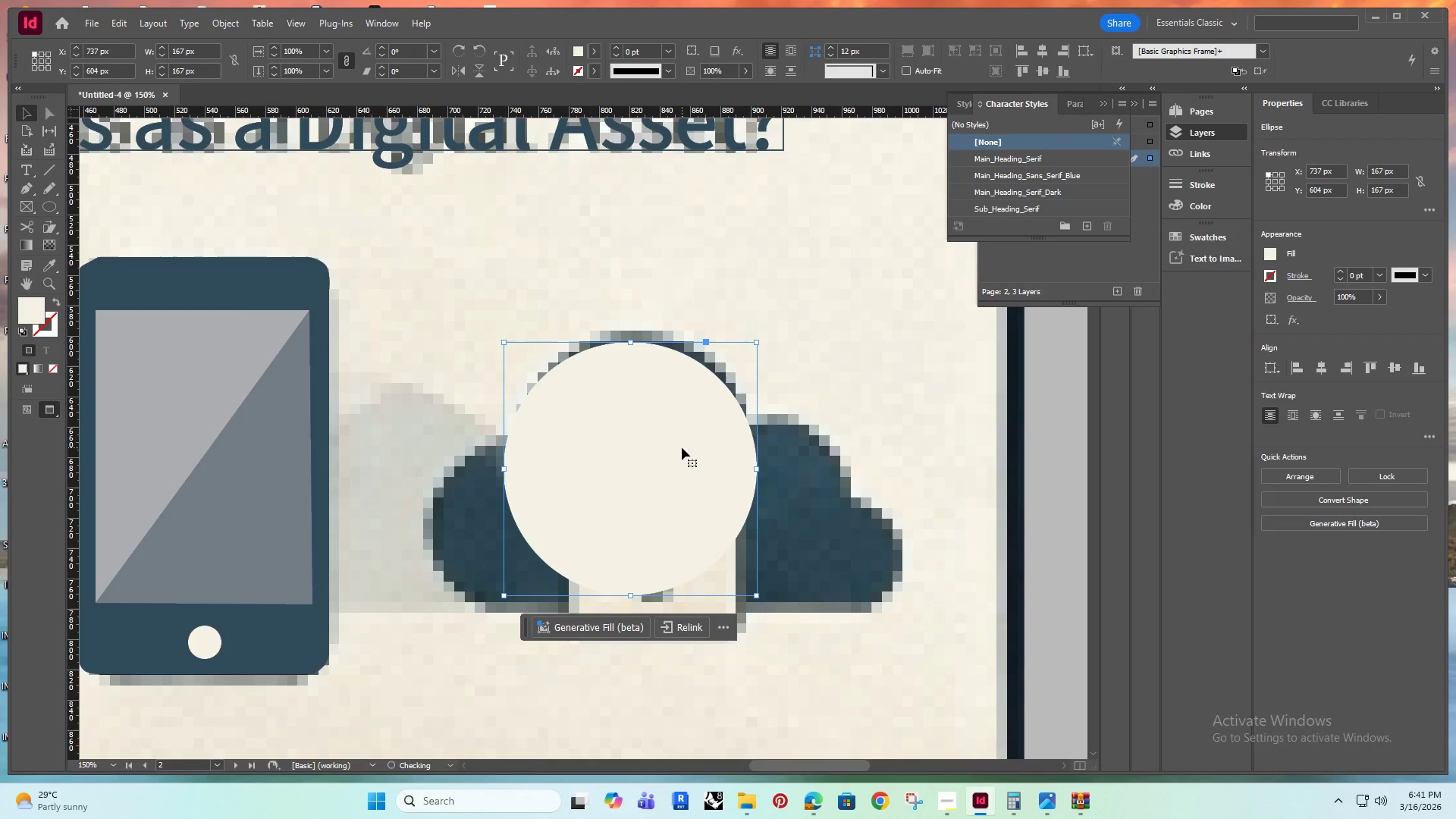 
key(ArrowRight)
 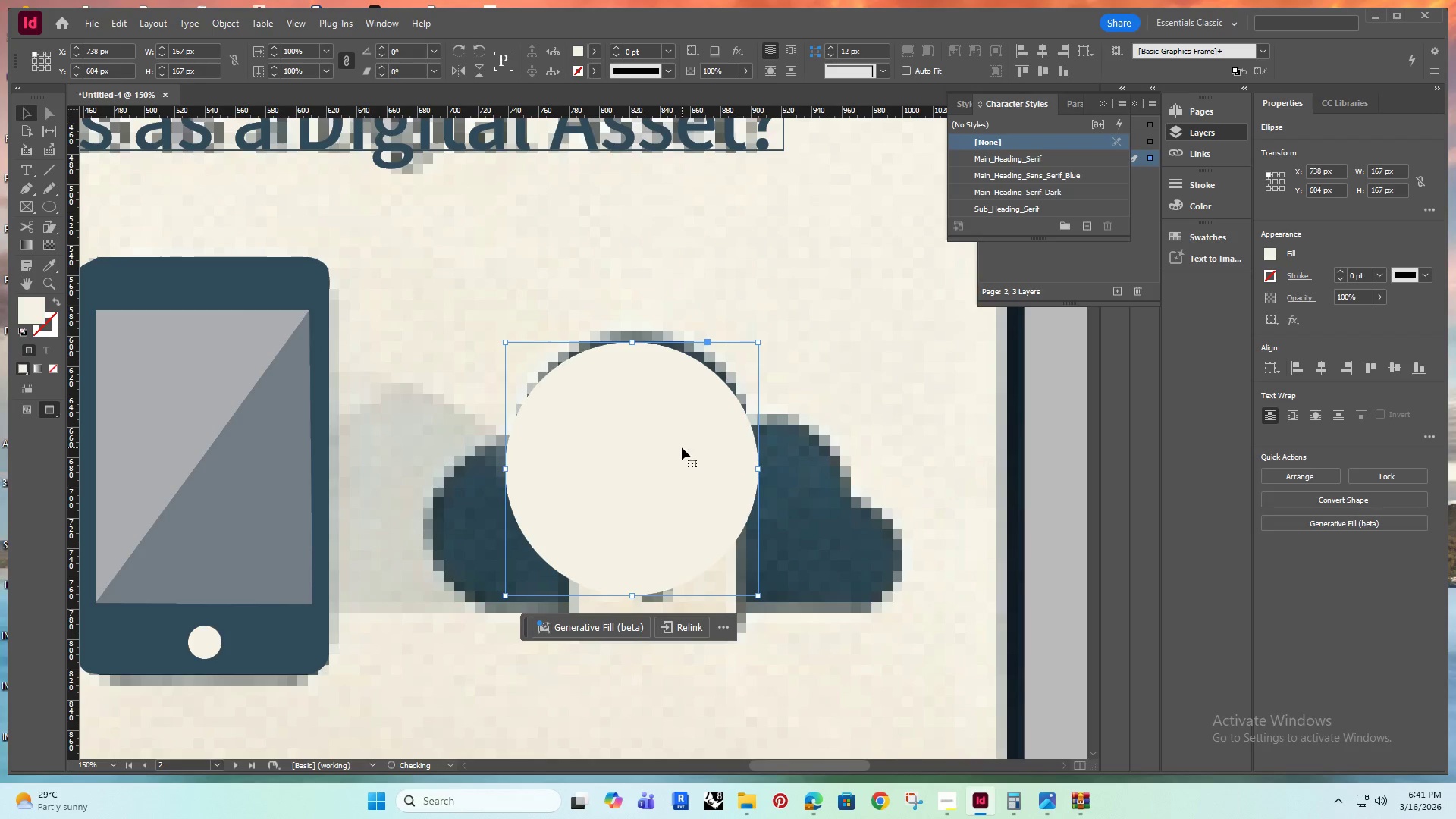 
key(ArrowRight)
 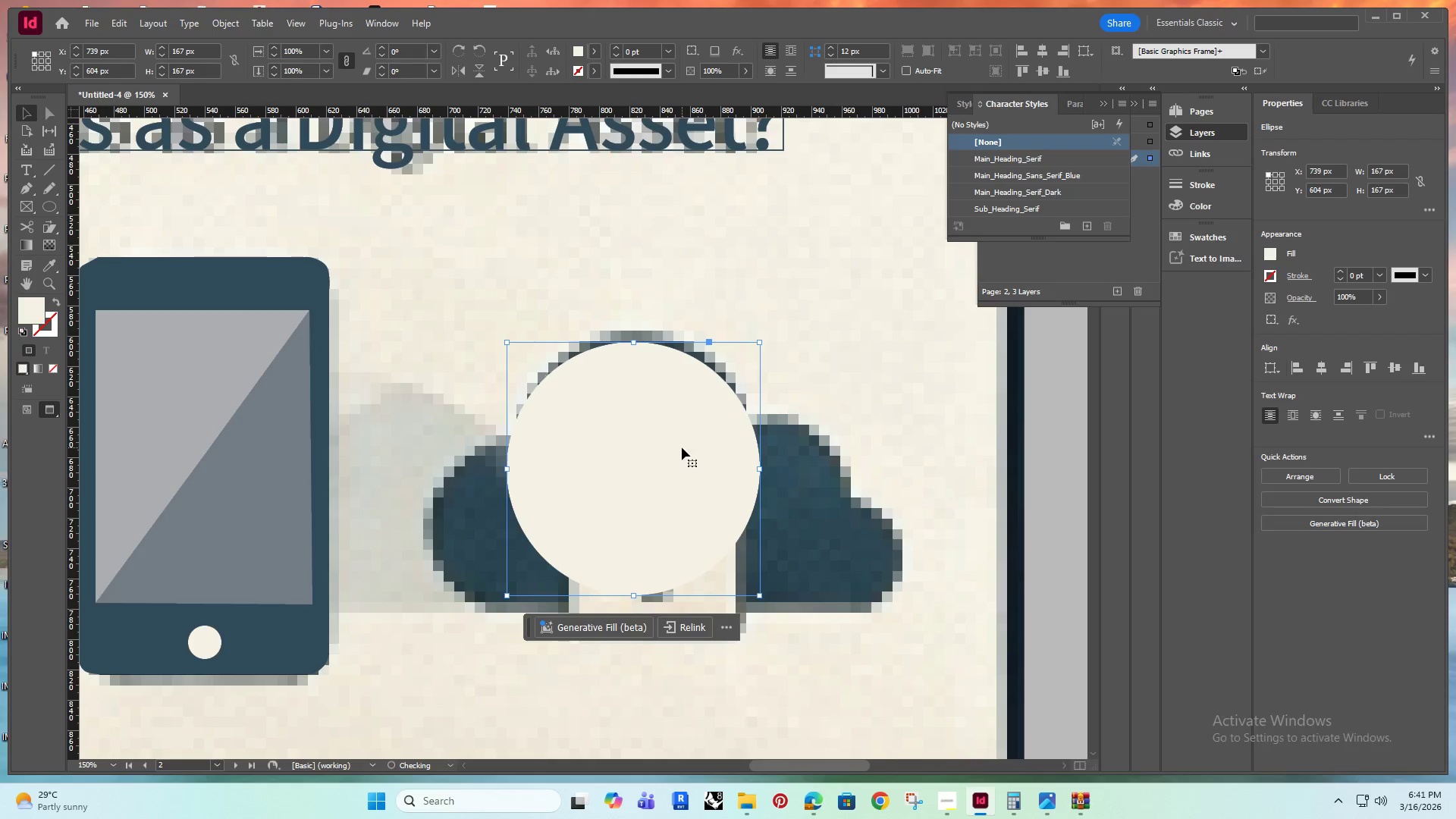 
key(ArrowRight)
 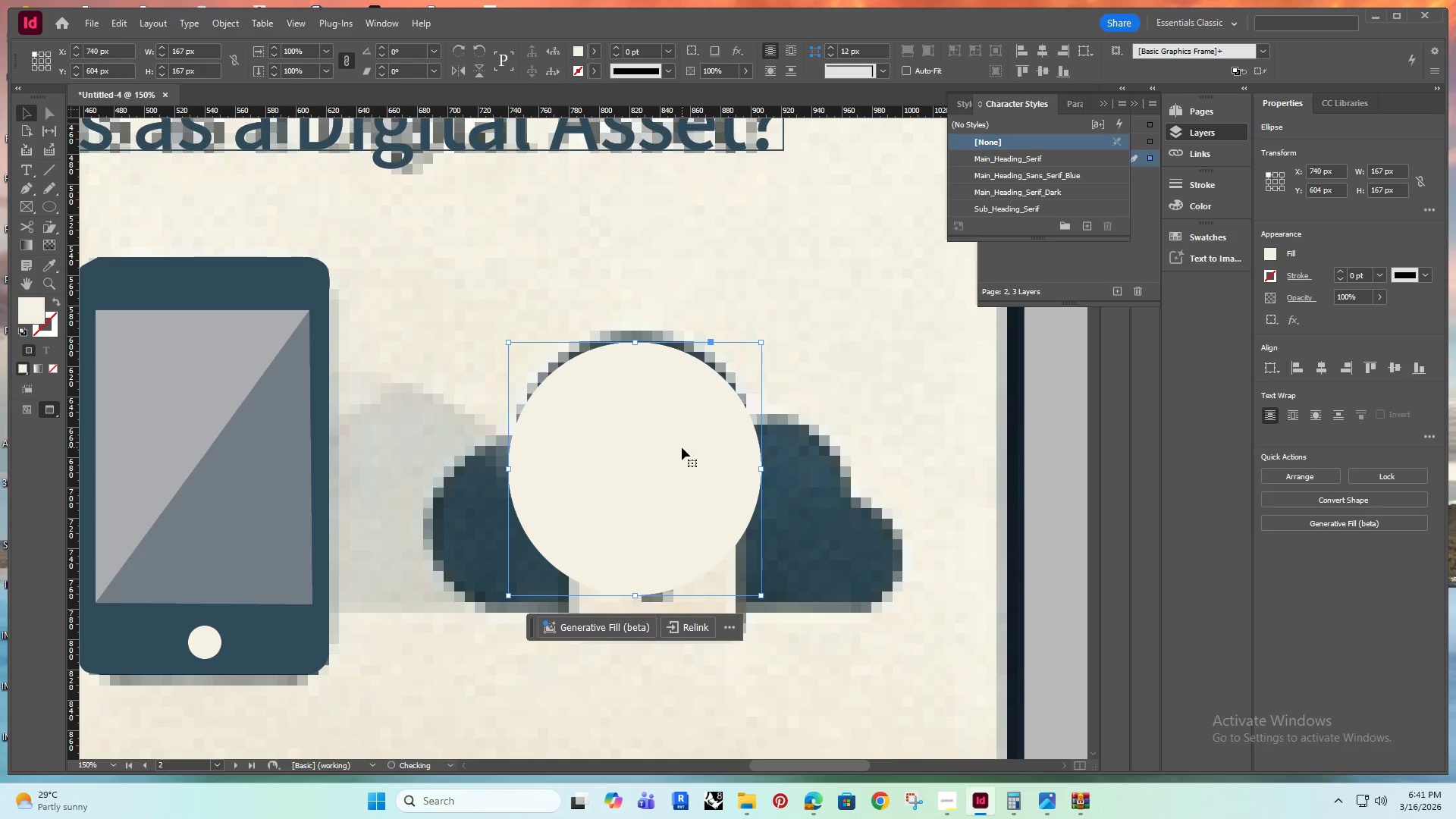 
key(ArrowRight)
 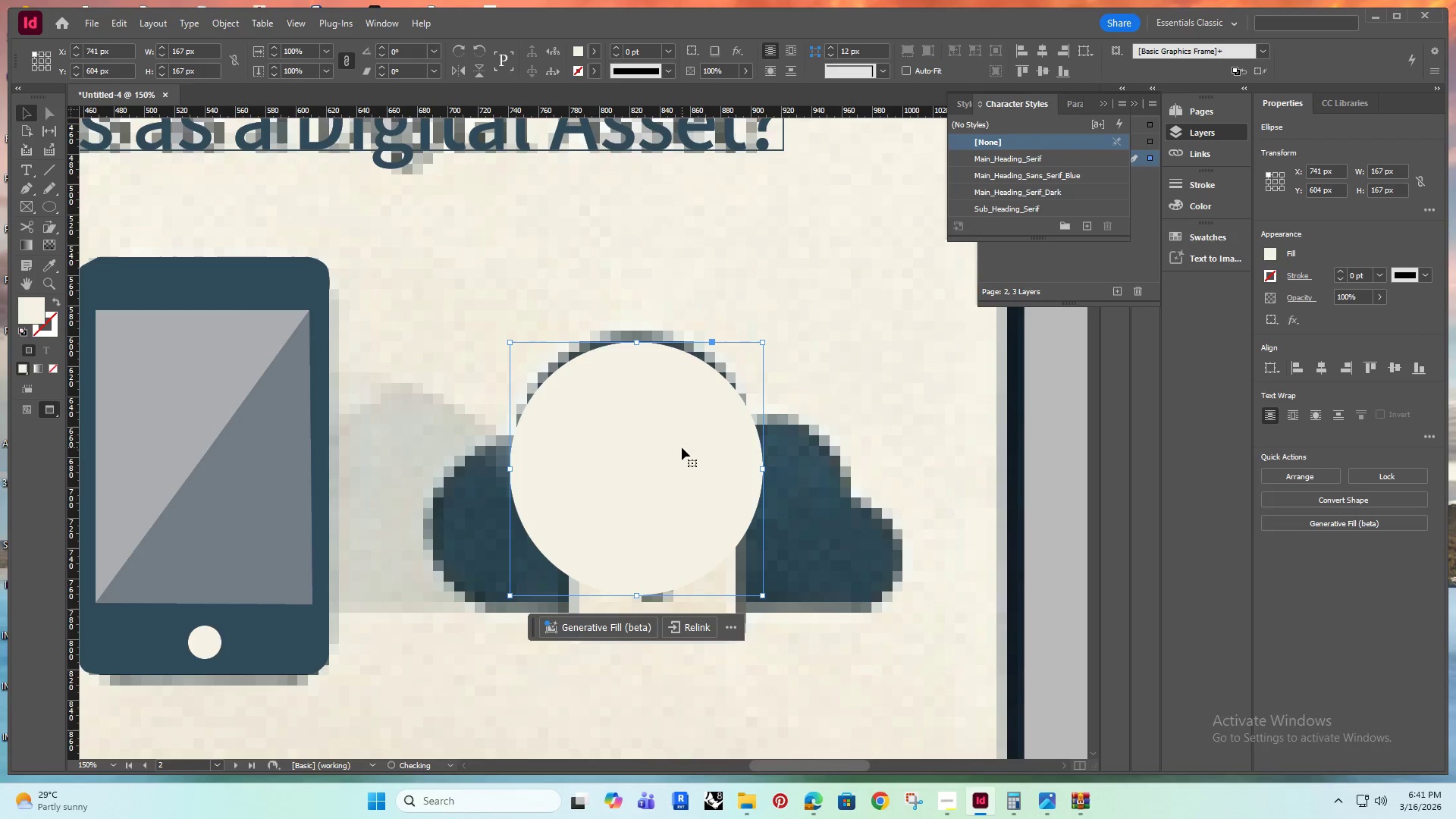 
key(ArrowUp)
 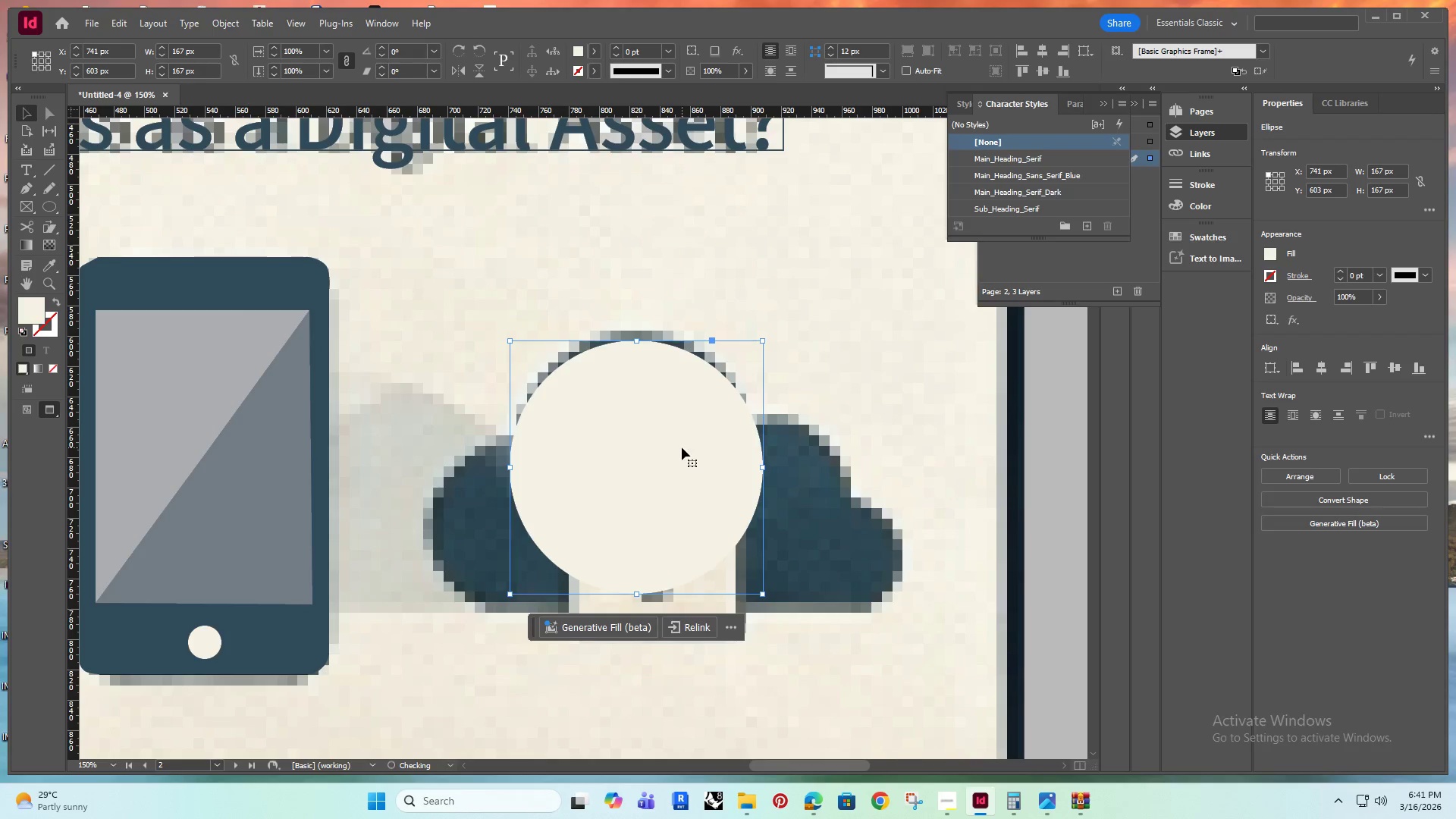 
key(ArrowUp)
 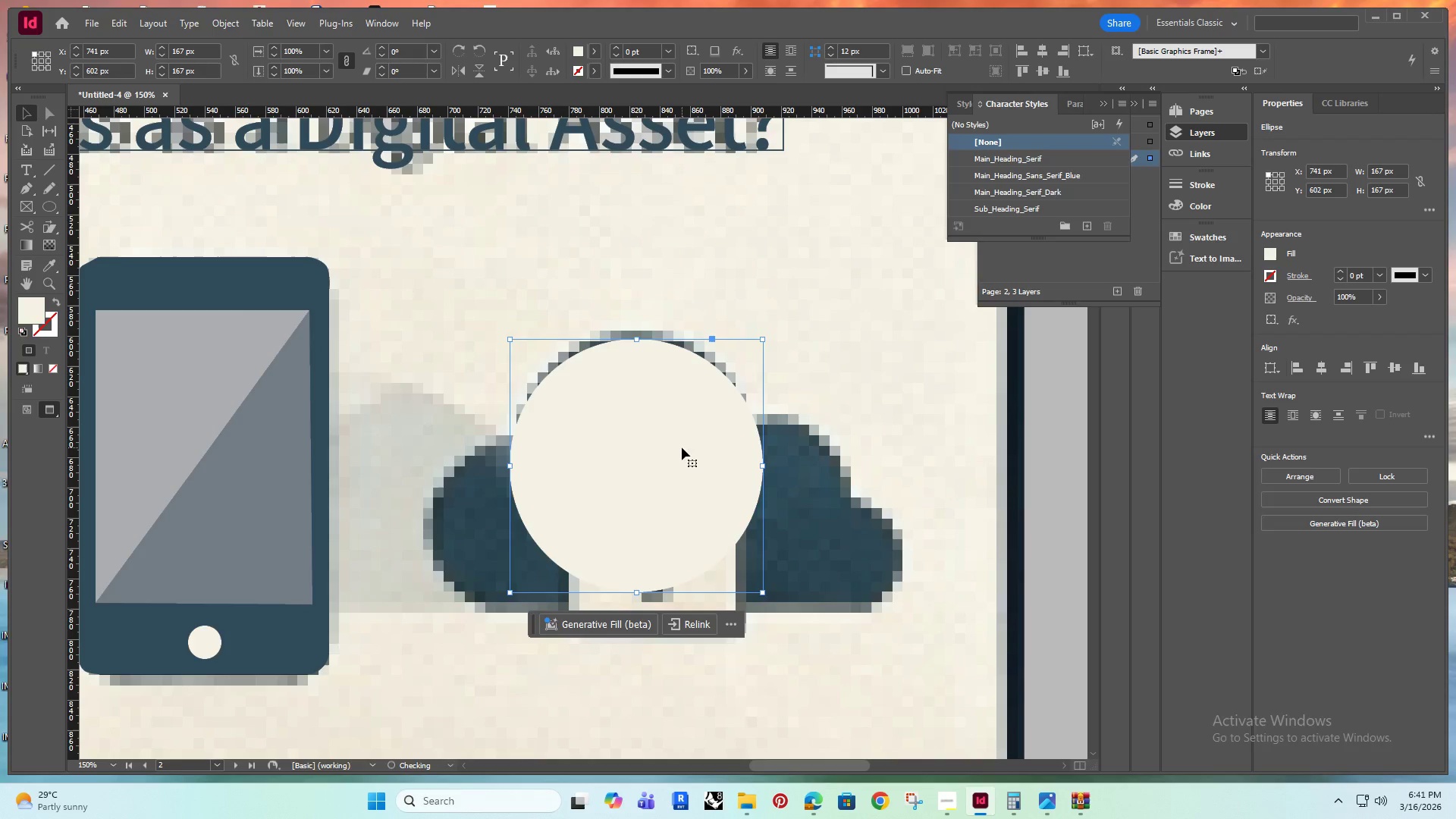 
key(ArrowUp)
 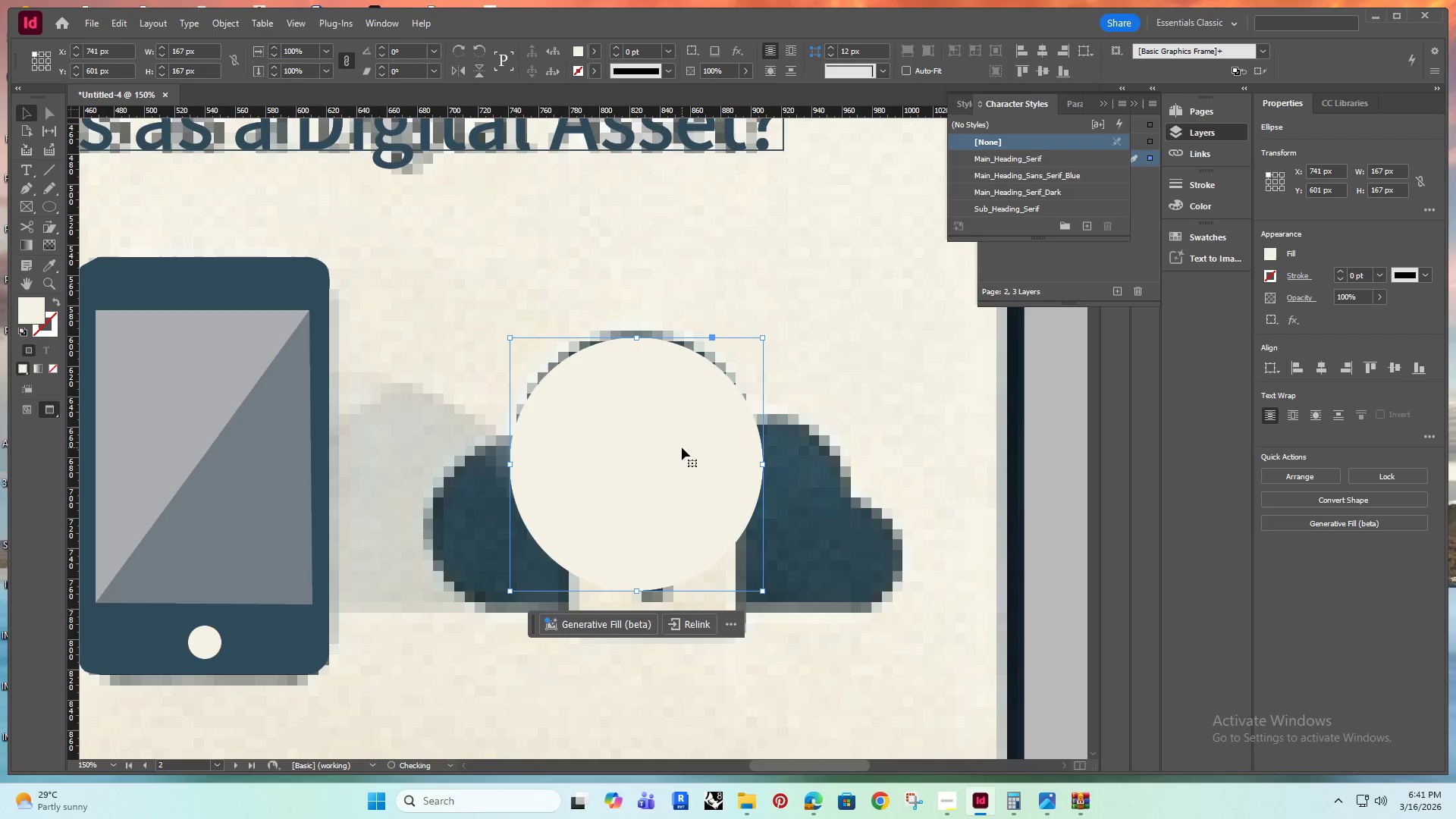 
key(ArrowLeft)
 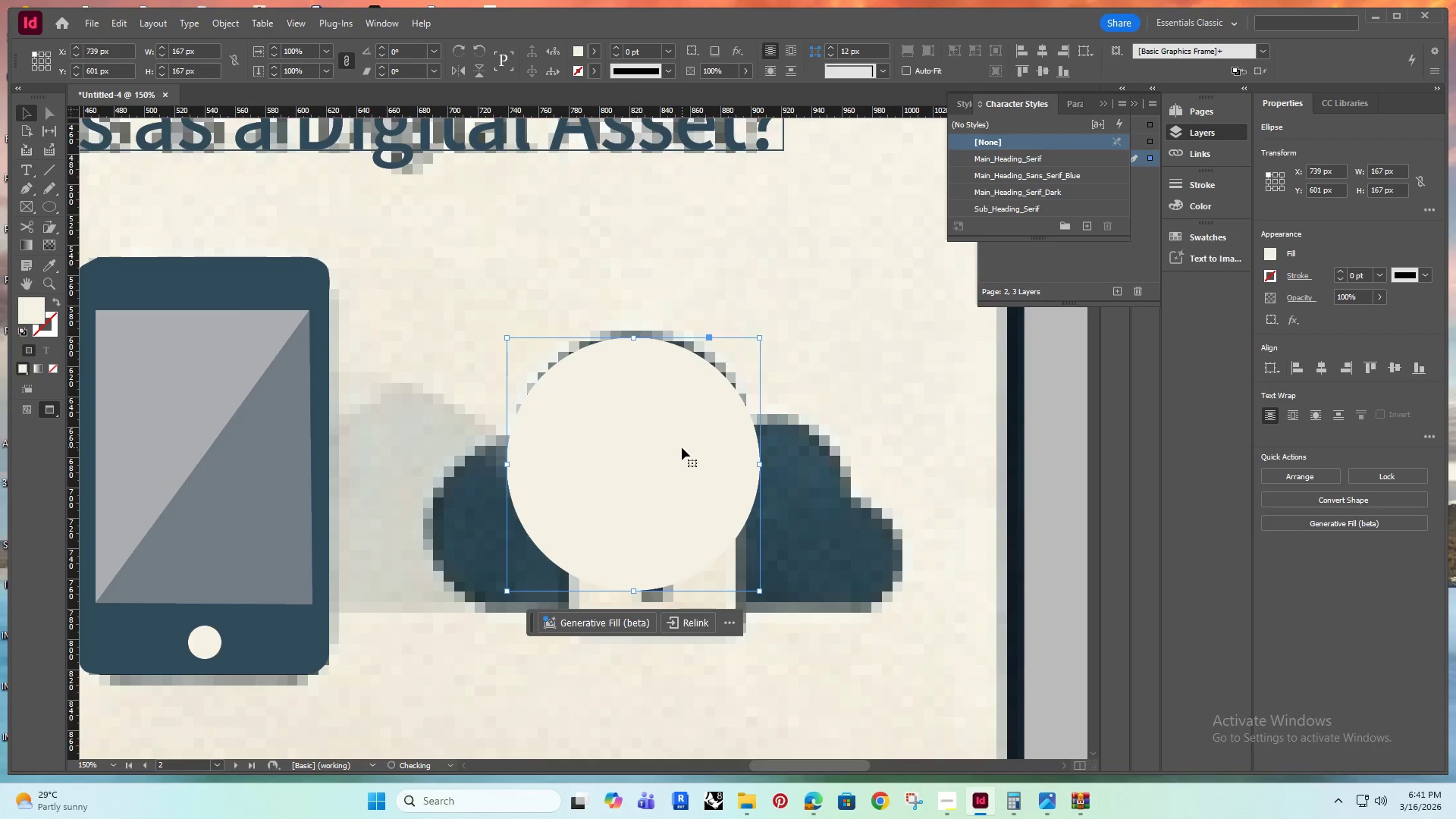 
key(ArrowLeft)
 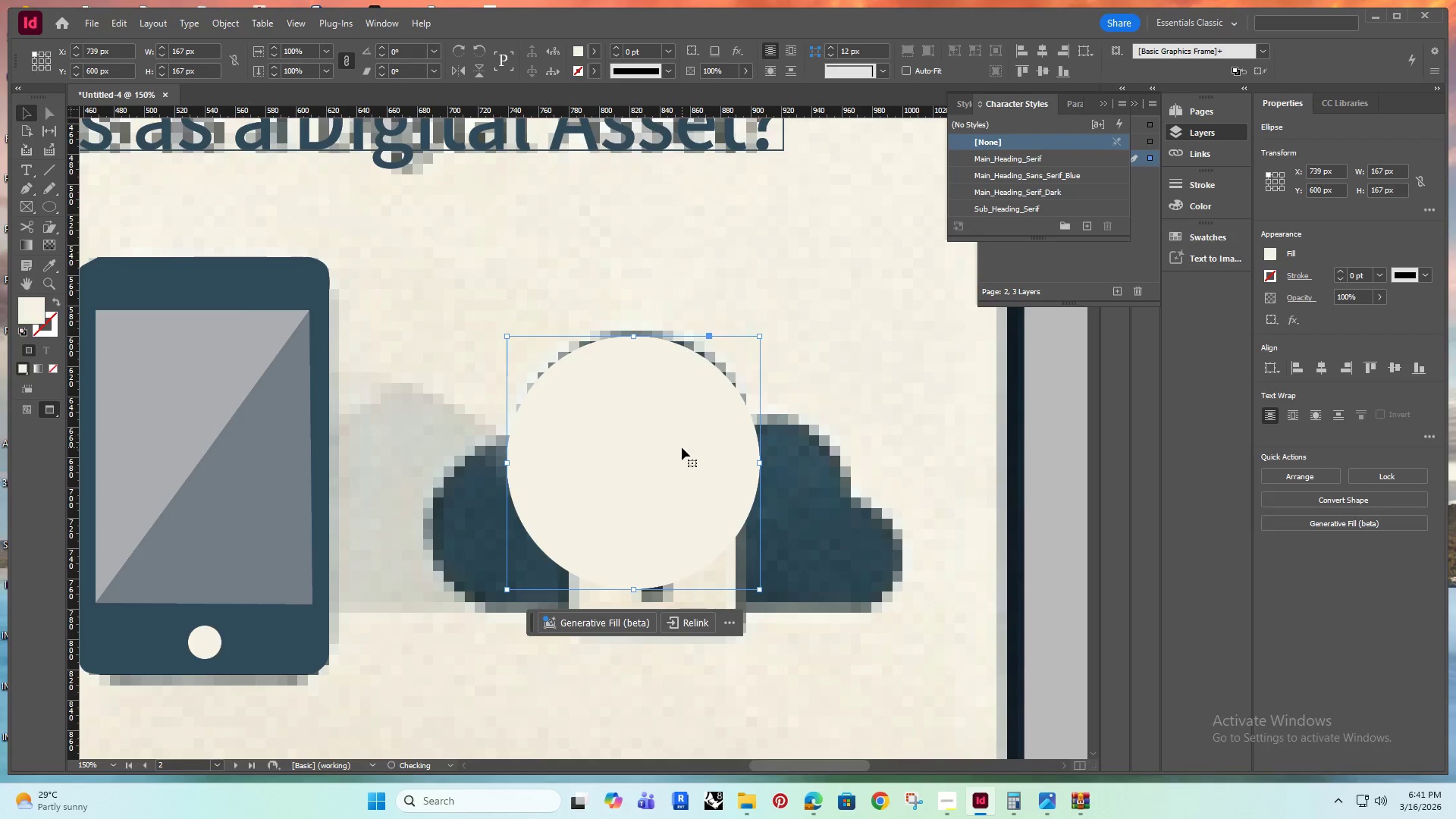 
key(ArrowUp)
 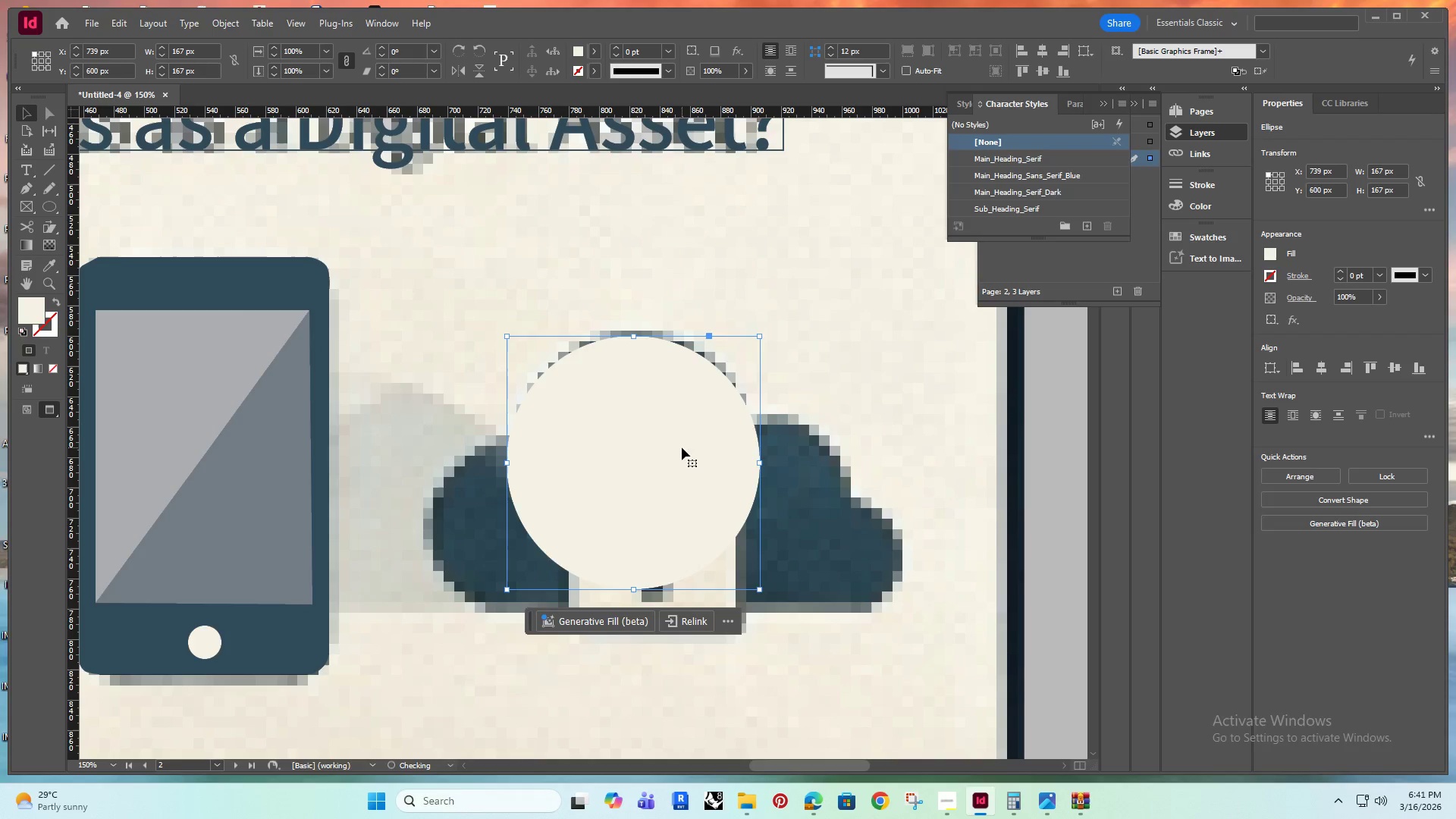 
key(ArrowUp)
 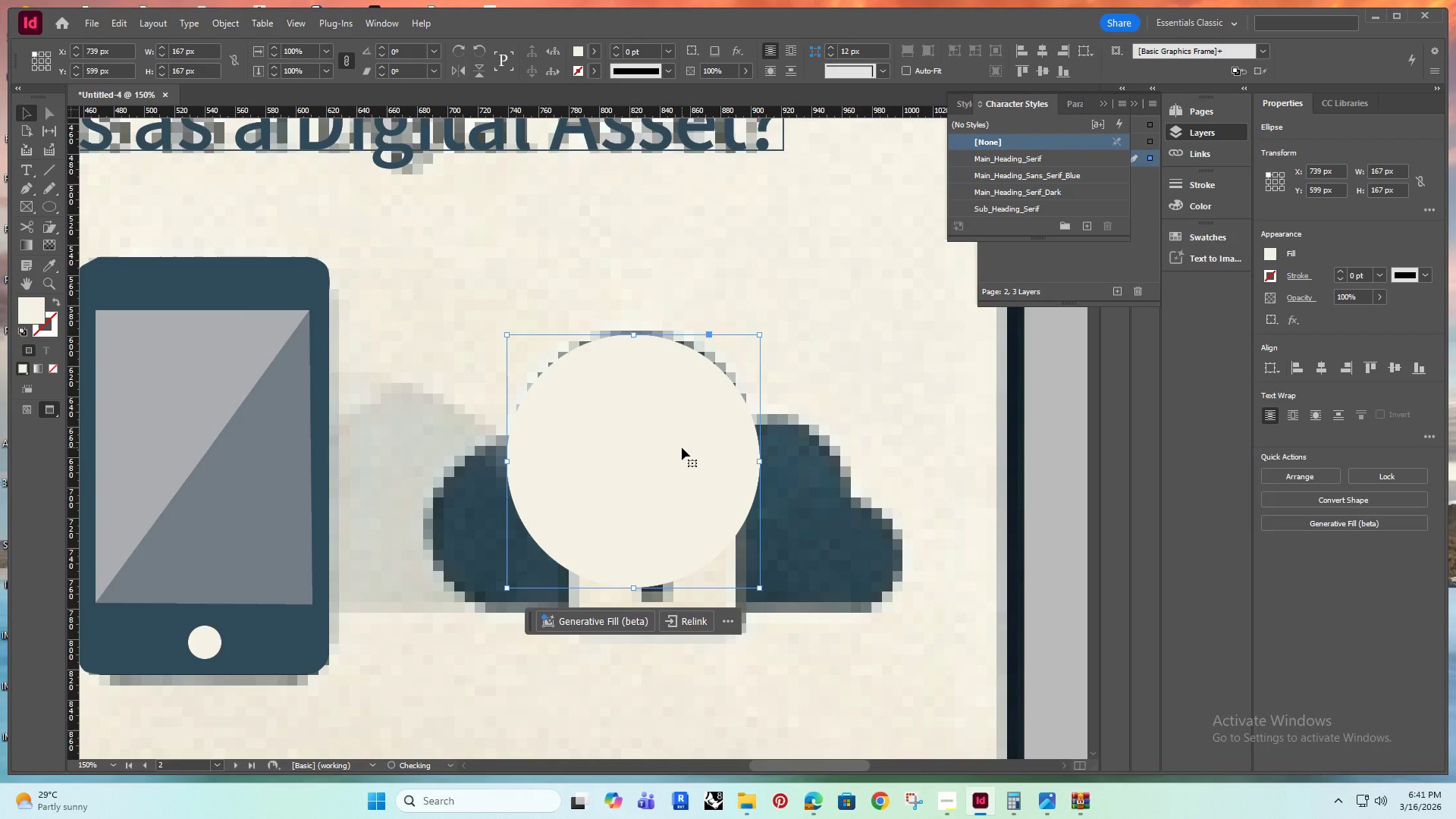 
key(ArrowUp)
 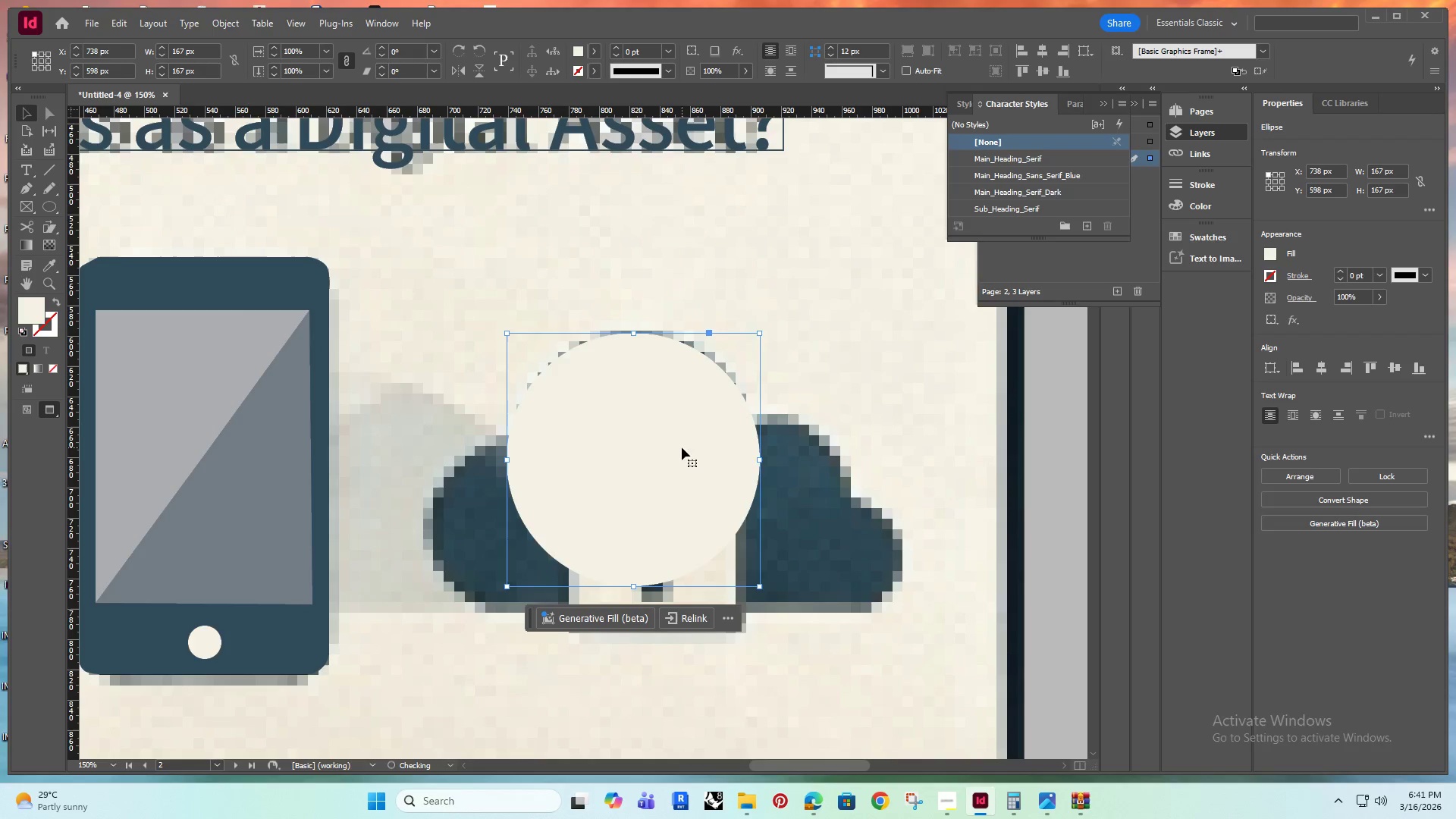 
key(ArrowLeft)
 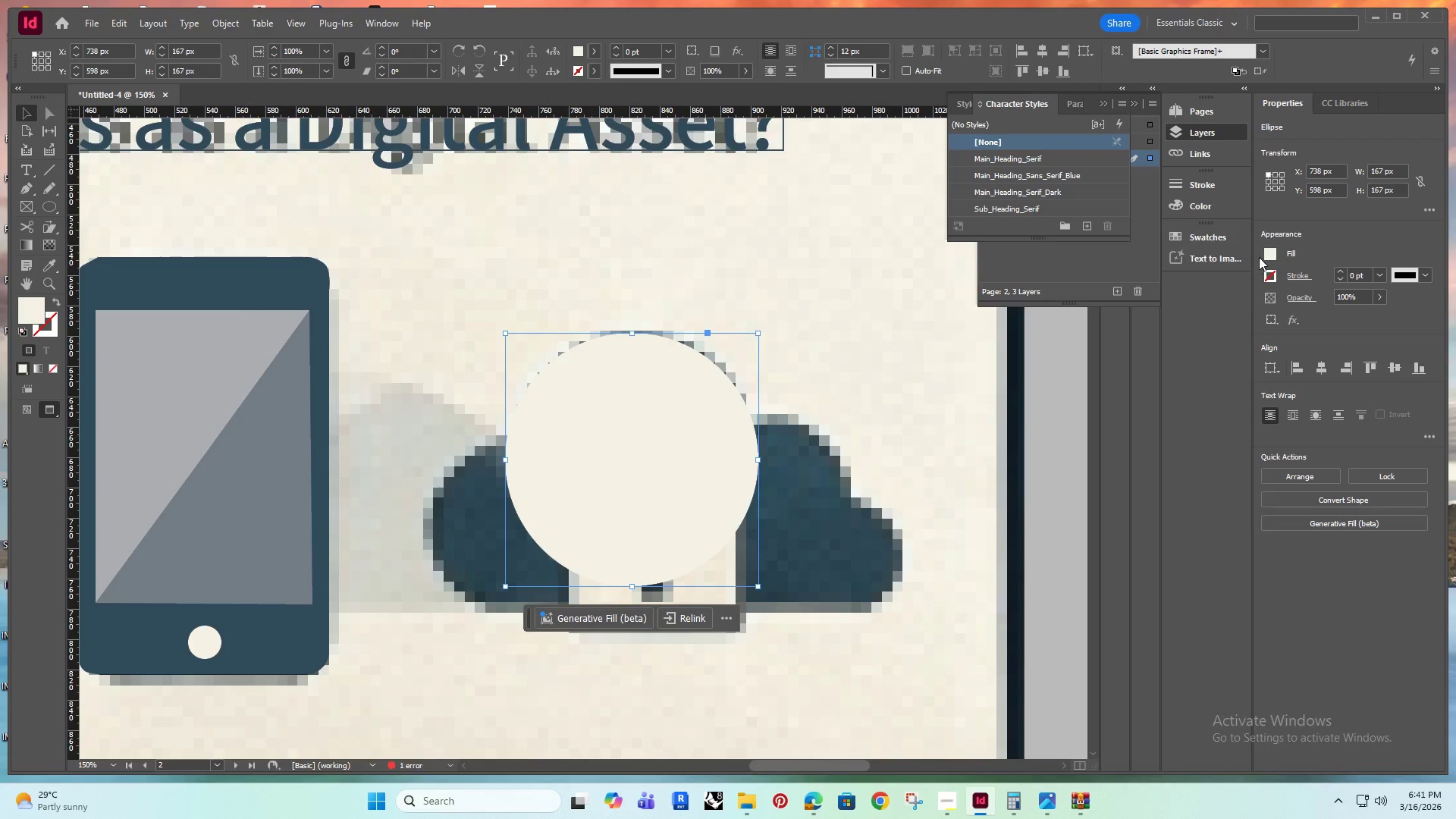 
left_click([1269, 249])
 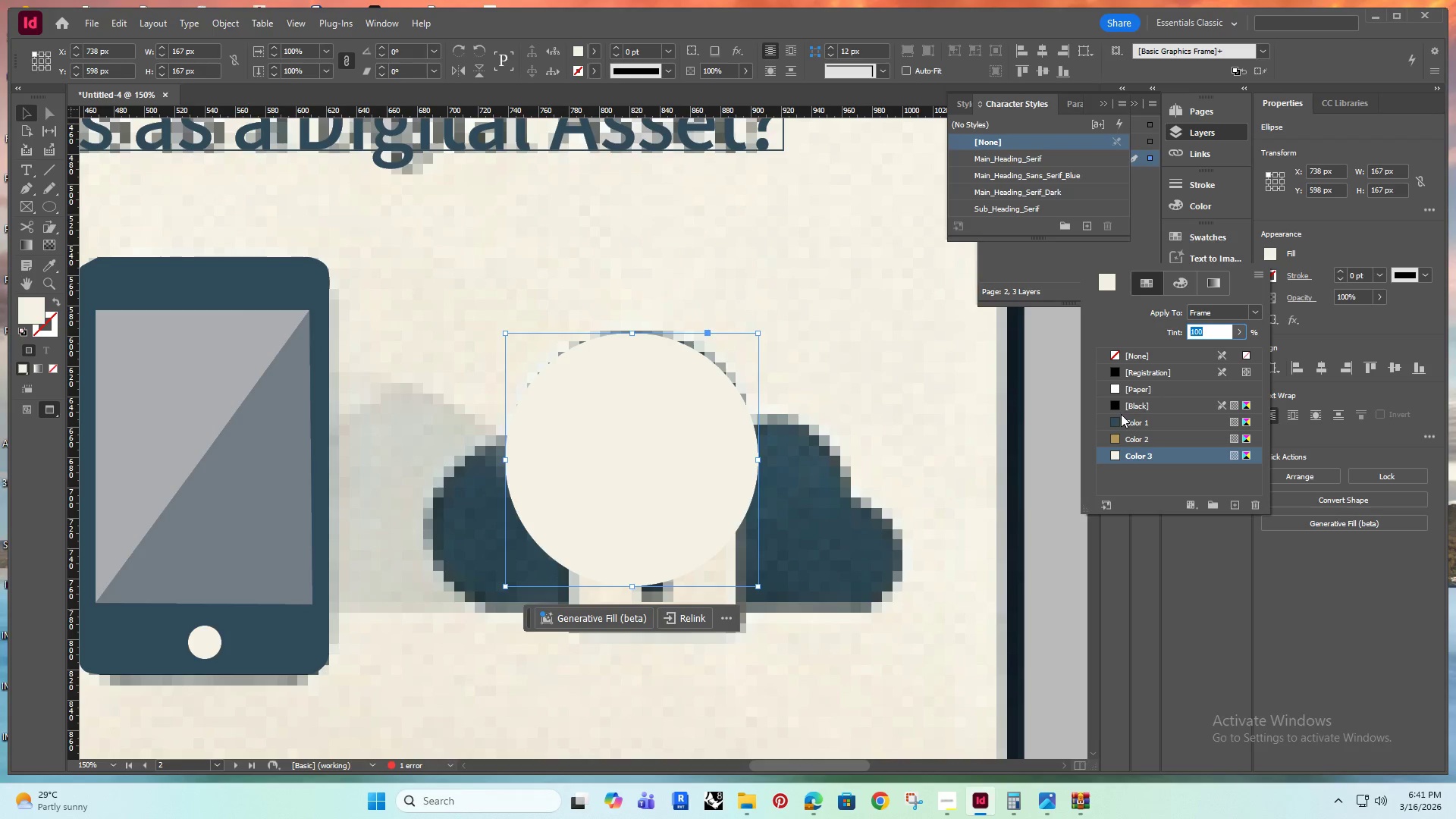 
left_click([1133, 419])
 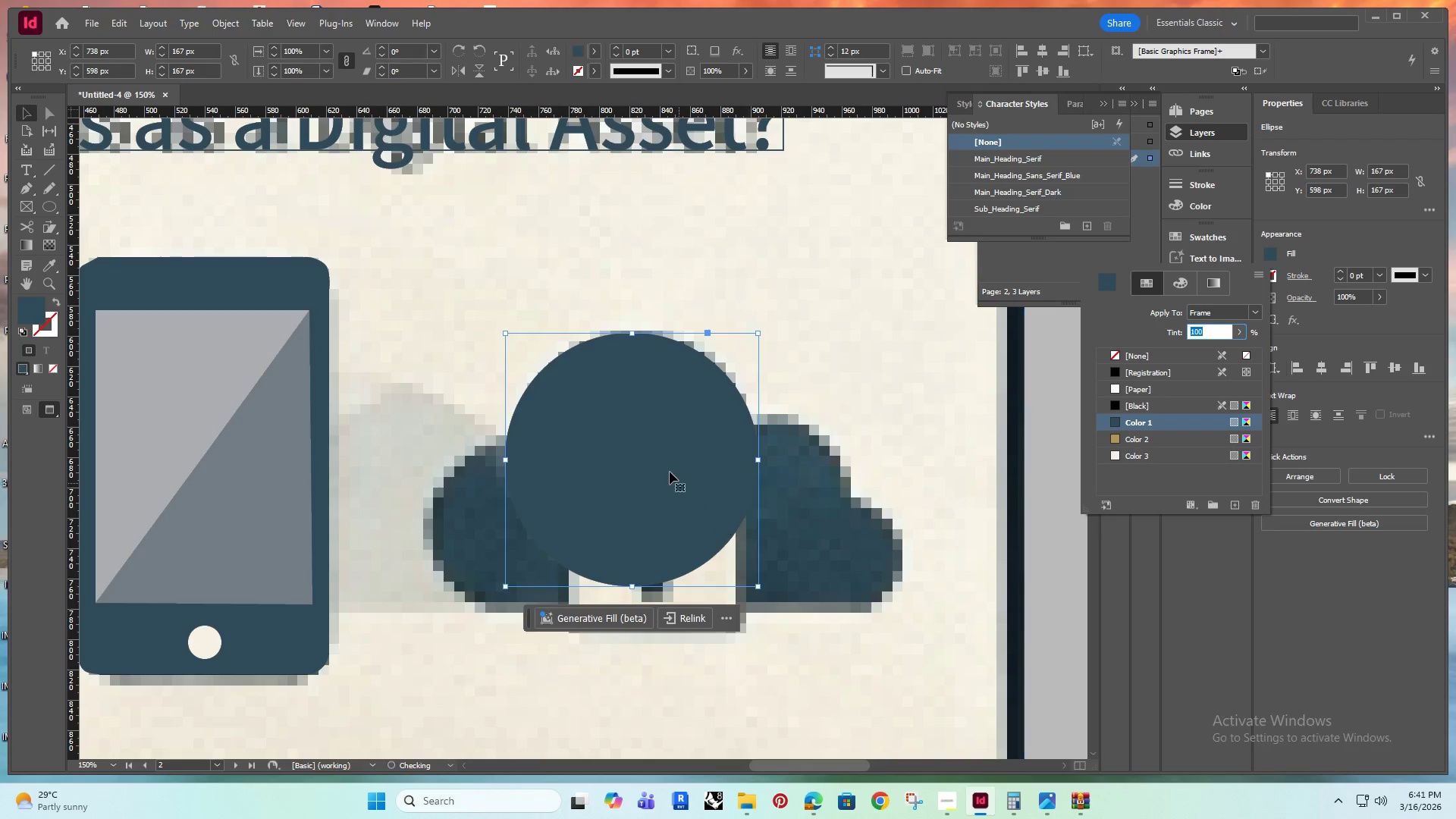 
hold_key(key=AltRight, duration=1.23)
left_click_drag(start_coordinate=[656, 444], to_coordinate=[828, 570])
 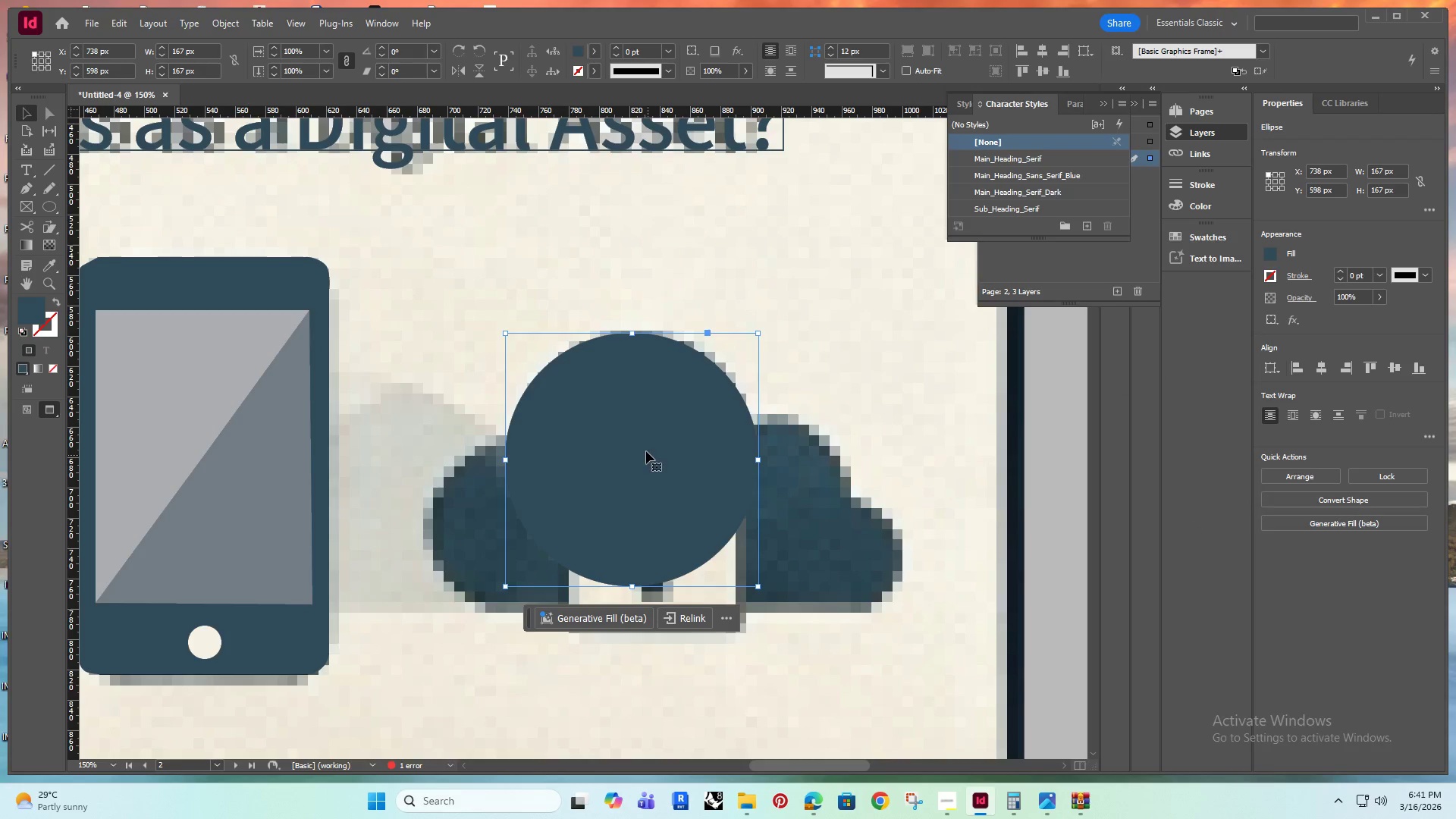 
hold_key(key=AltRight, duration=1.16)
left_click_drag(start_coordinate=[644, 450], to_coordinate=[765, 544])
 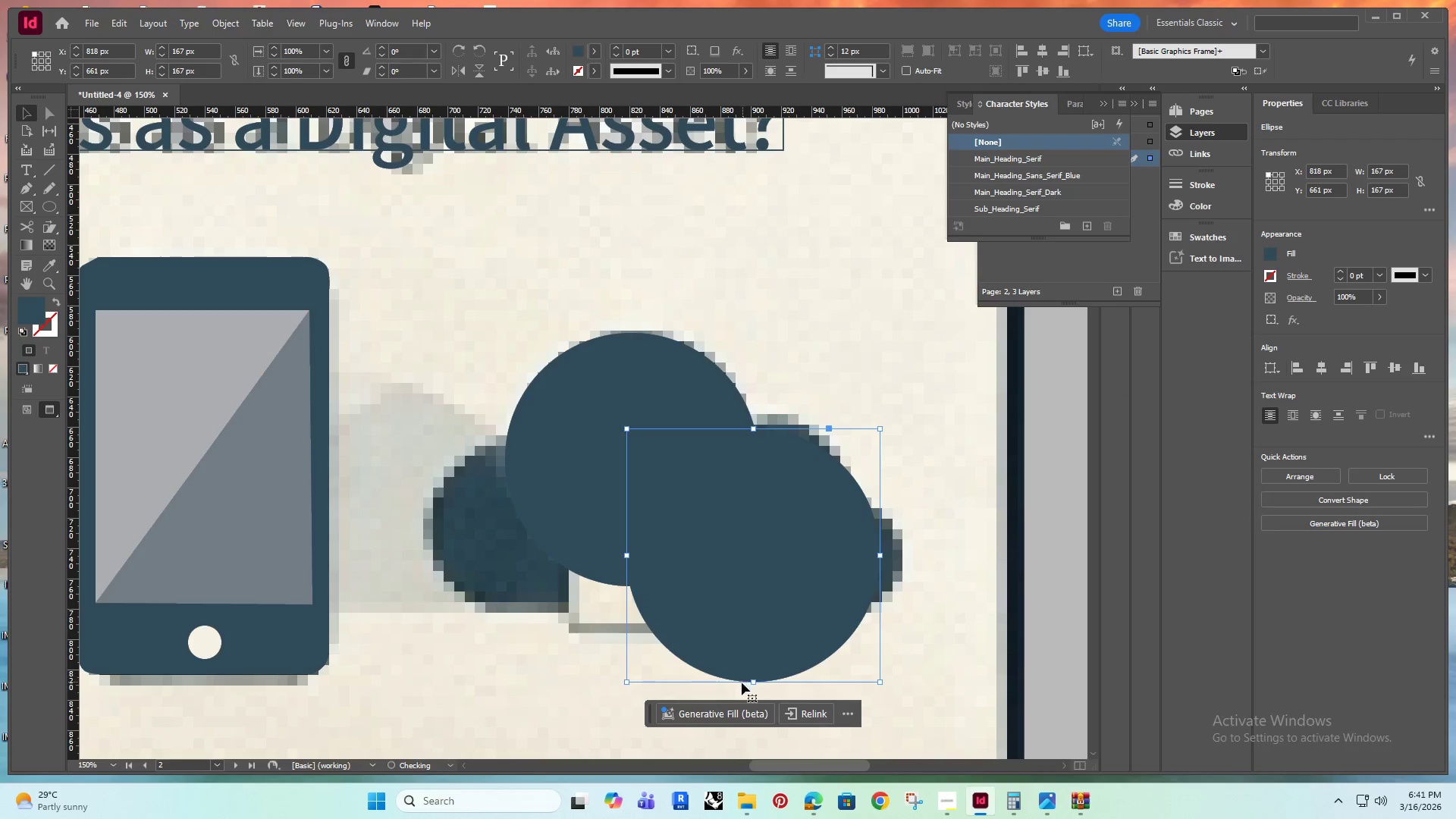 
hold_key(key=ShiftRight, duration=1.5)
left_click_drag(start_coordinate=[754, 679], to_coordinate=[756, 586])
 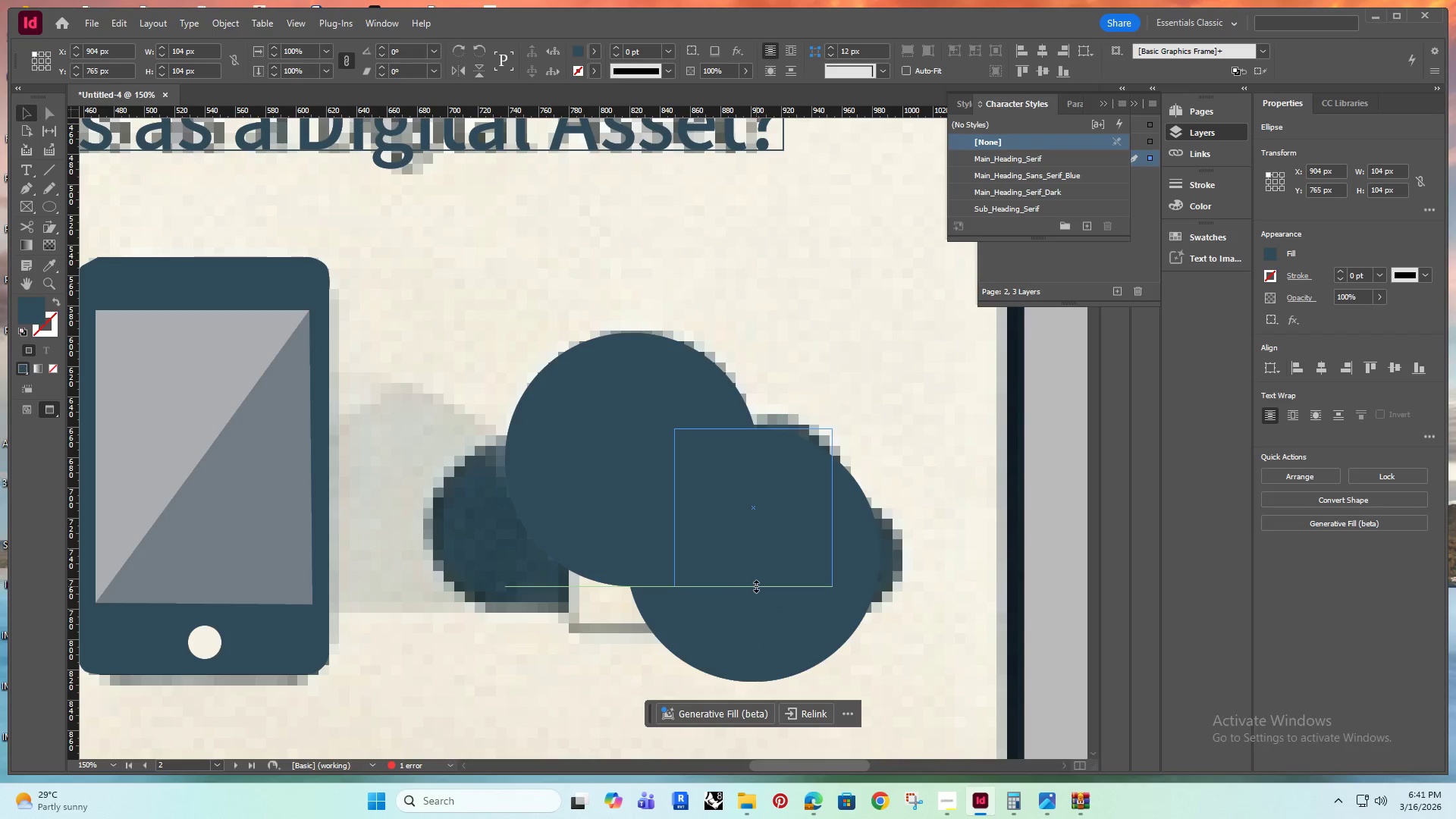 
hold_key(key=ShiftRight, duration=0.41)
 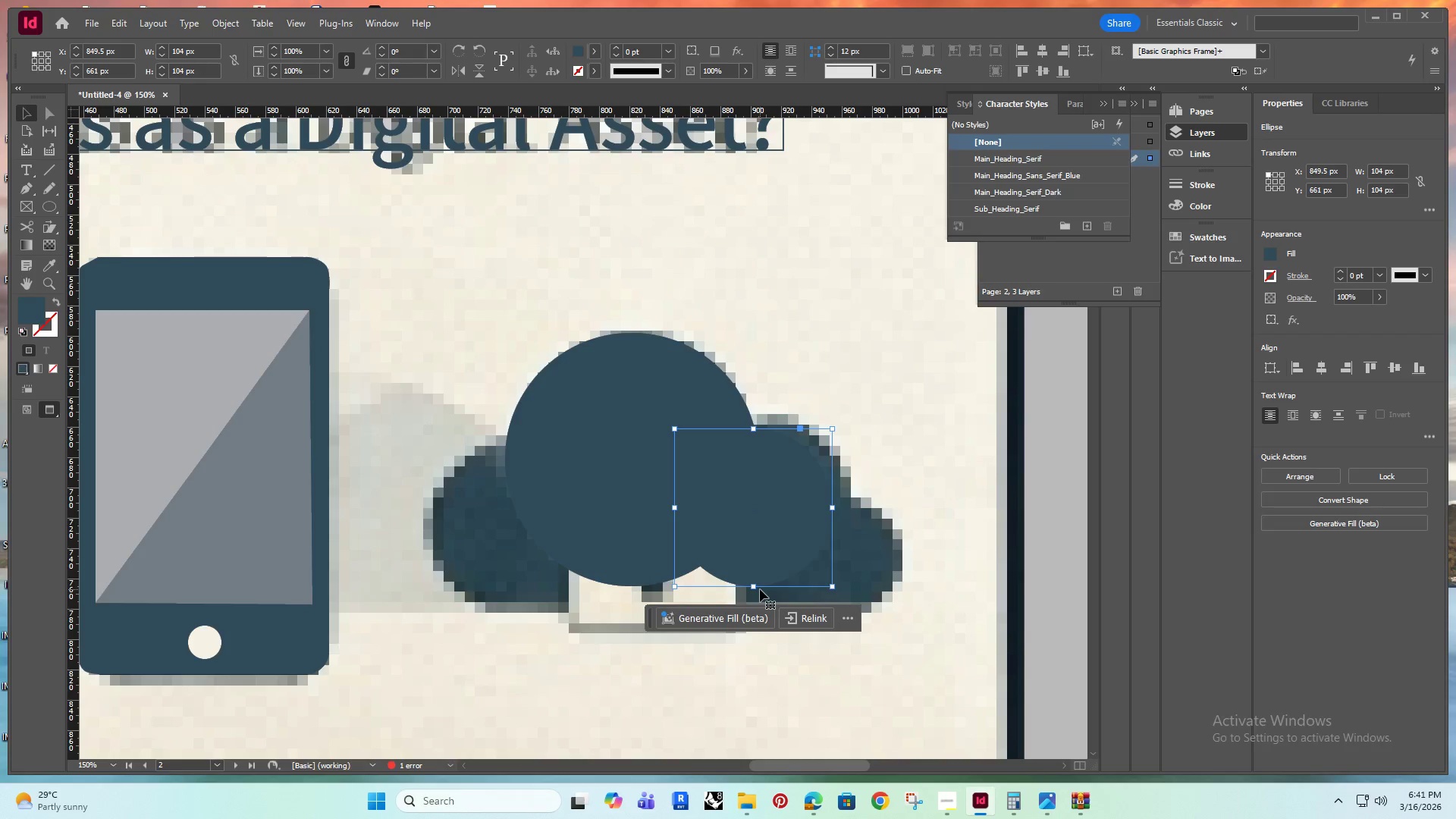 
key(ArrowRight)
 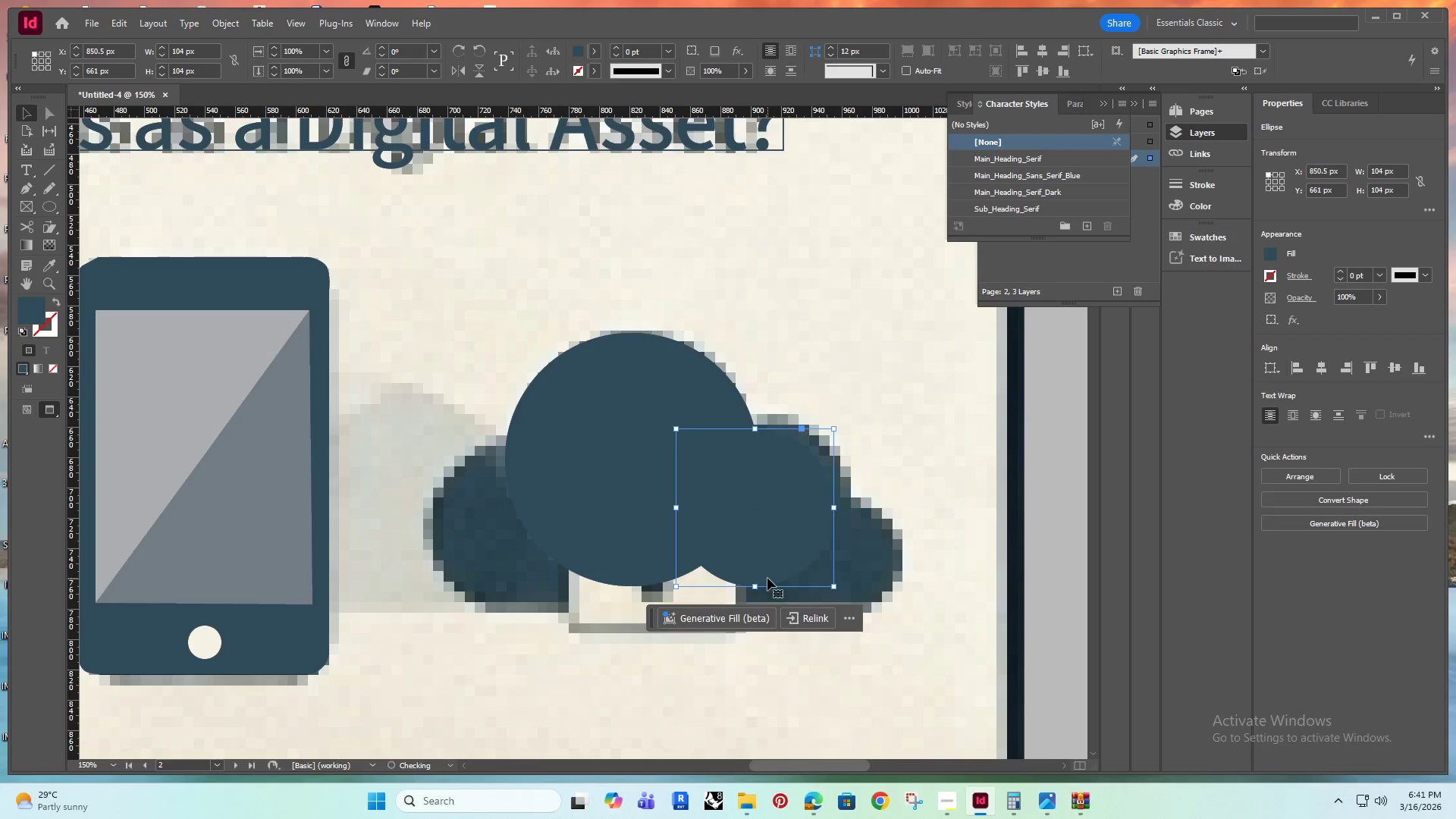 
key(ArrowRight)
 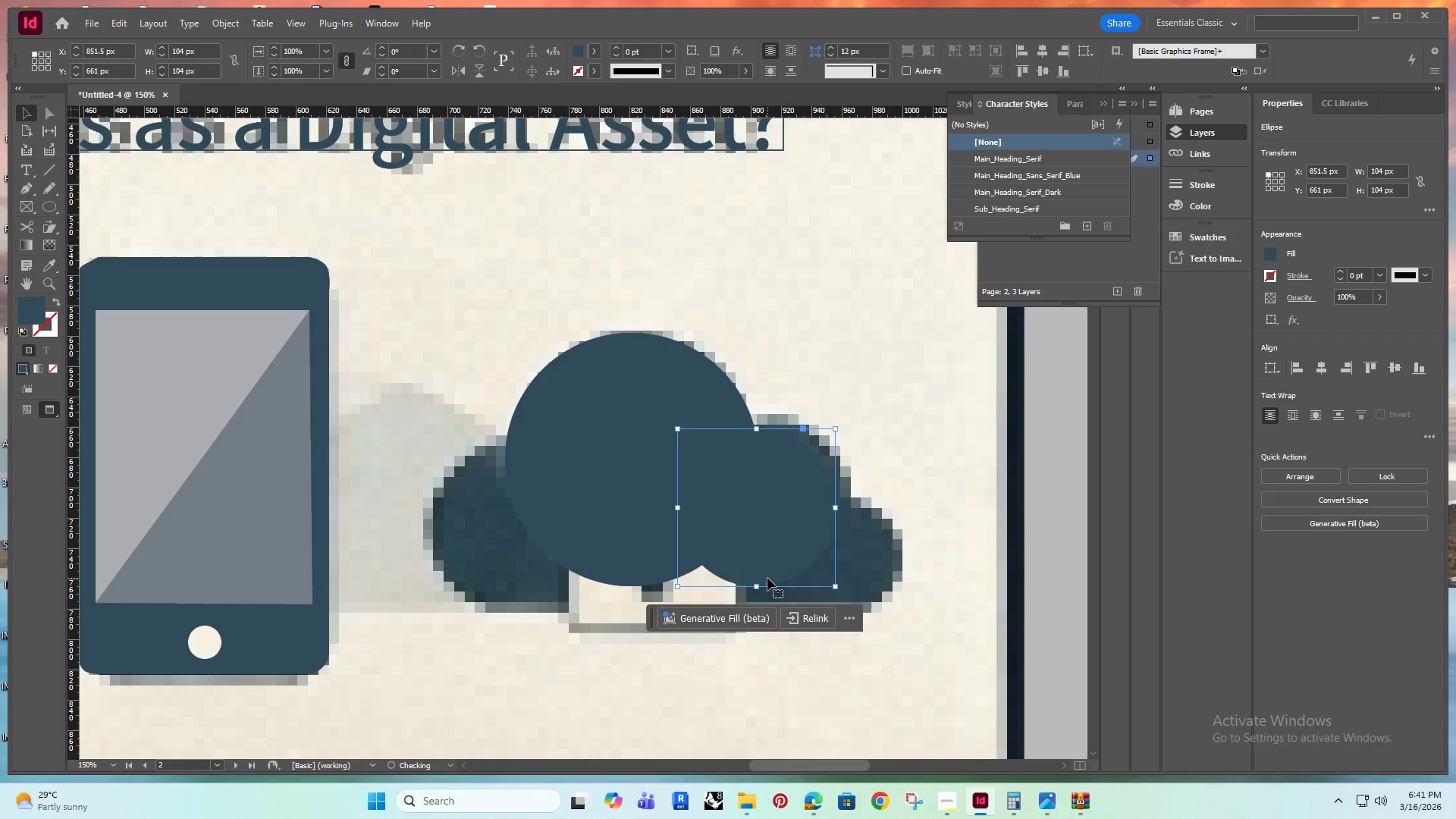 
key(ArrowRight)
 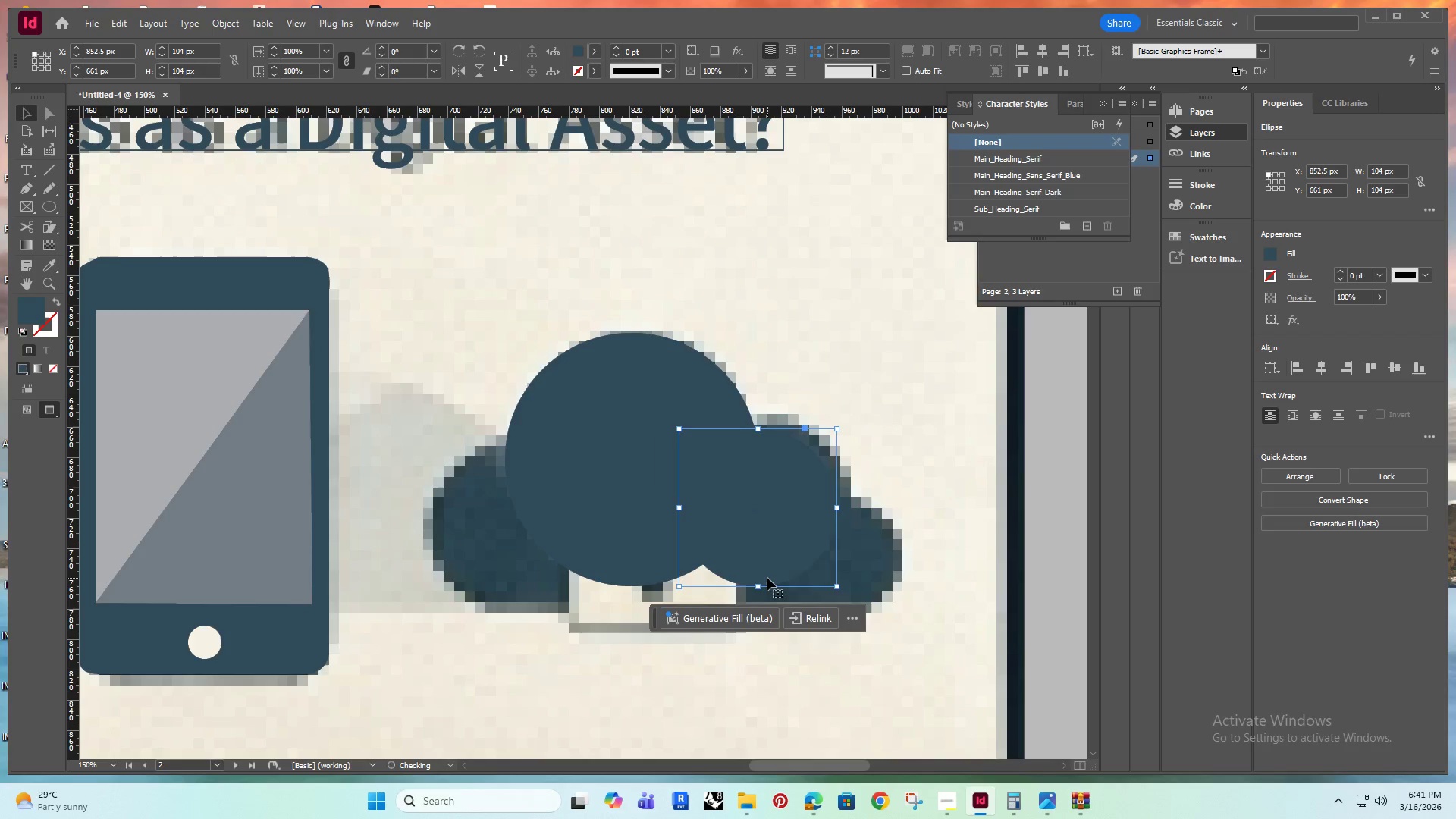 
key(ArrowRight)
 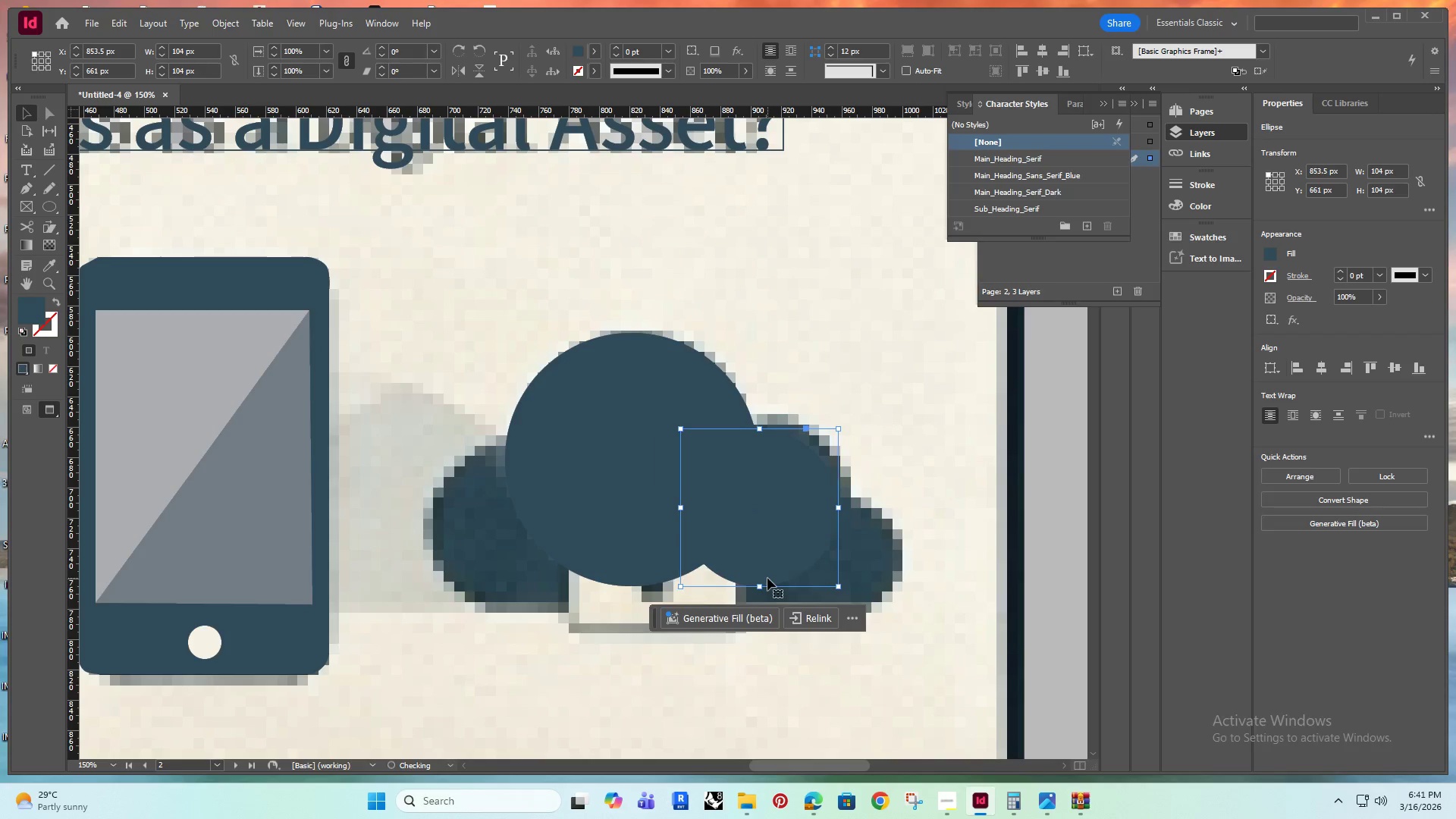 
key(ArrowRight)
 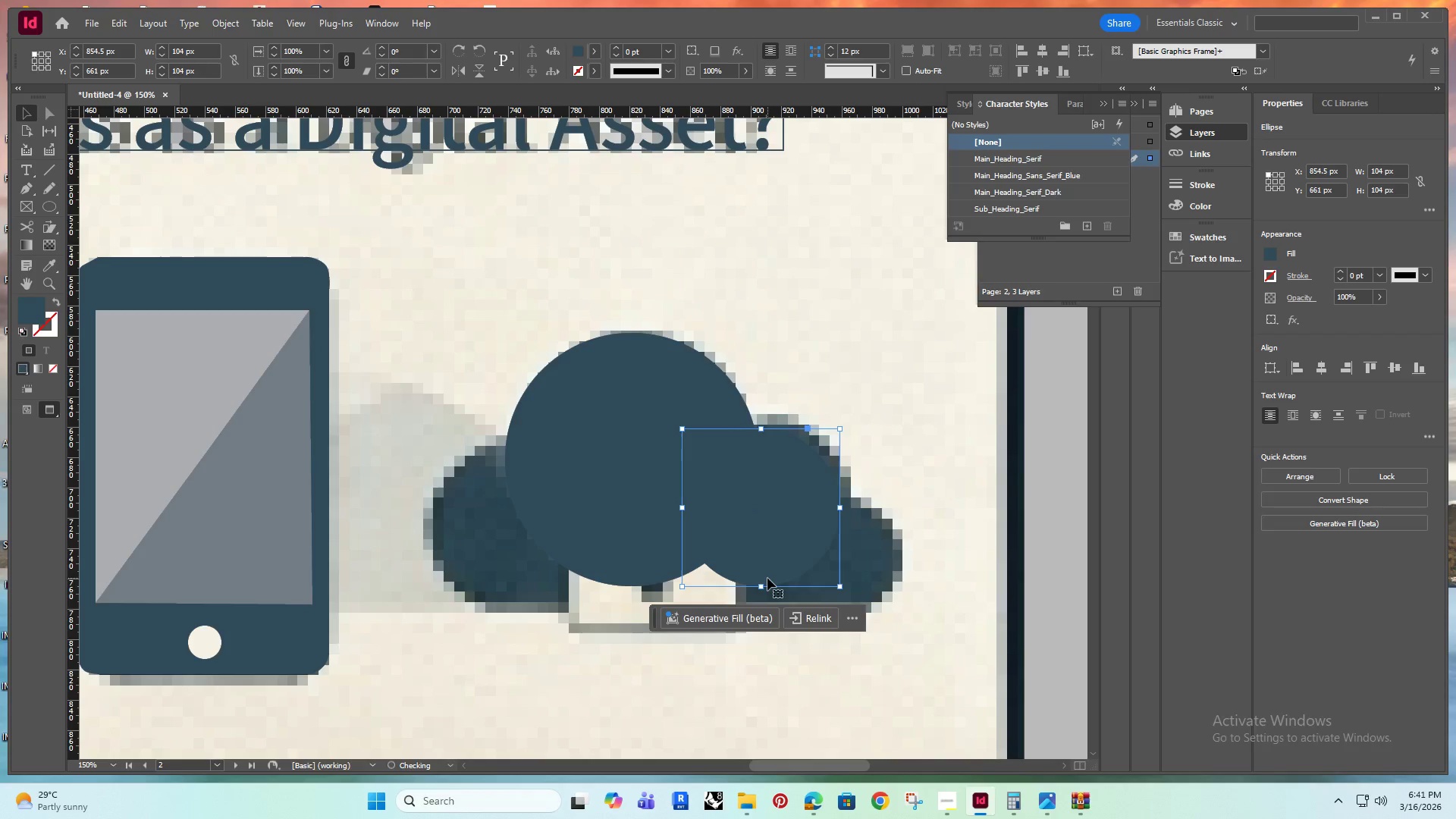 
key(ArrowRight)
 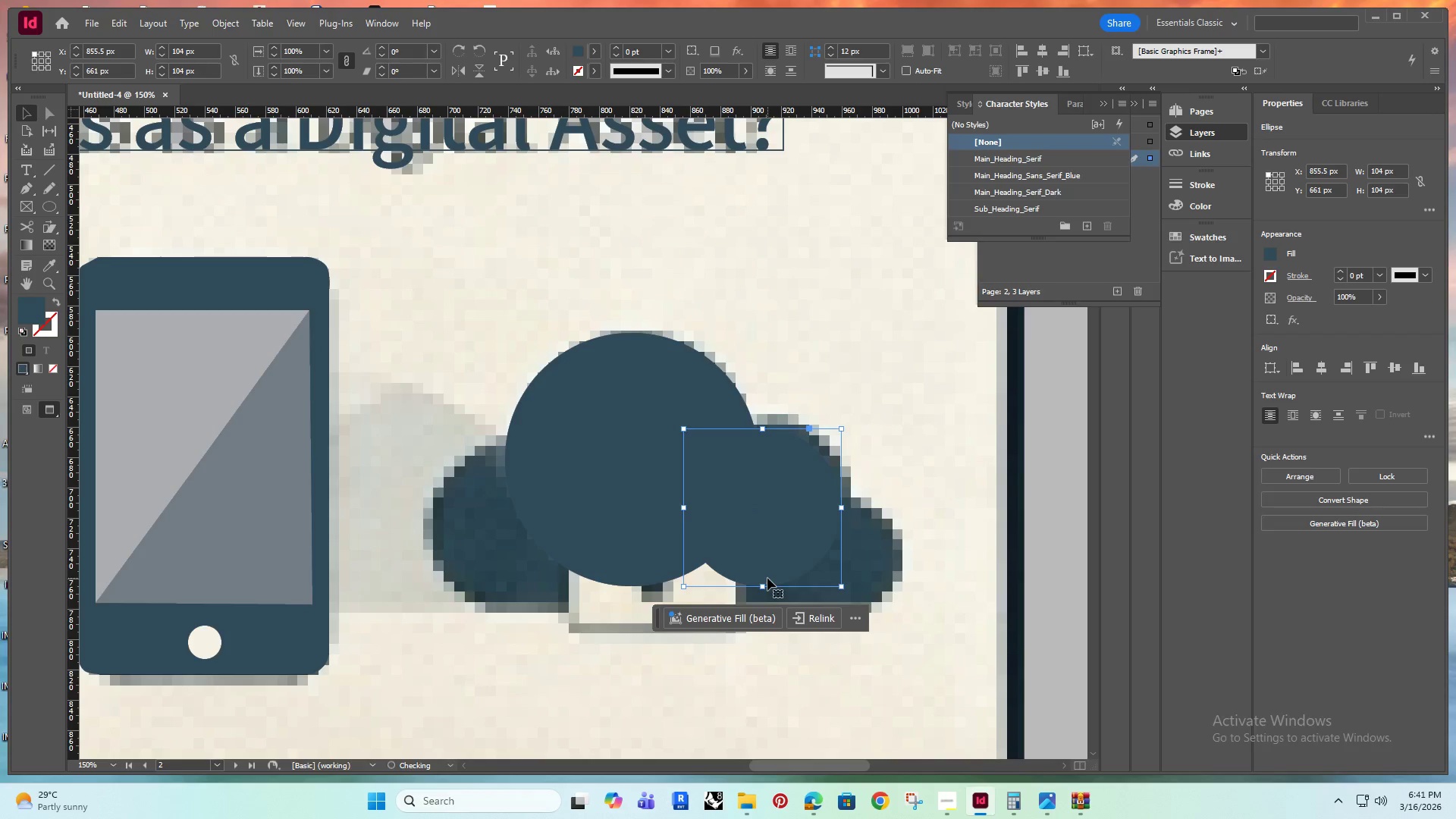 
key(ArrowUp)
 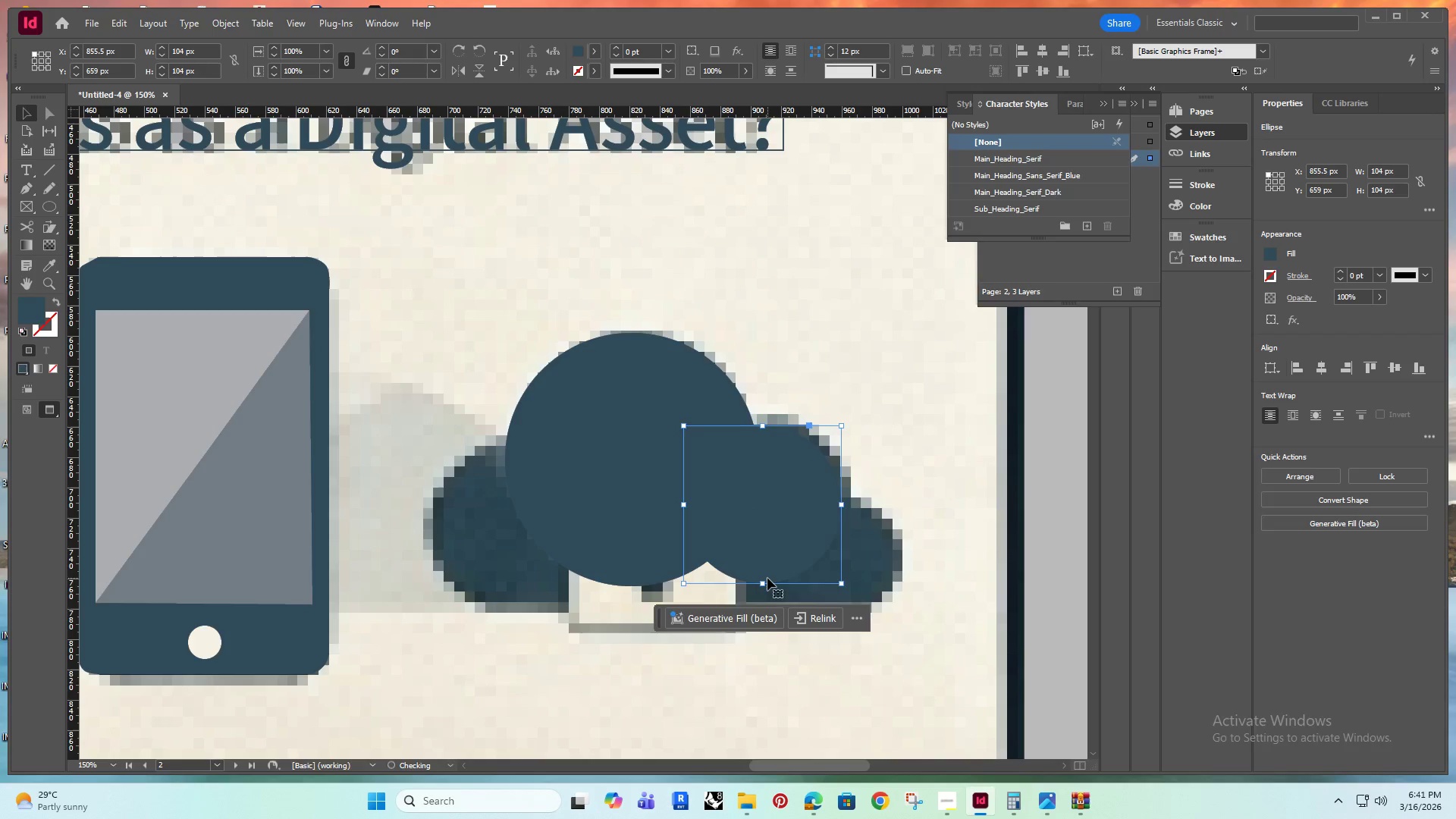 
key(ArrowUp)
 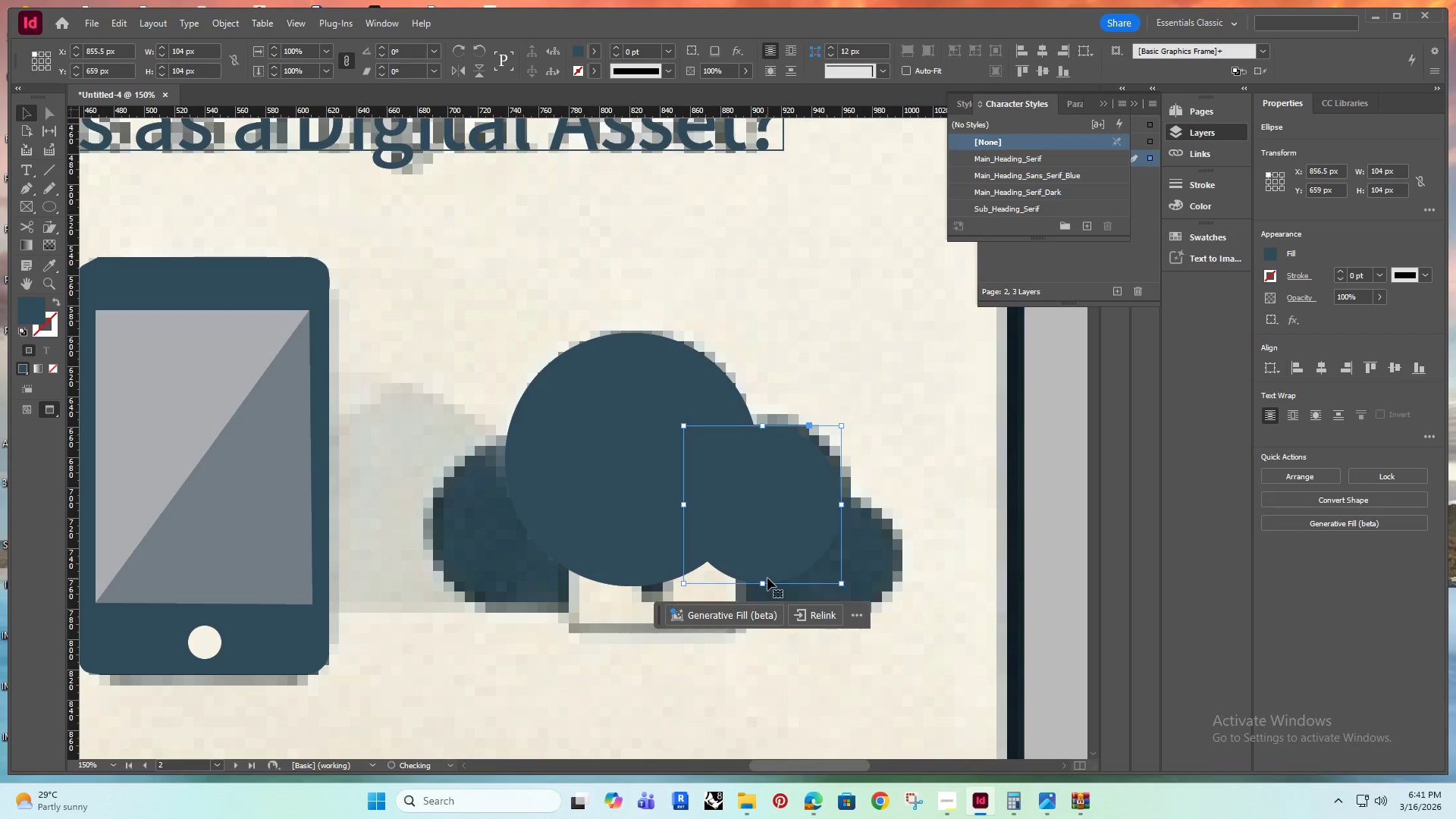 
key(ArrowRight)
 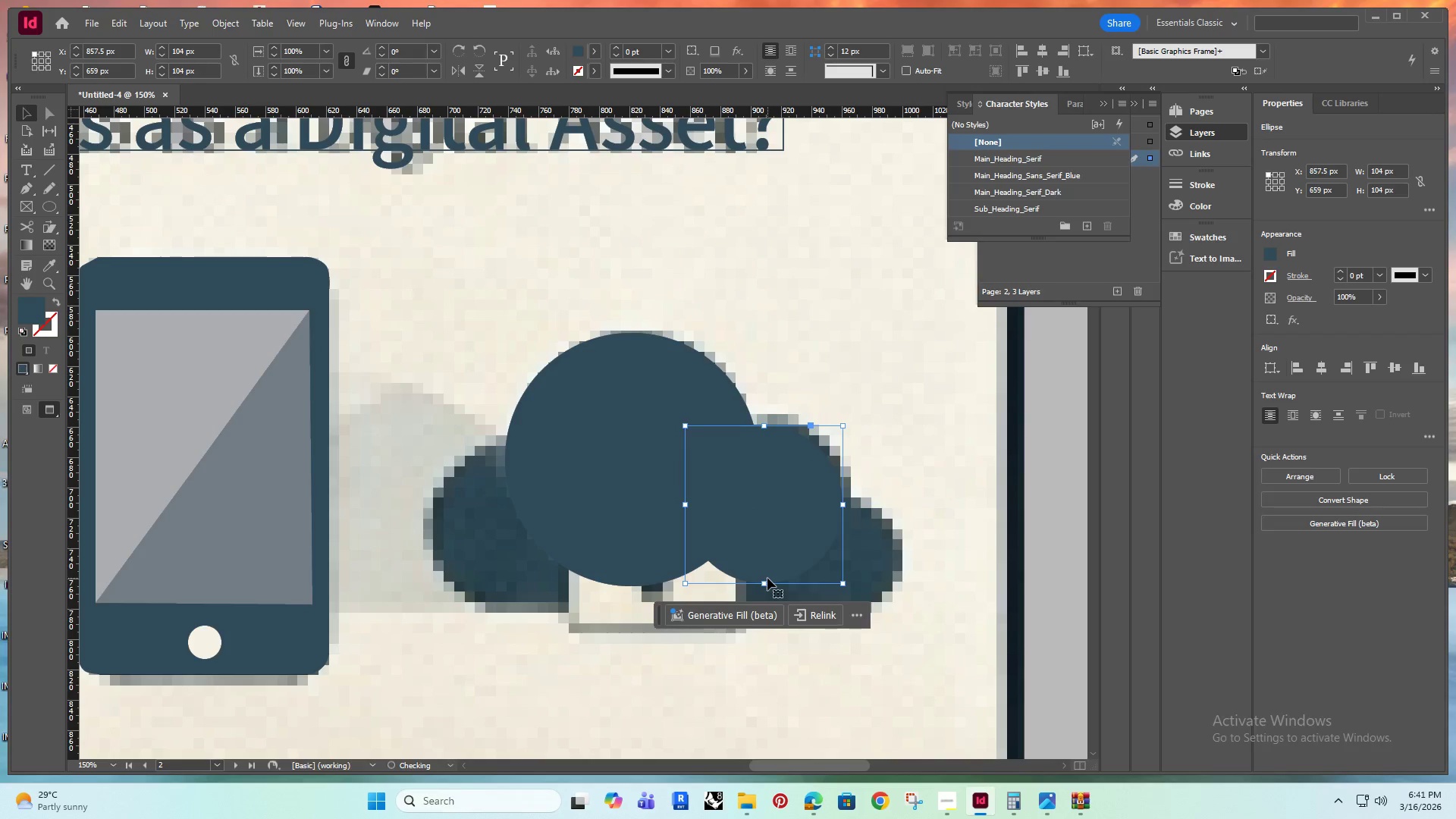 
key(ArrowRight)
 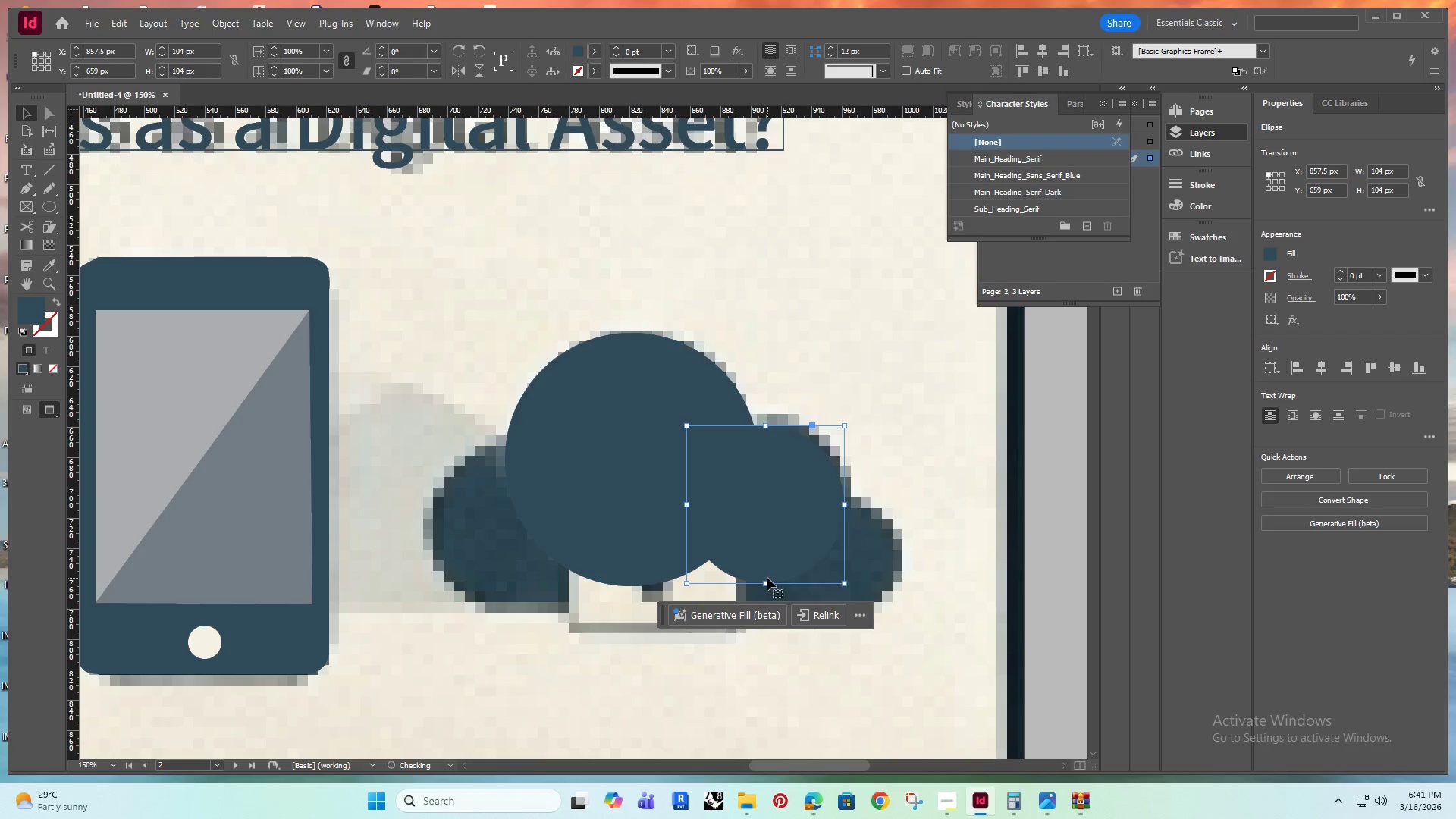 
key(ArrowRight)
 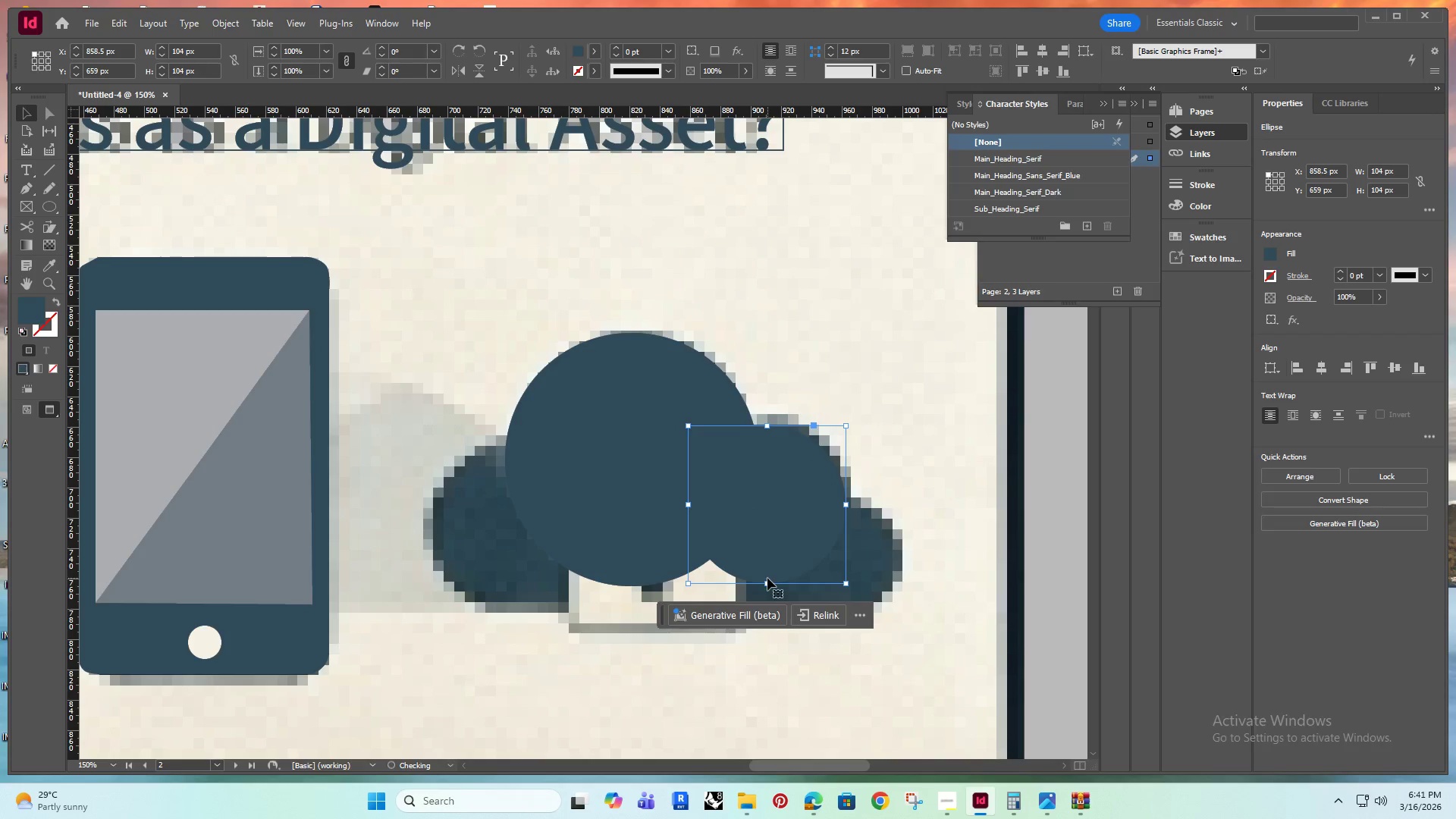 
key(ArrowRight)
 